 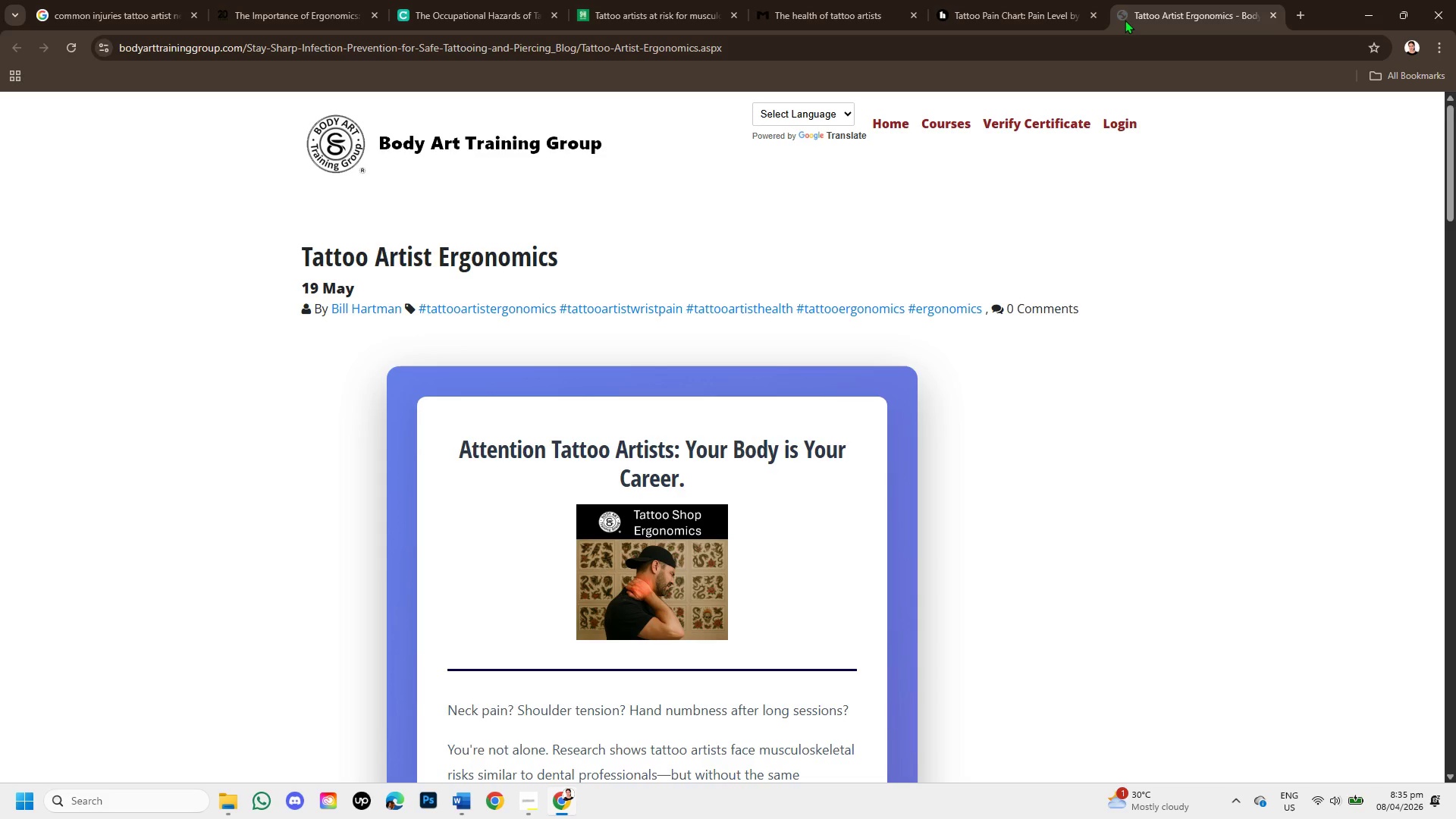 
scroll: coordinate [626, 423], scroll_direction: down, amount: 9.0
 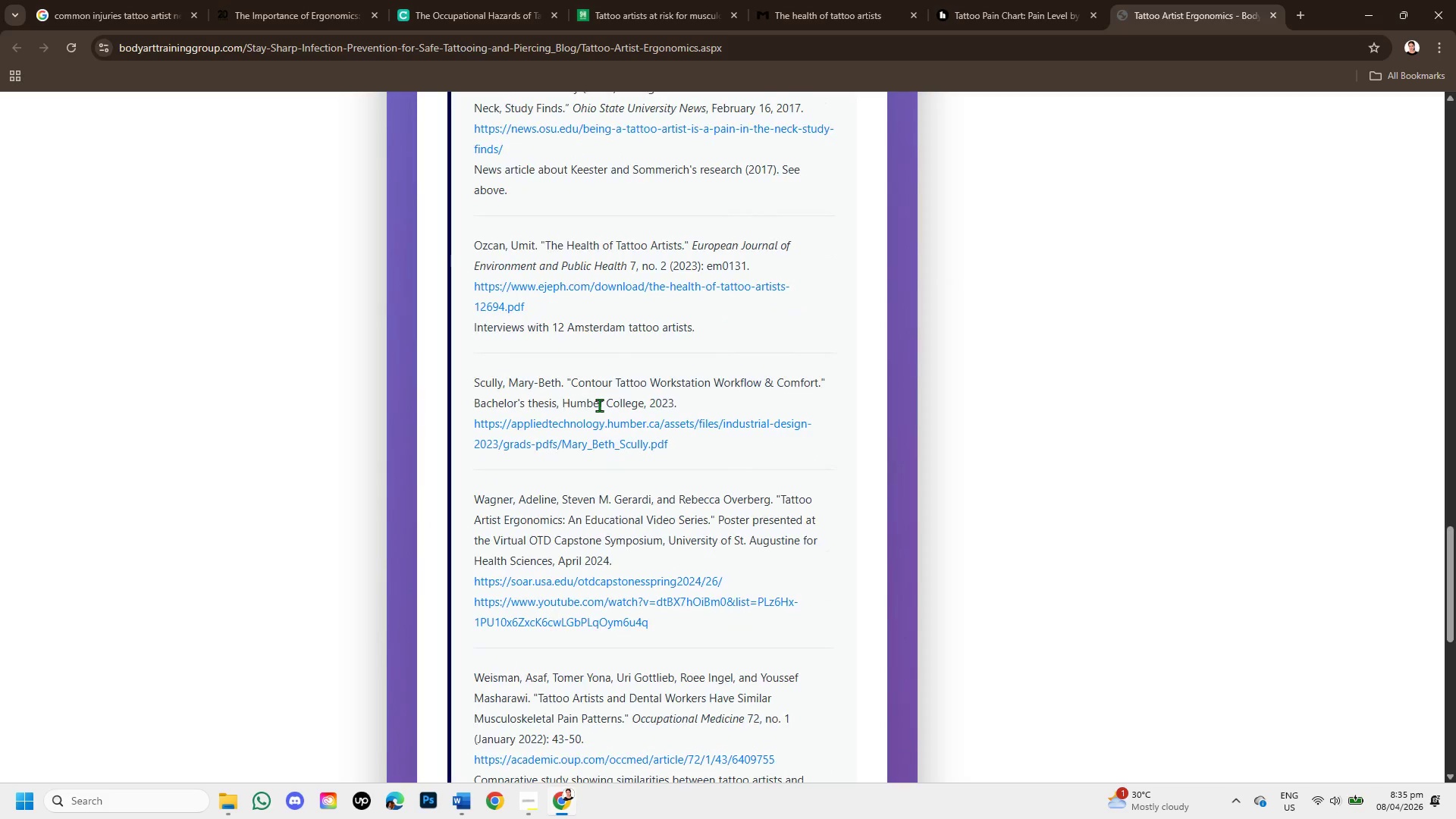 
scroll: coordinate [597, 404], scroll_direction: up, amount: 11.0
 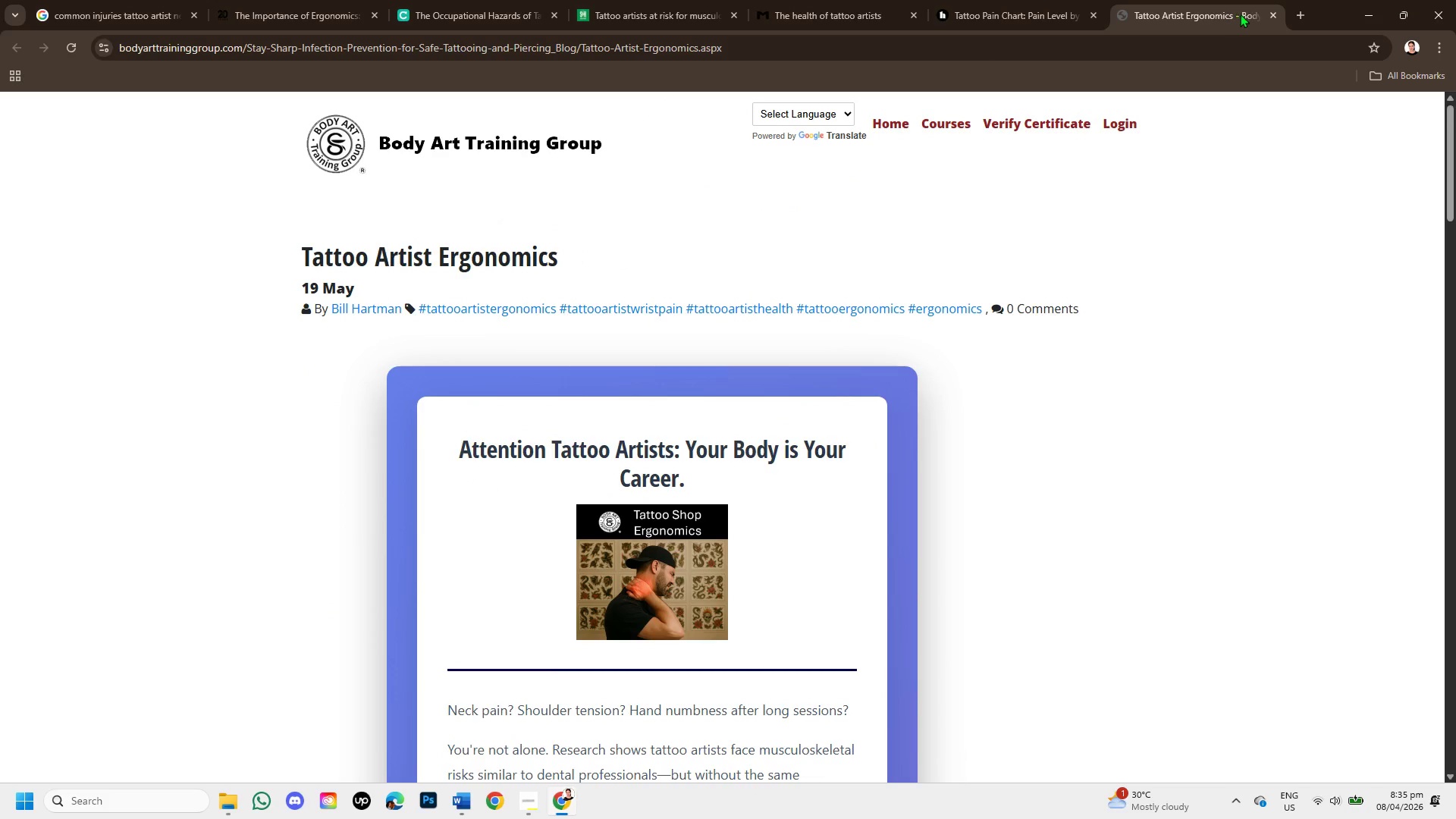 
left_click([1270, 12])
 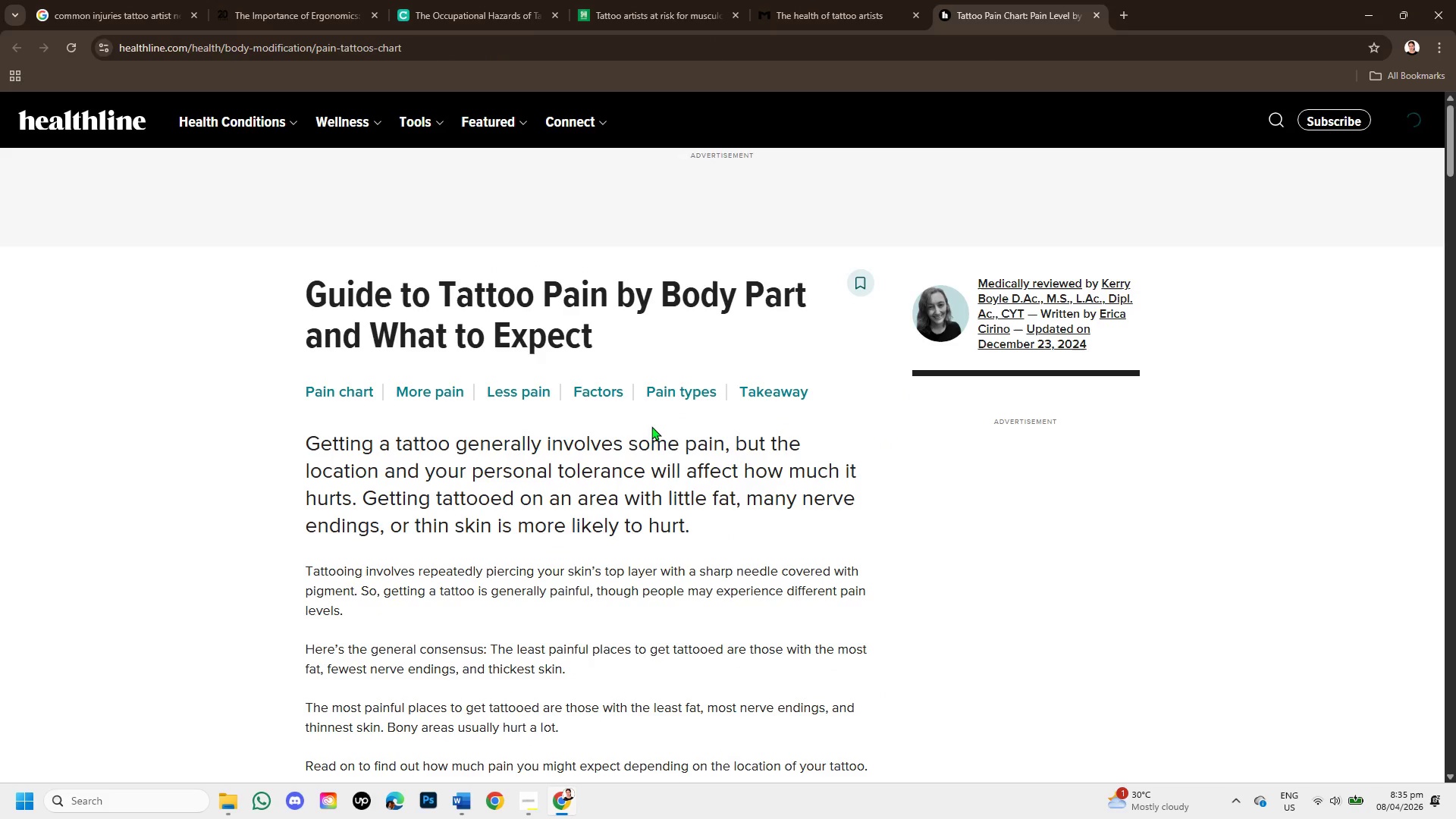 
scroll: coordinate [633, 389], scroll_direction: down, amount: 5.0
 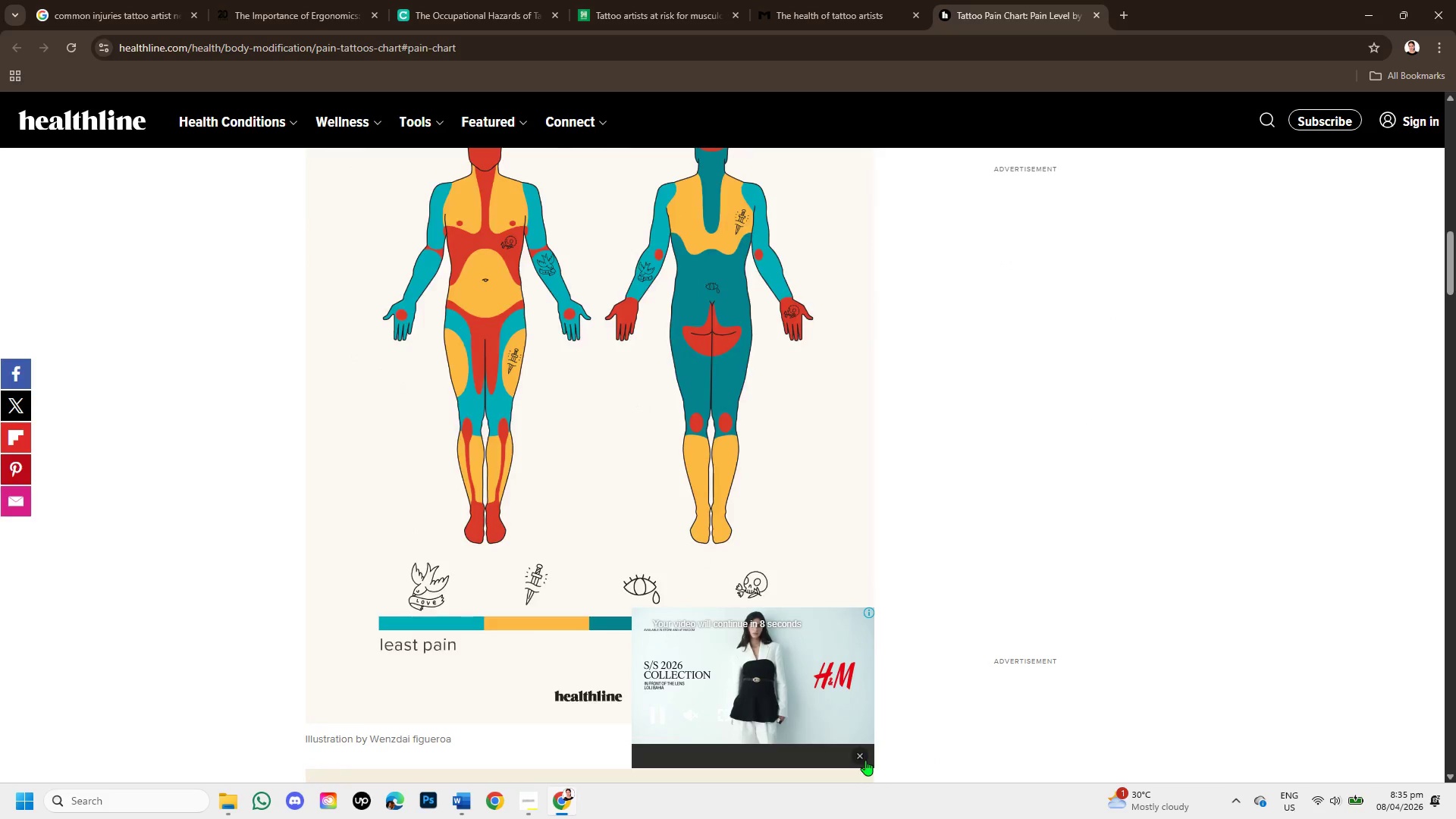 
left_click([865, 758])
 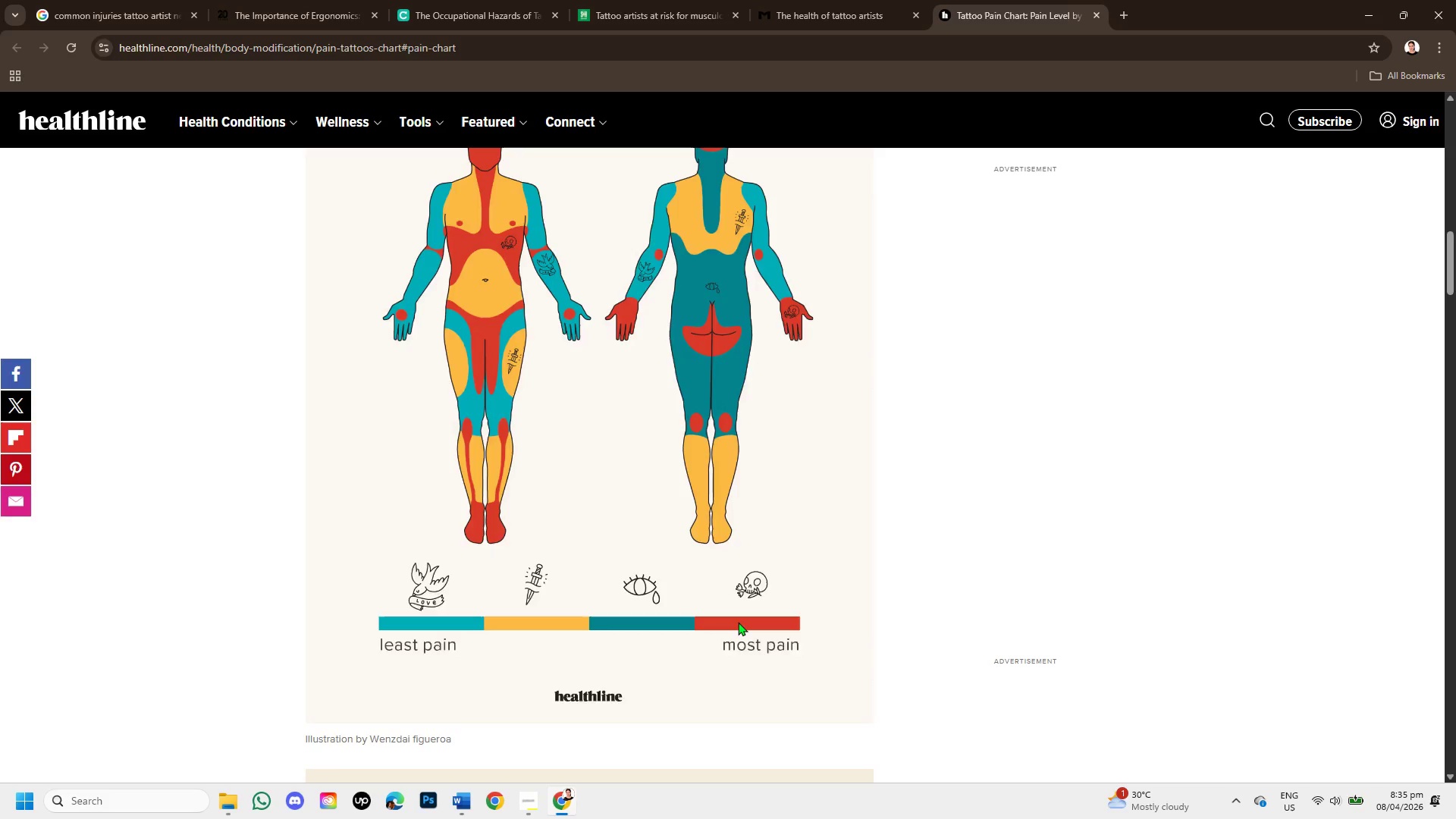 
scroll: coordinate [738, 622], scroll_direction: up, amount: 1.0
 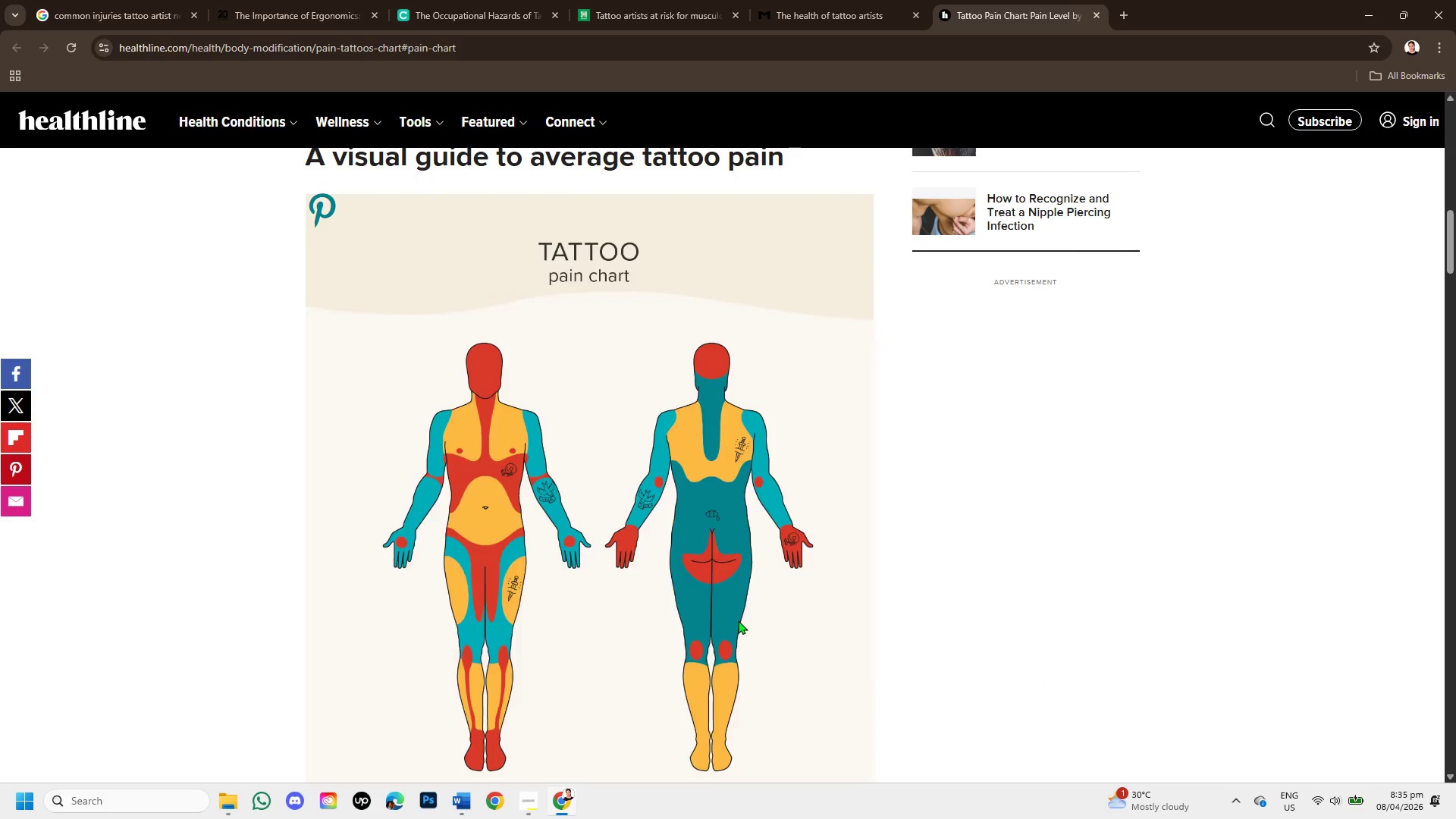 
scroll: coordinate [738, 620], scroll_direction: down, amount: 1.0
 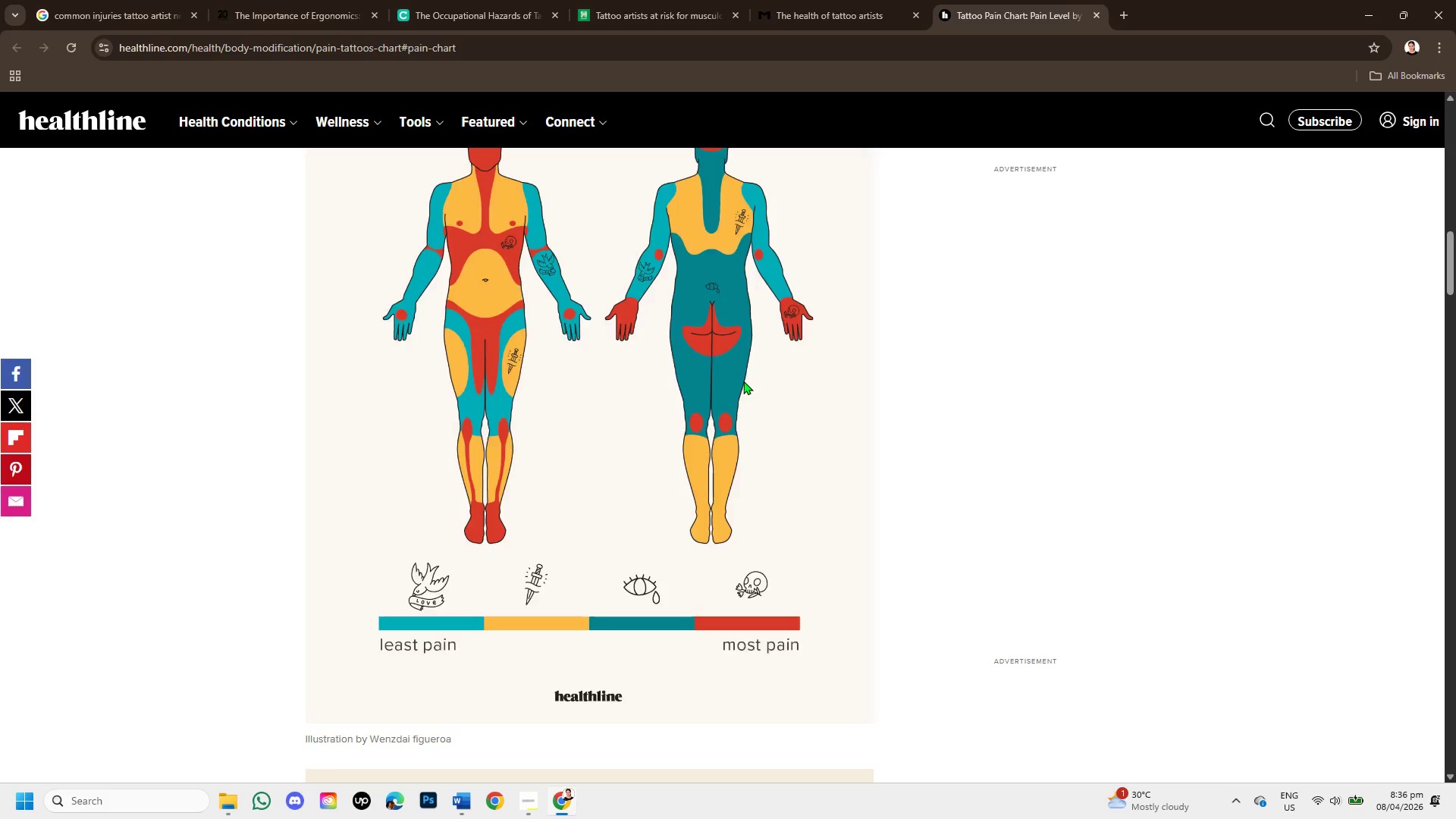 
wait(35.68)
 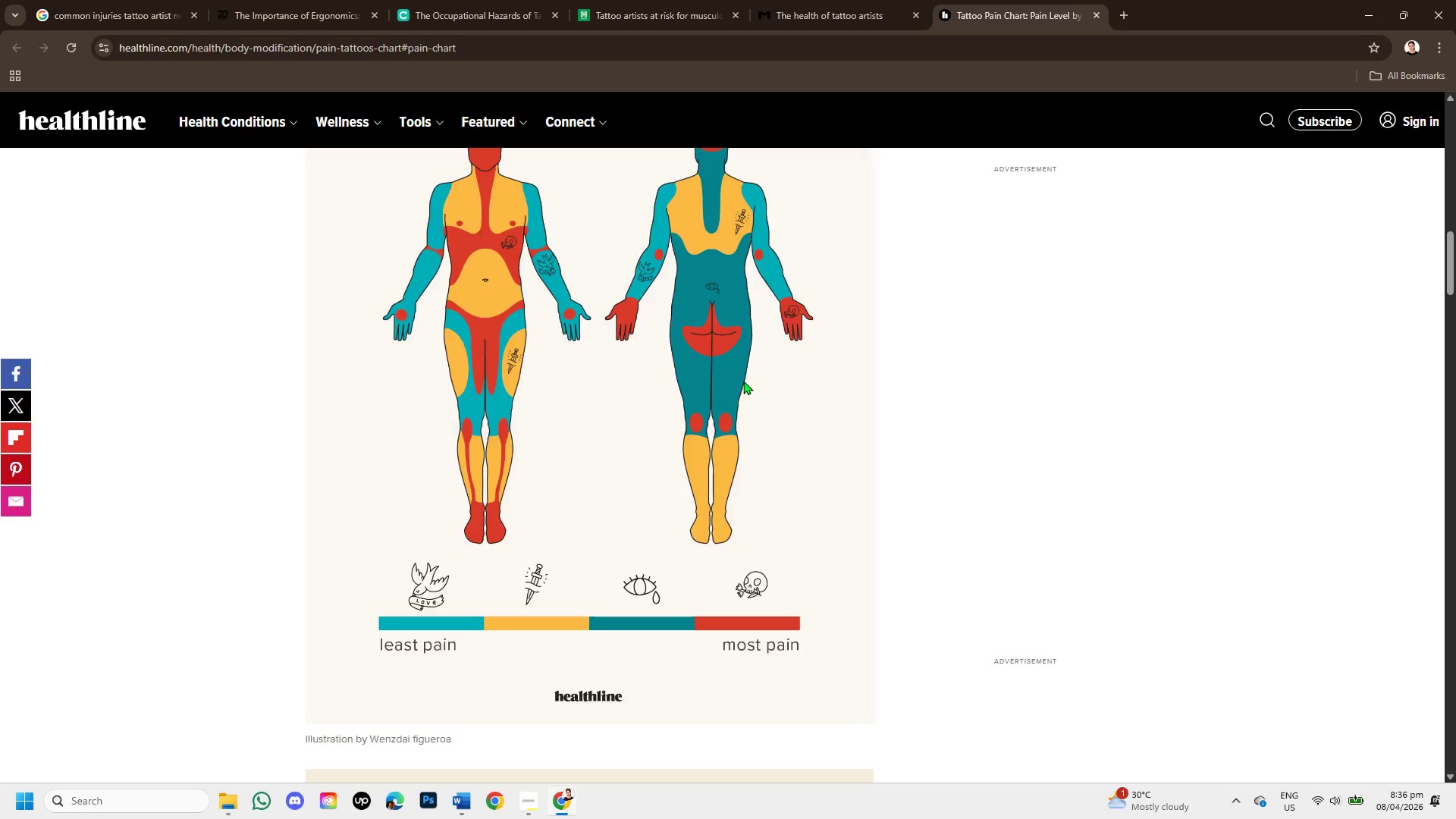 
scroll: coordinate [514, 359], scroll_direction: up, amount: 1.0
 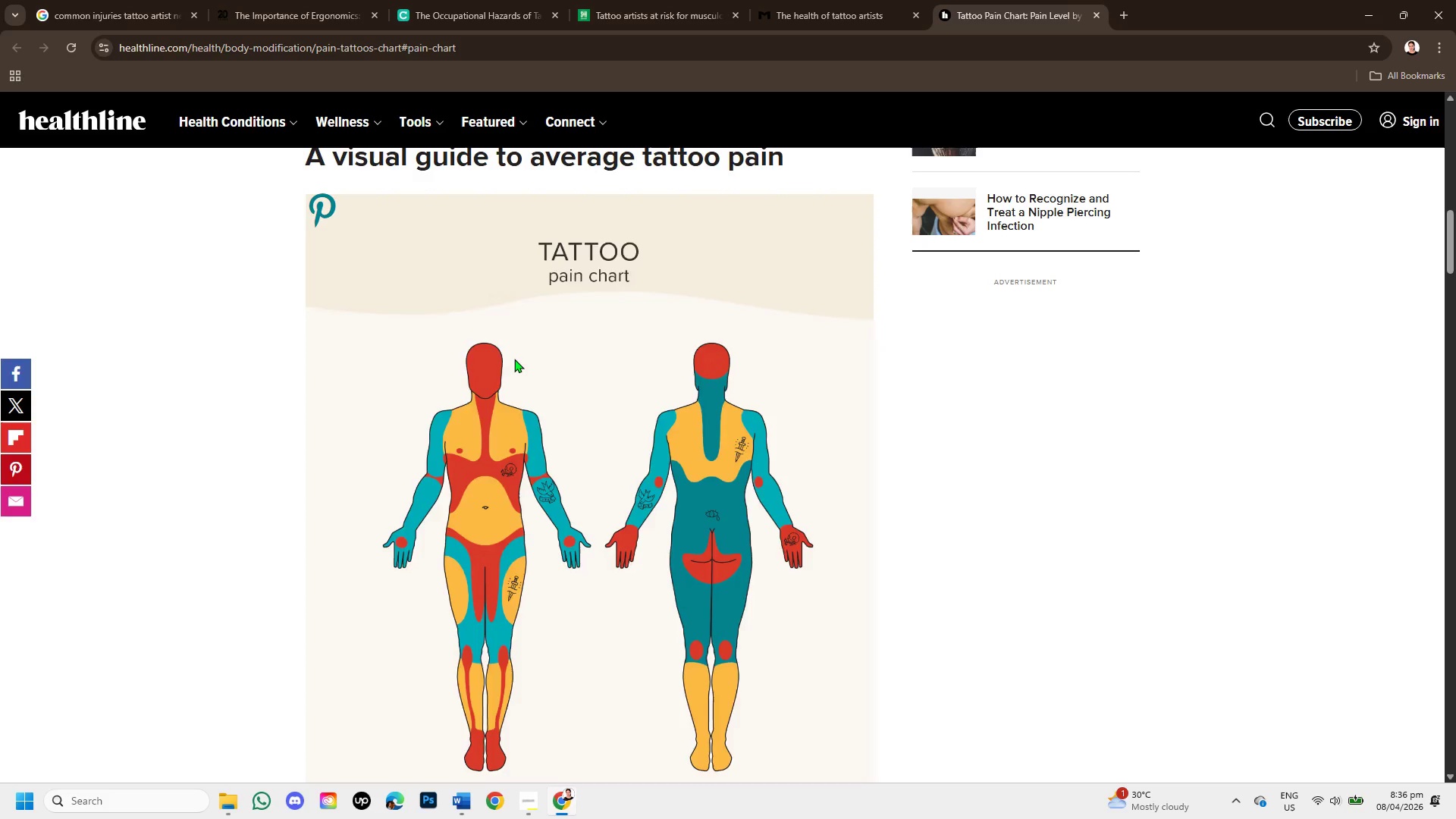 
scroll: coordinate [616, 412], scroll_direction: down, amount: 5.0
 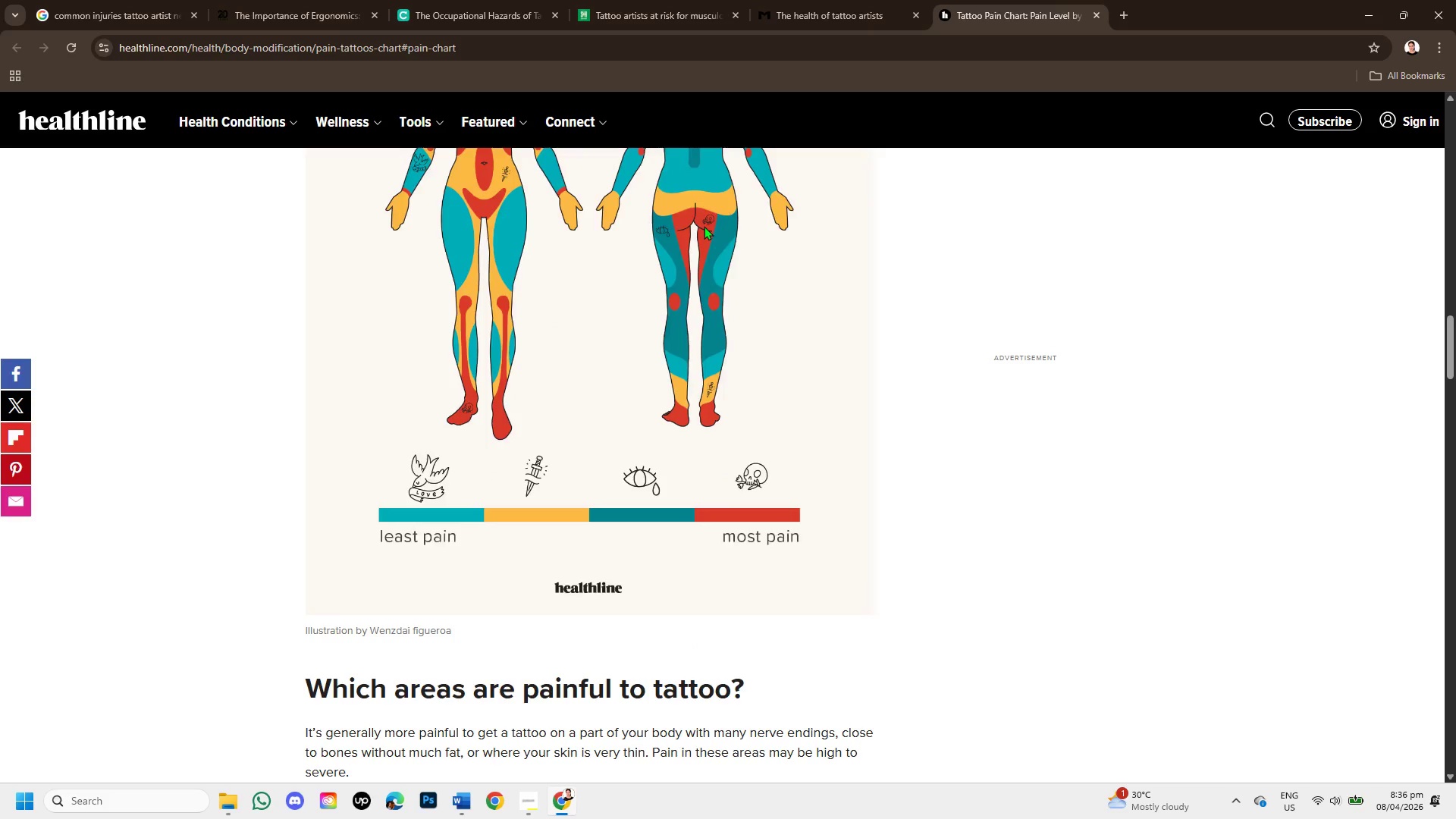 
wait(7.47)
 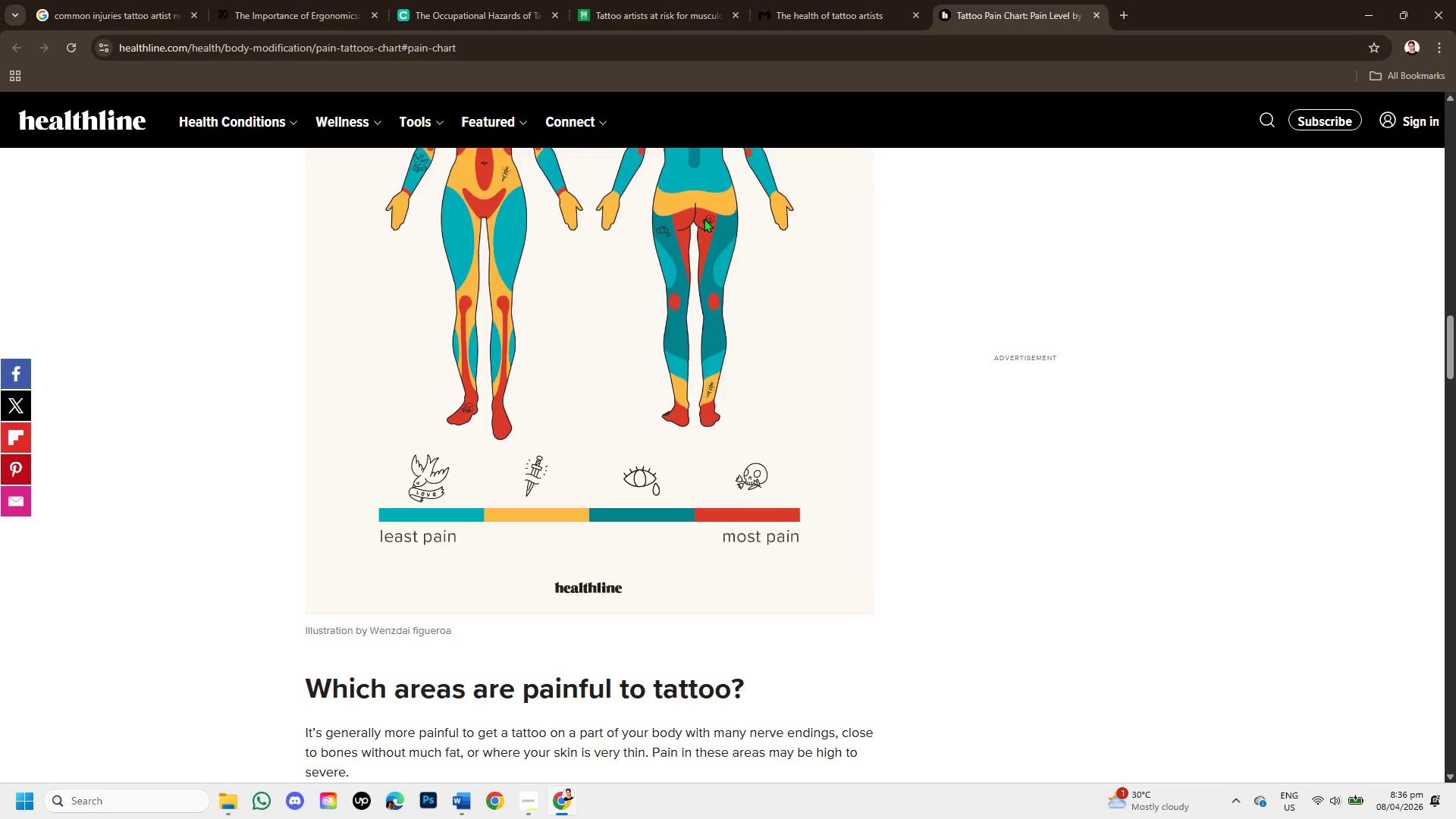 
scroll: coordinate [416, 372], scroll_direction: down, amount: 6.0
 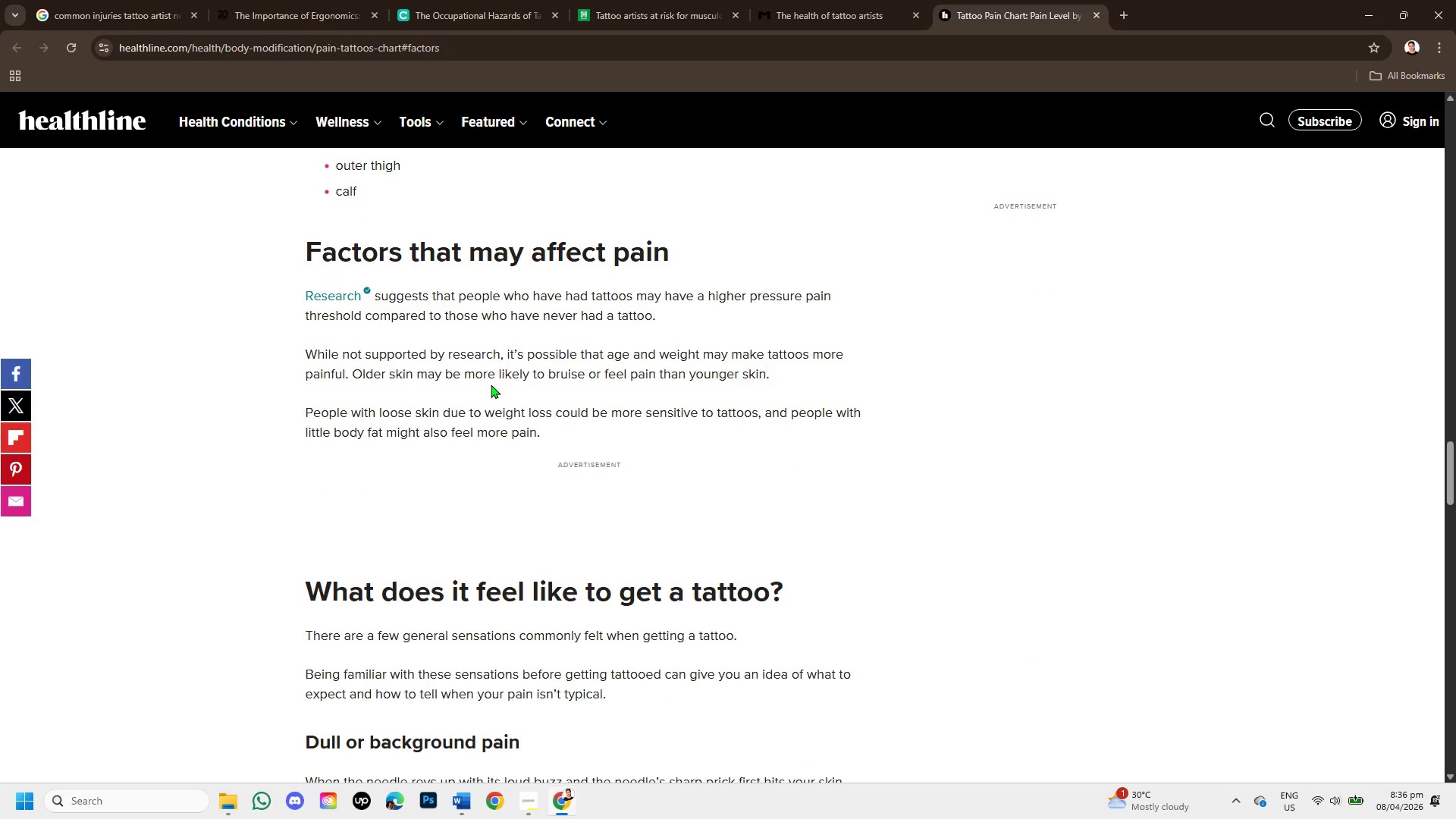 
wait(5.17)
 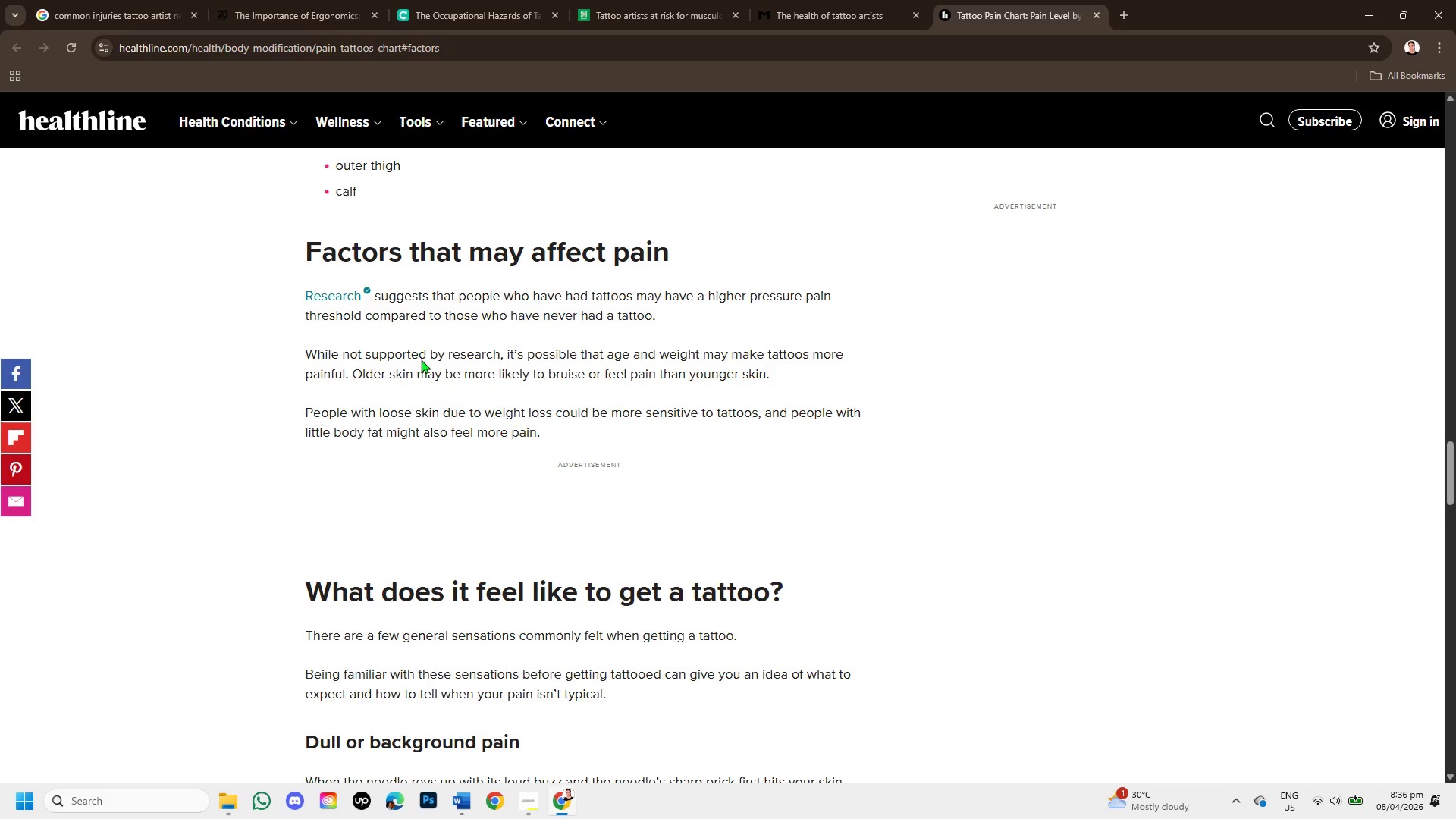 
scroll: coordinate [517, 452], scroll_direction: down, amount: 5.0
 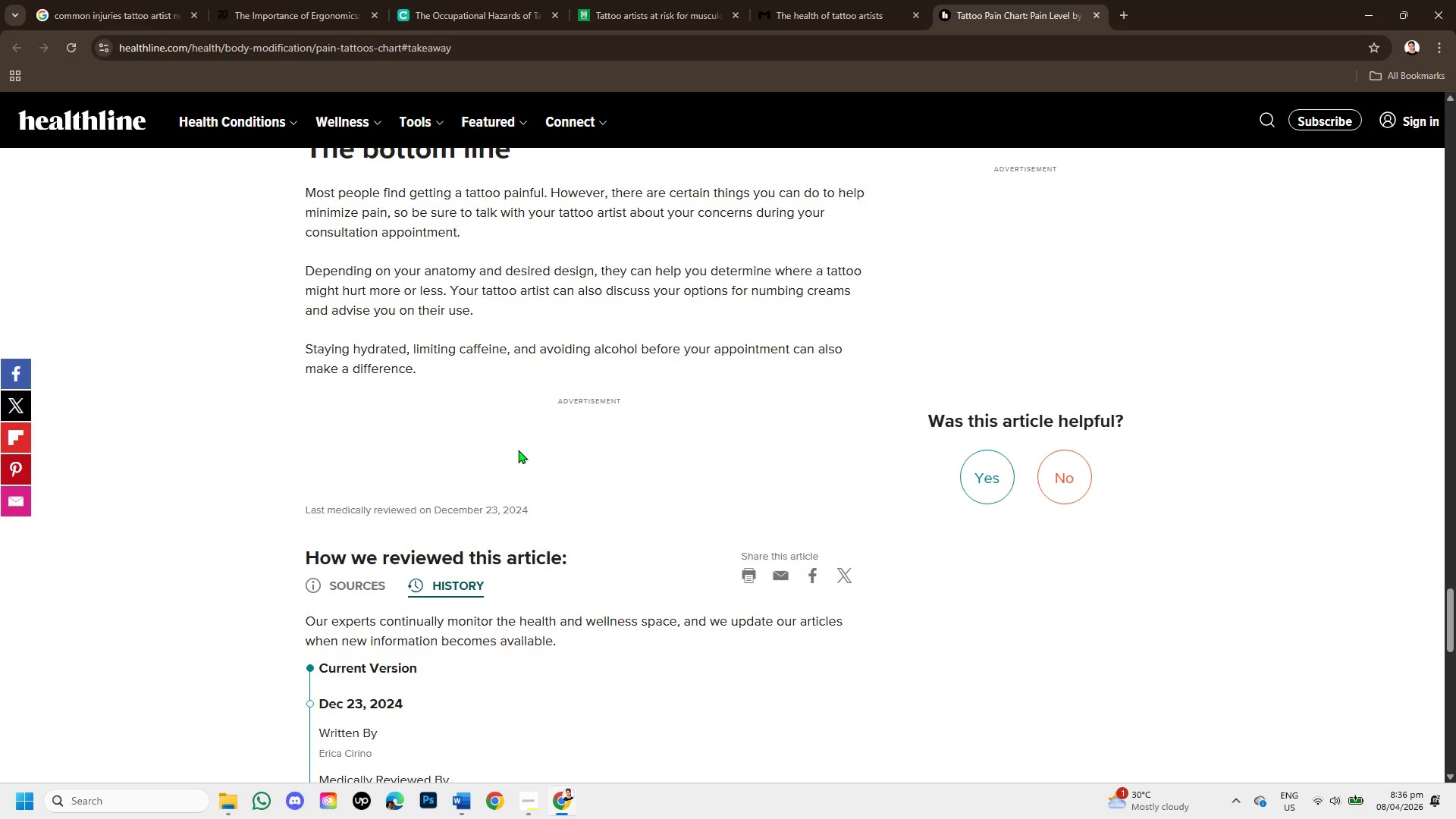 
scroll: coordinate [744, 389], scroll_direction: down, amount: 8.0
 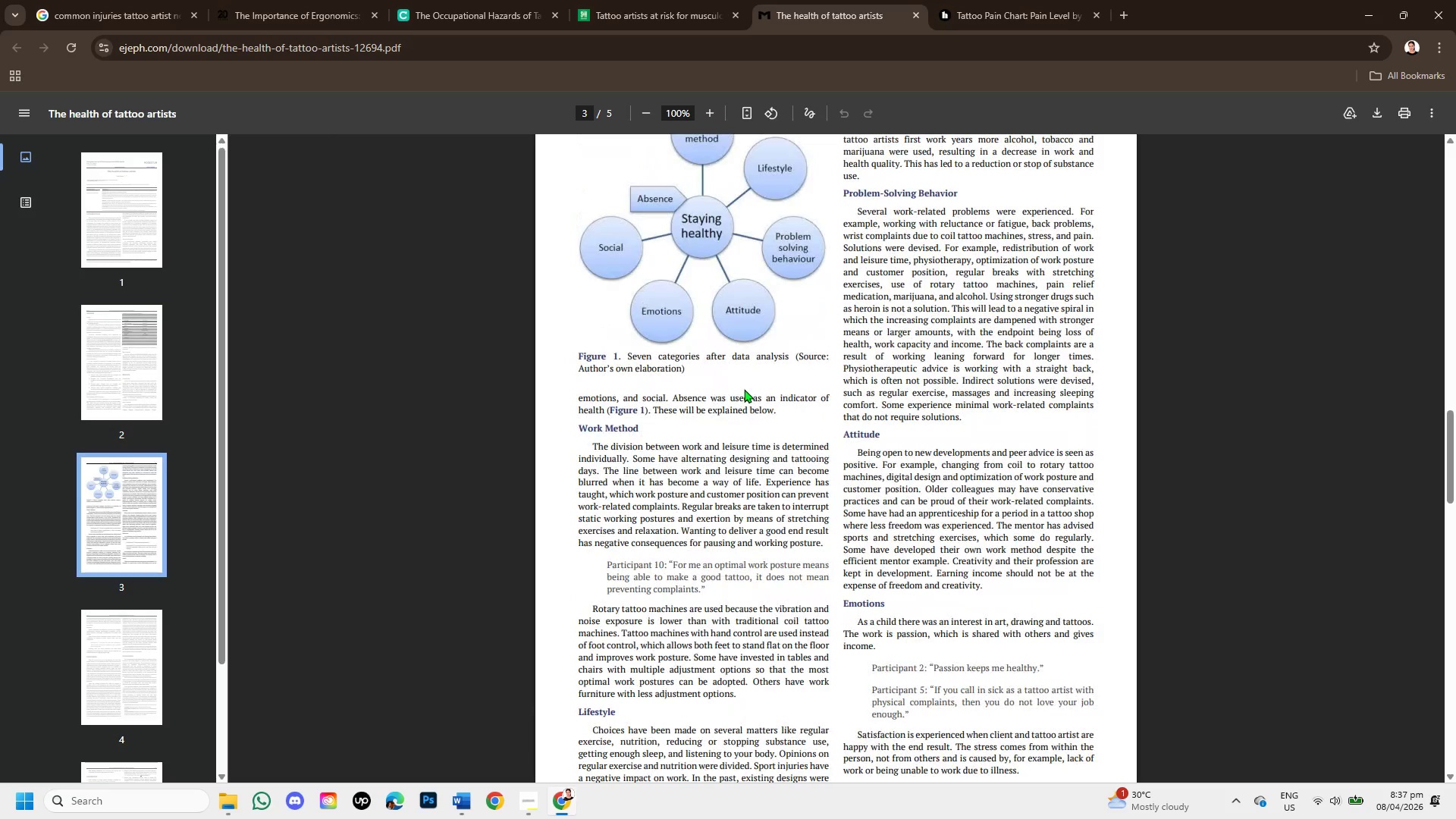 
scroll: coordinate [744, 389], scroll_direction: down, amount: 5.0
 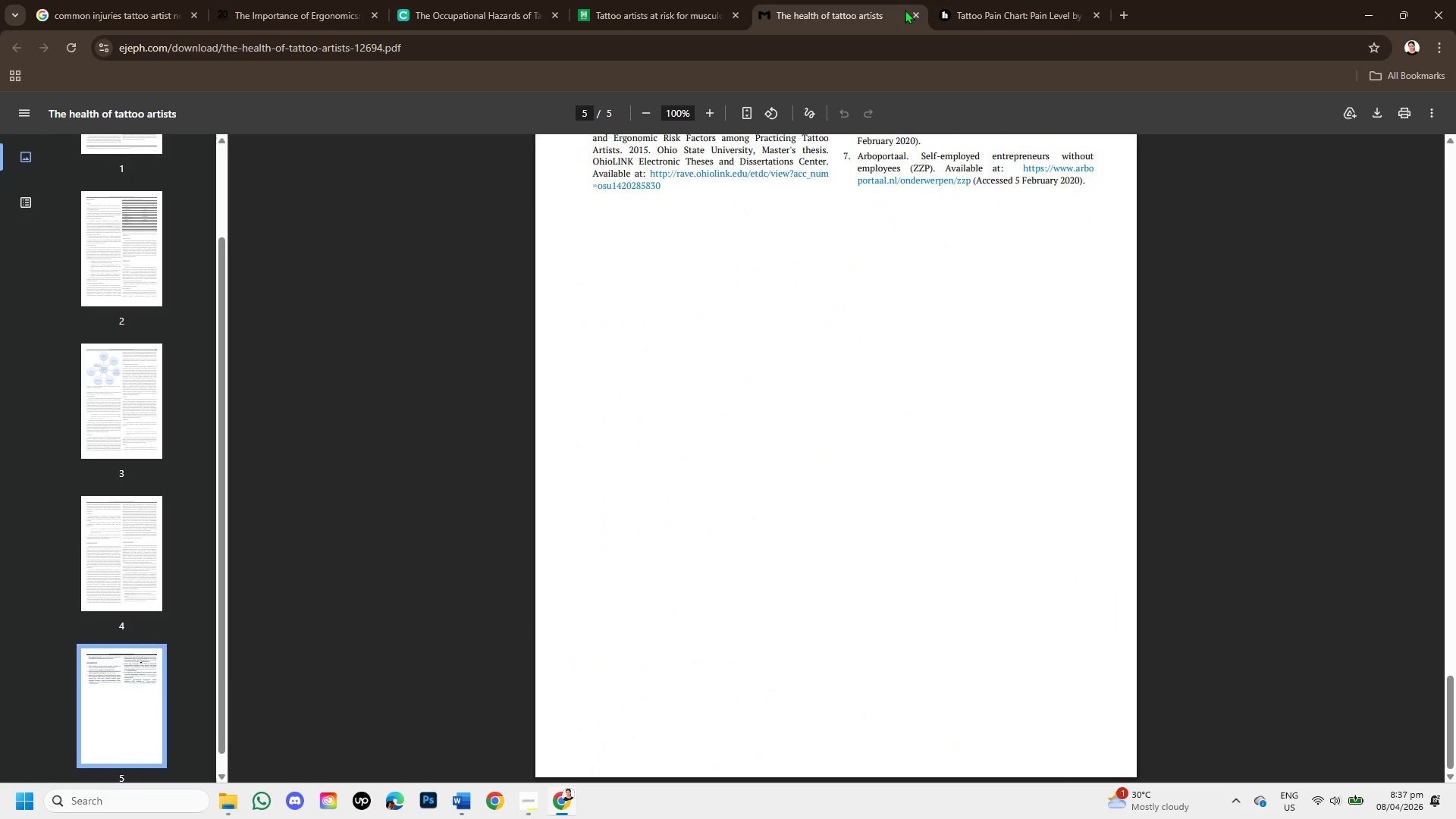 
left_click([914, 13])
 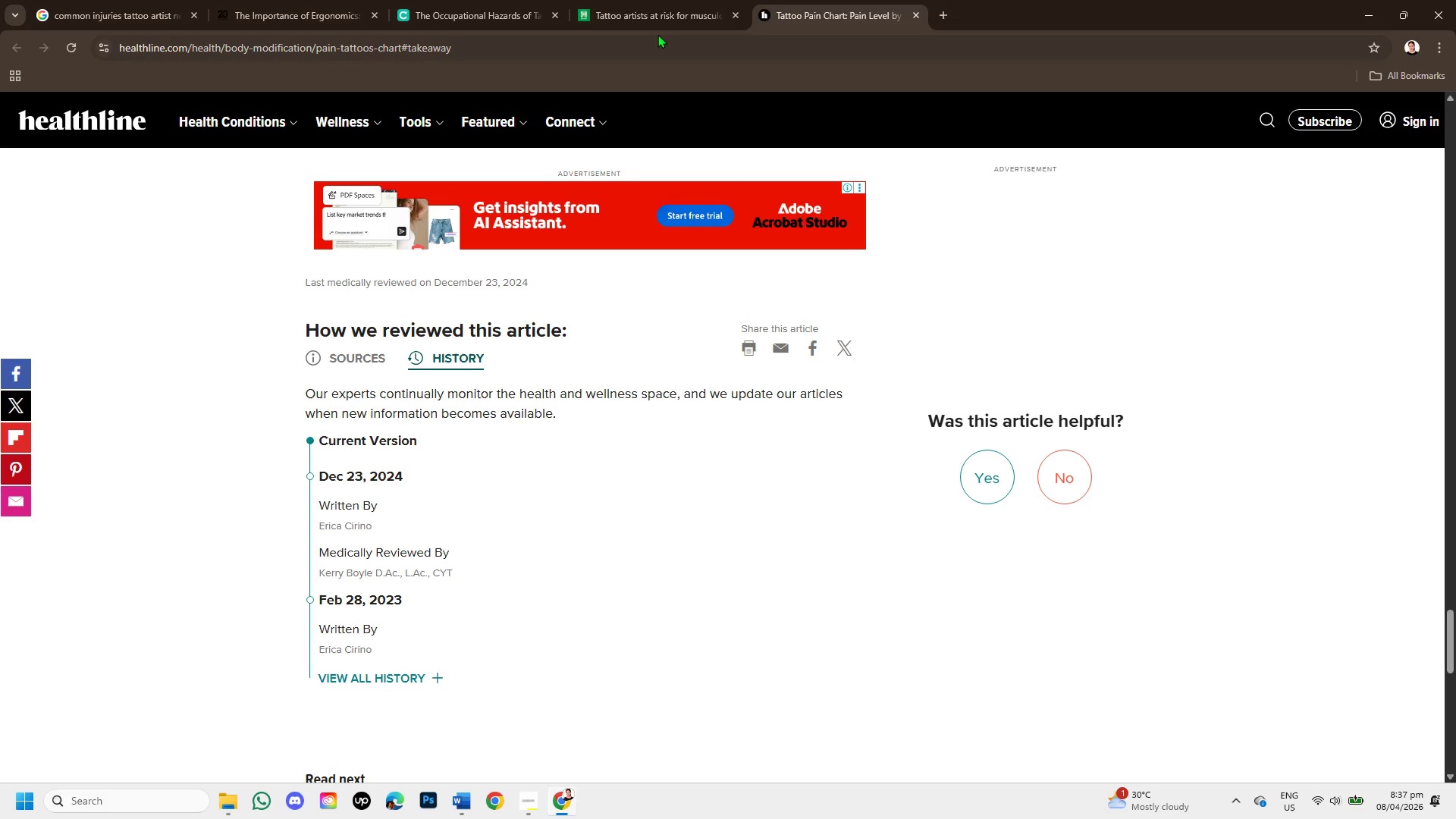 
left_click([654, 21])
 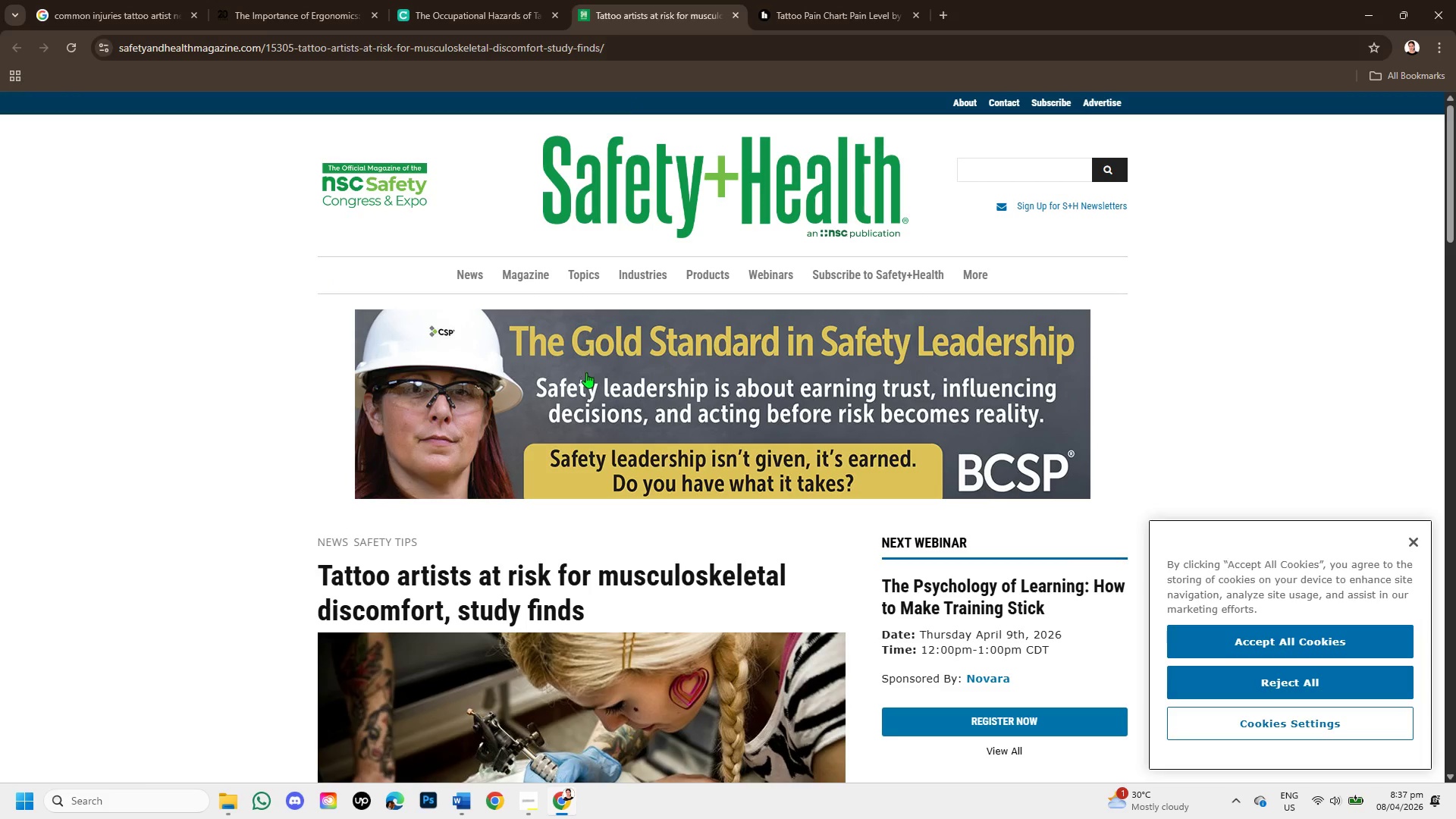 
scroll: coordinate [607, 402], scroll_direction: down, amount: 4.0
 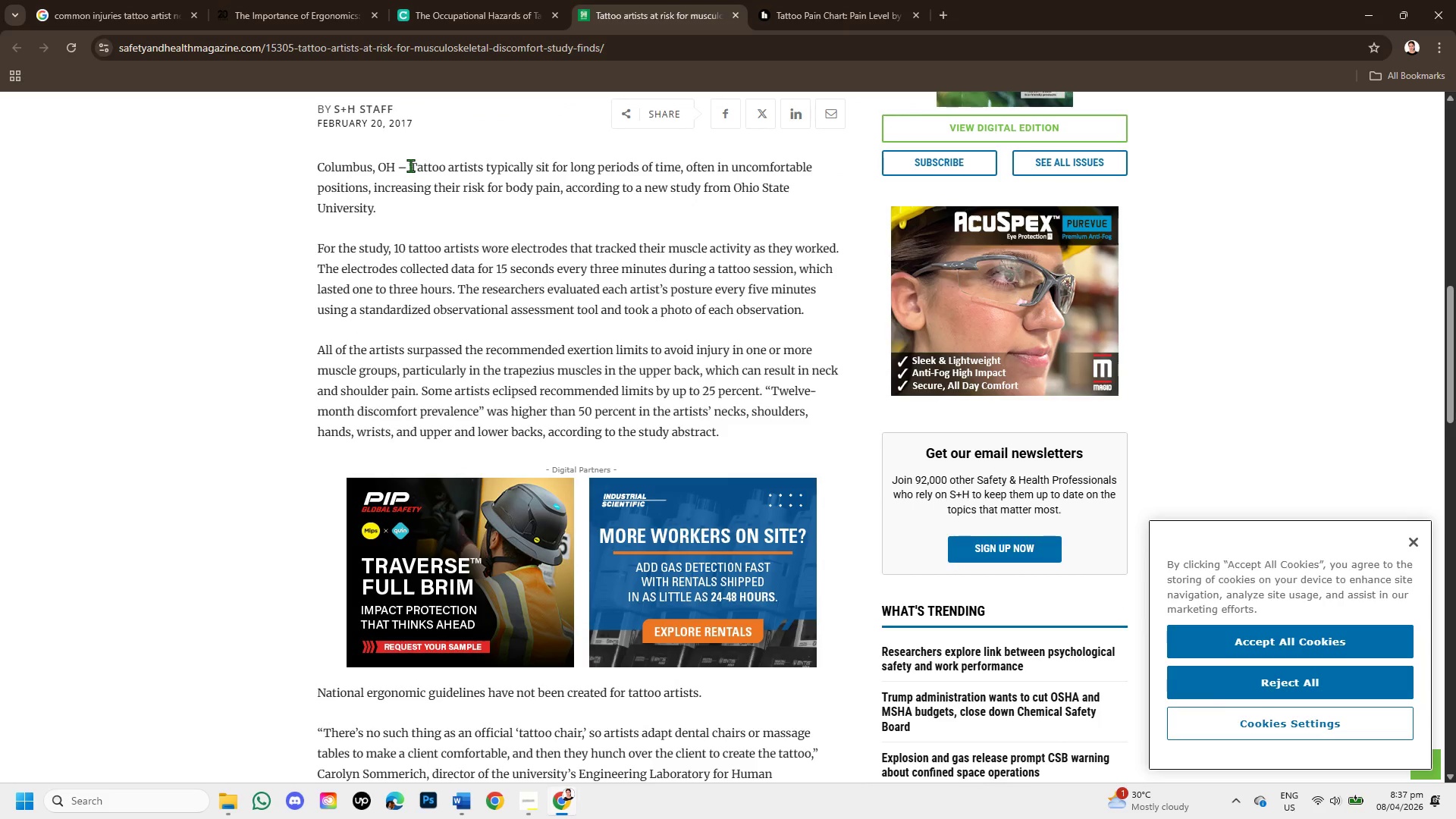 
left_click_drag(start_coordinate=[406, 165], to_coordinate=[723, 205])
 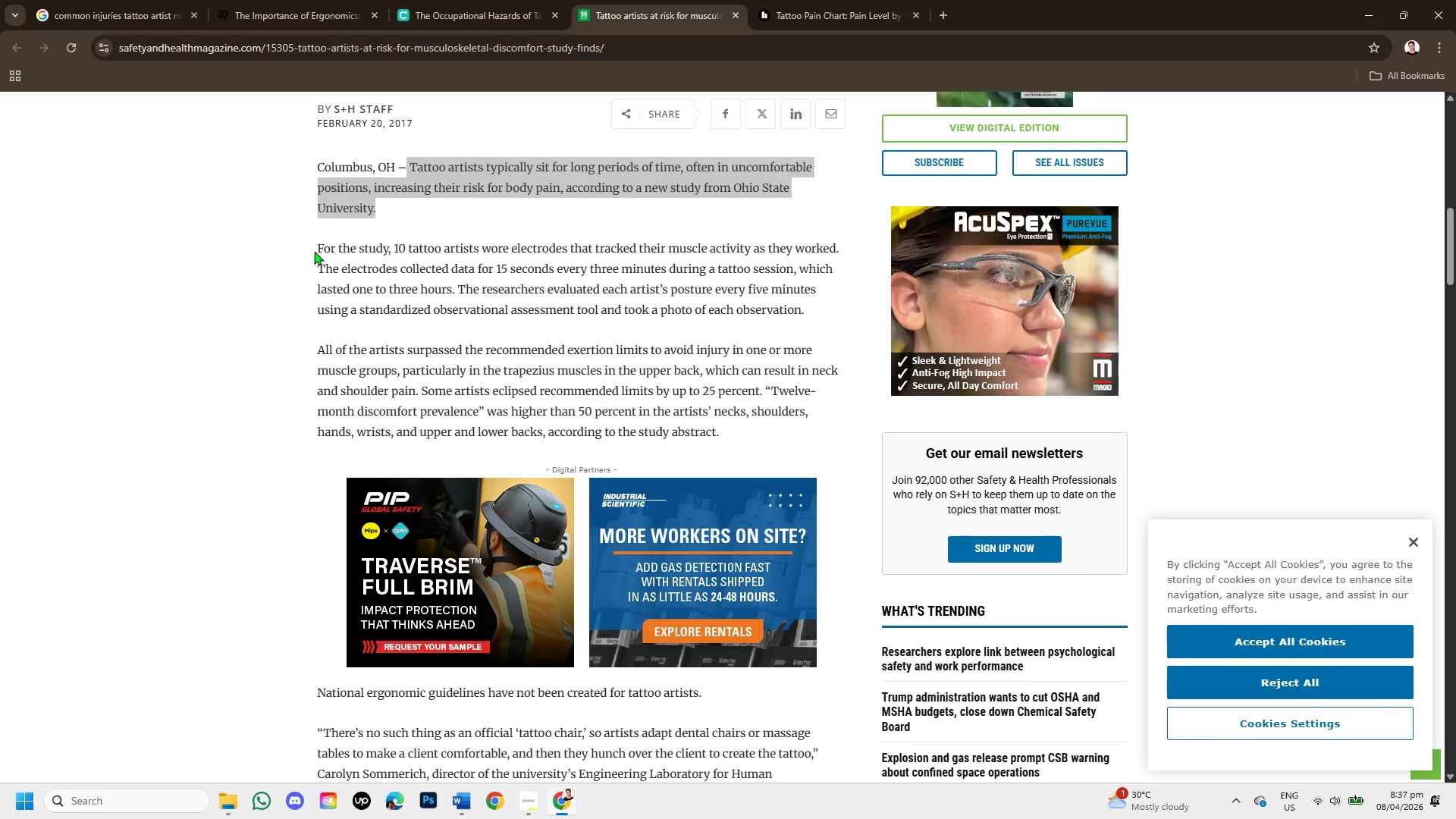 
left_click_drag(start_coordinate=[319, 240], to_coordinate=[463, 254])
 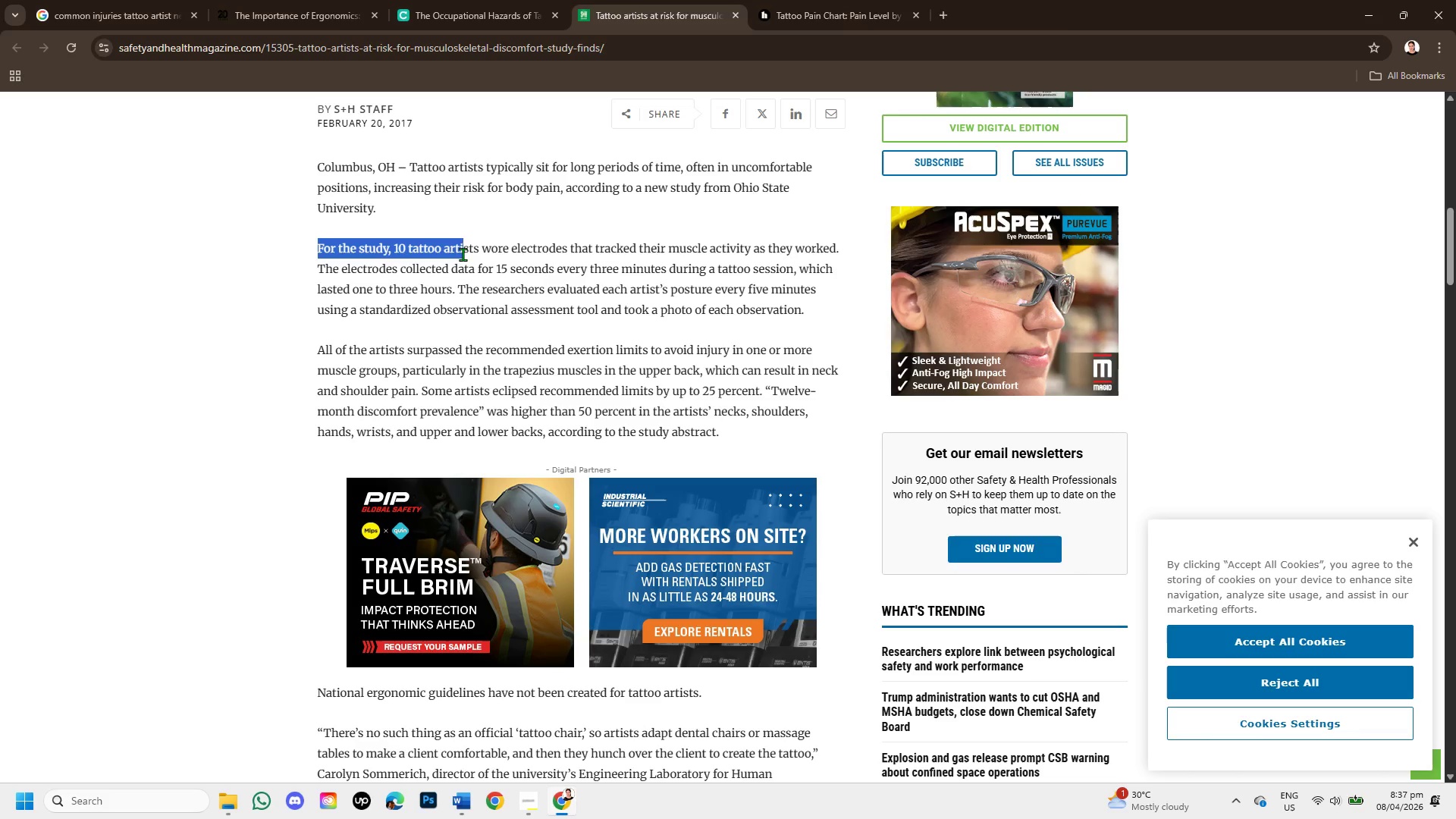 
wait(17.28)
 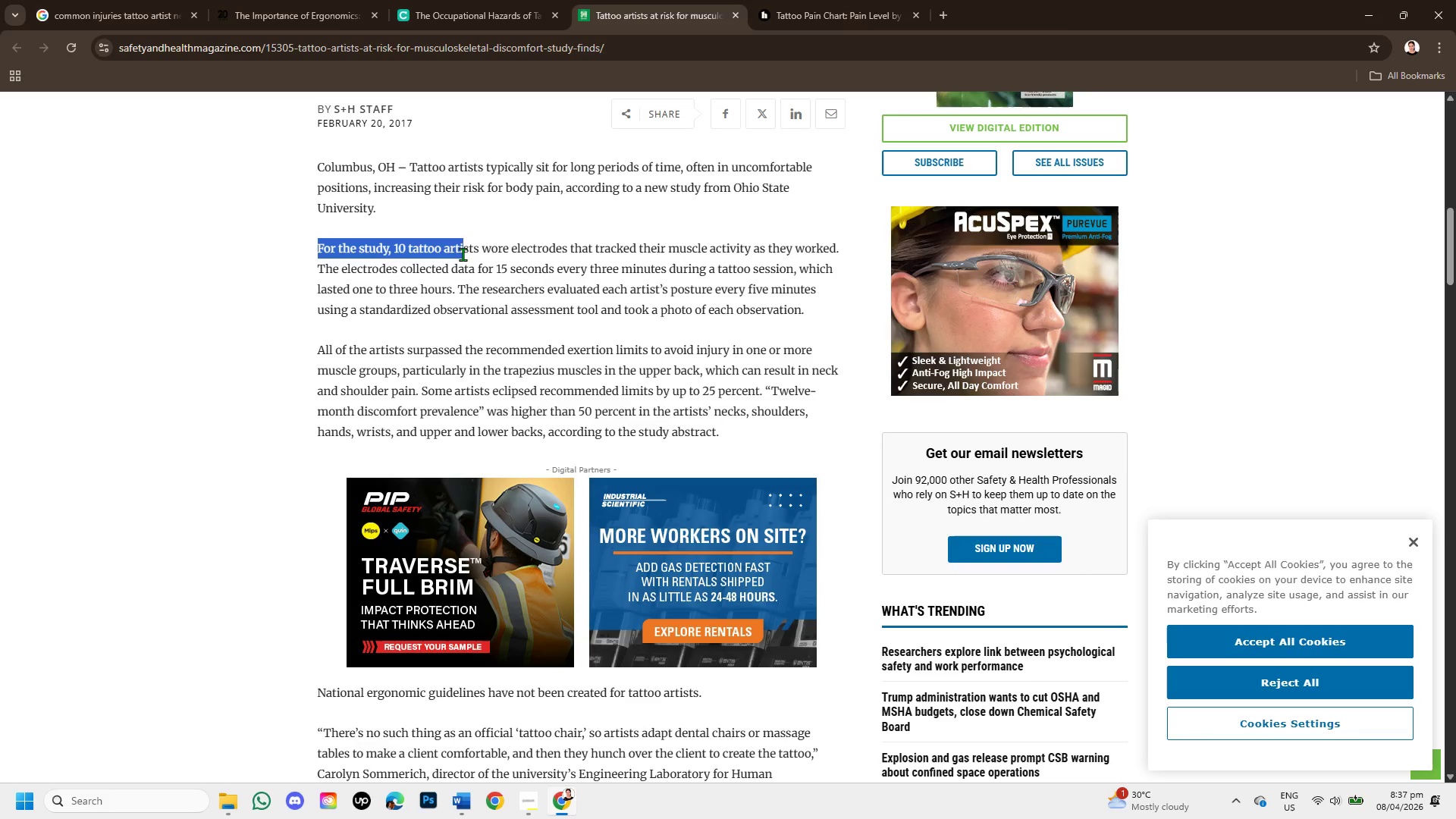 
left_click_drag(start_coordinate=[485, 247], to_coordinate=[810, 314])
 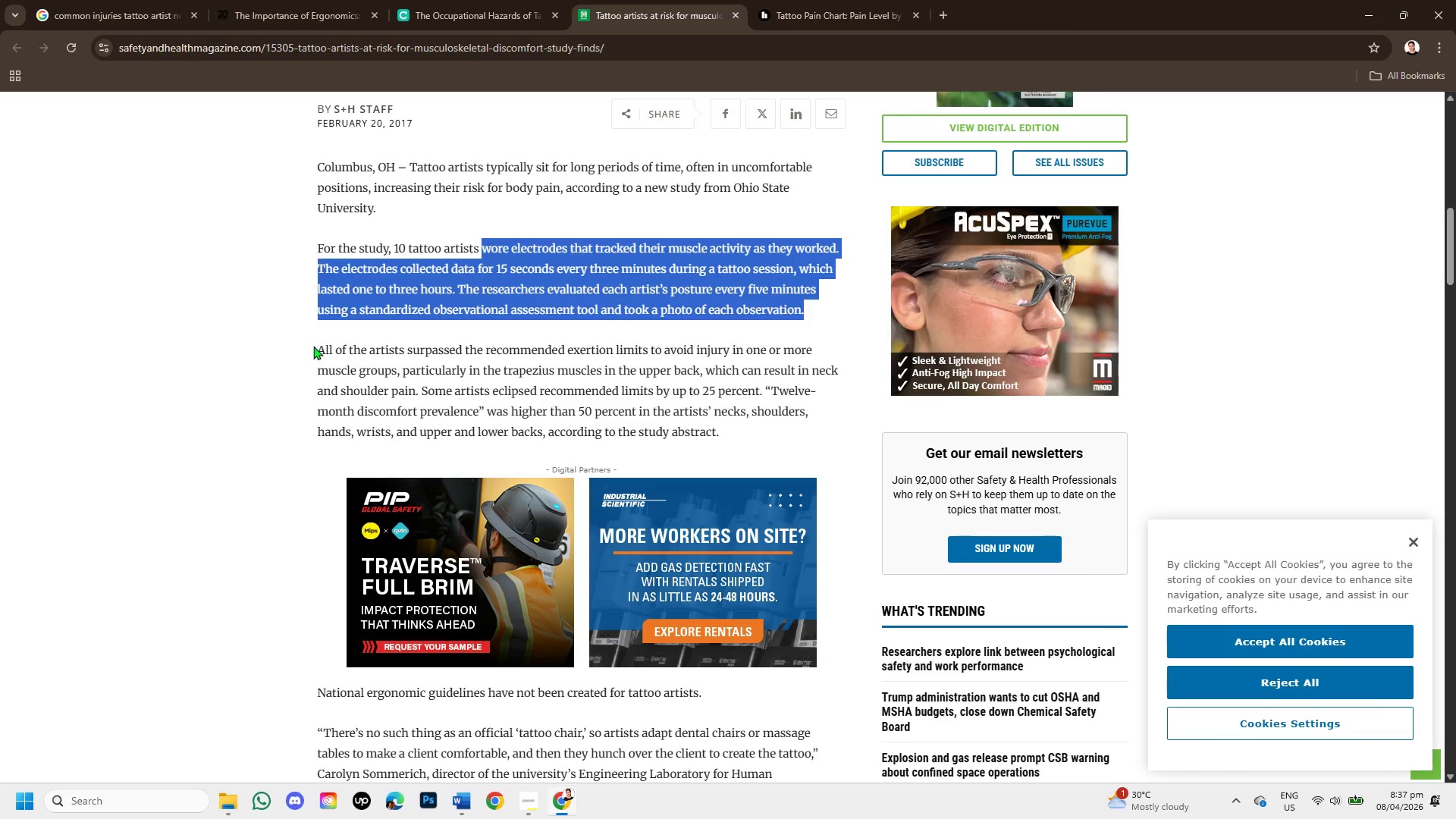 
left_click_drag(start_coordinate=[315, 346], to_coordinate=[739, 428])
 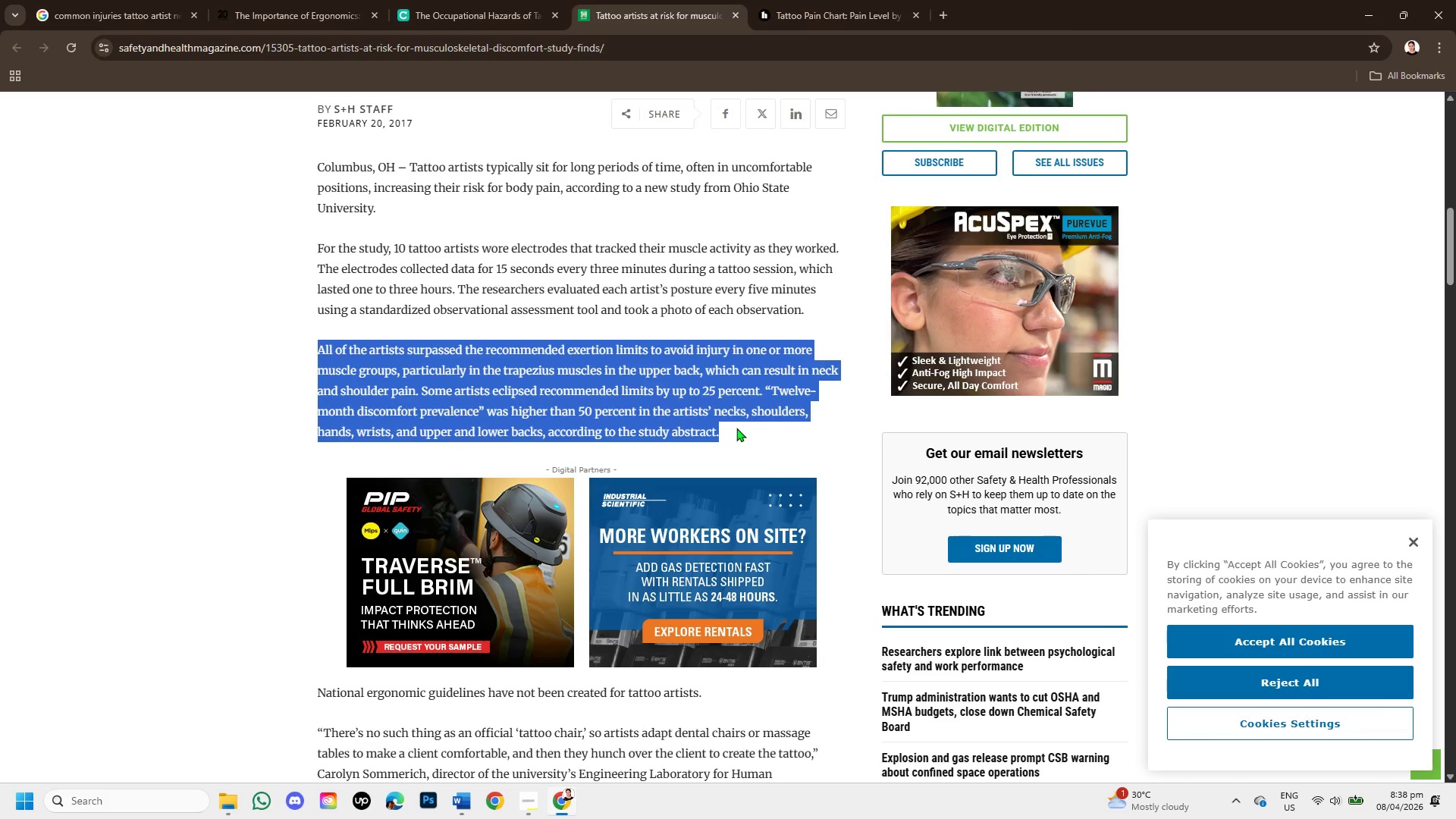 
scroll: coordinate [736, 428], scroll_direction: down, amount: 1.0
 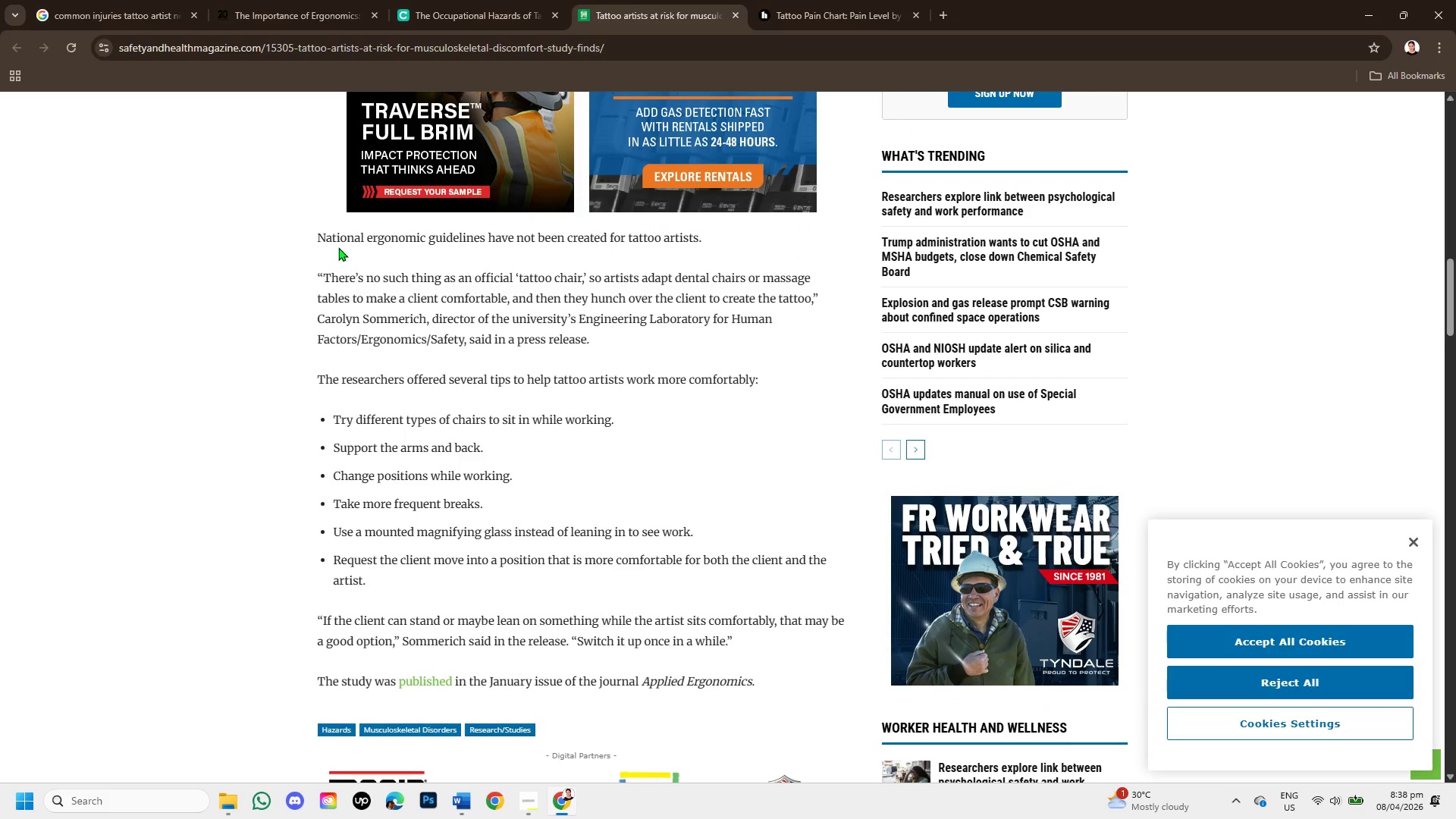 
left_click_drag(start_coordinate=[319, 237], to_coordinate=[645, 253])
 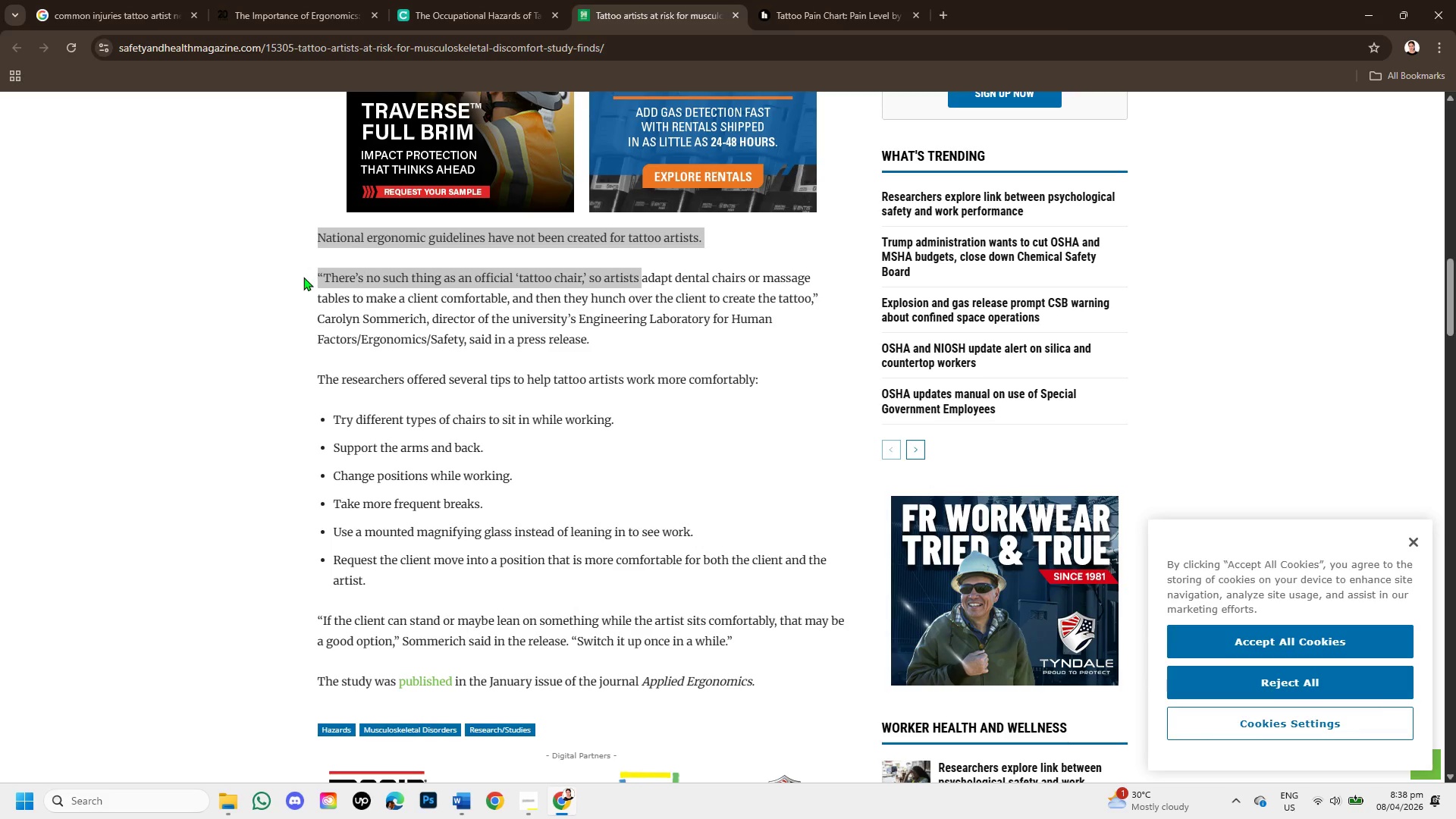 
left_click([303, 277])
 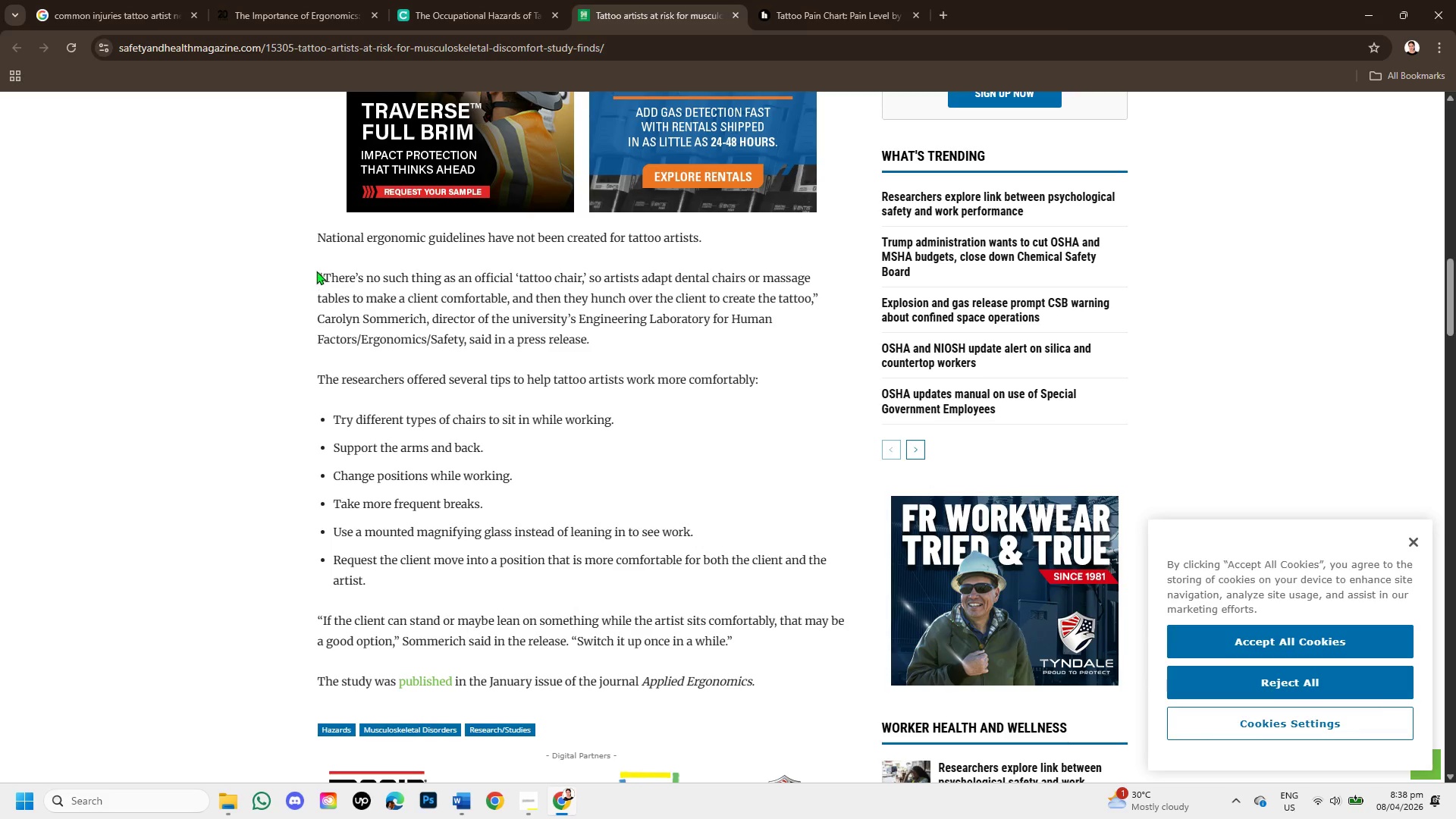 
left_click_drag(start_coordinate=[315, 269], to_coordinate=[808, 300])
 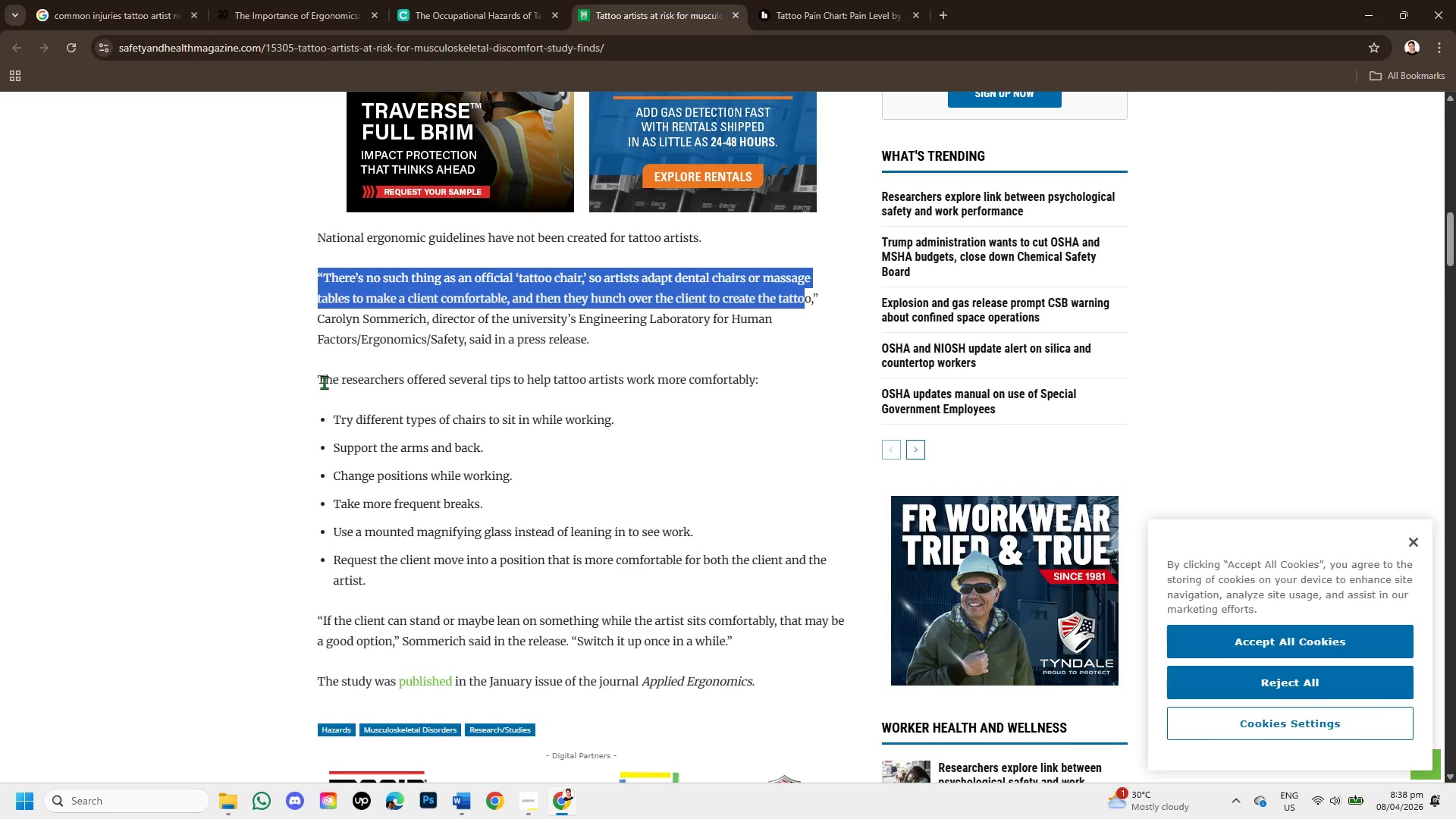 
left_click_drag(start_coordinate=[307, 372], to_coordinate=[762, 392])
 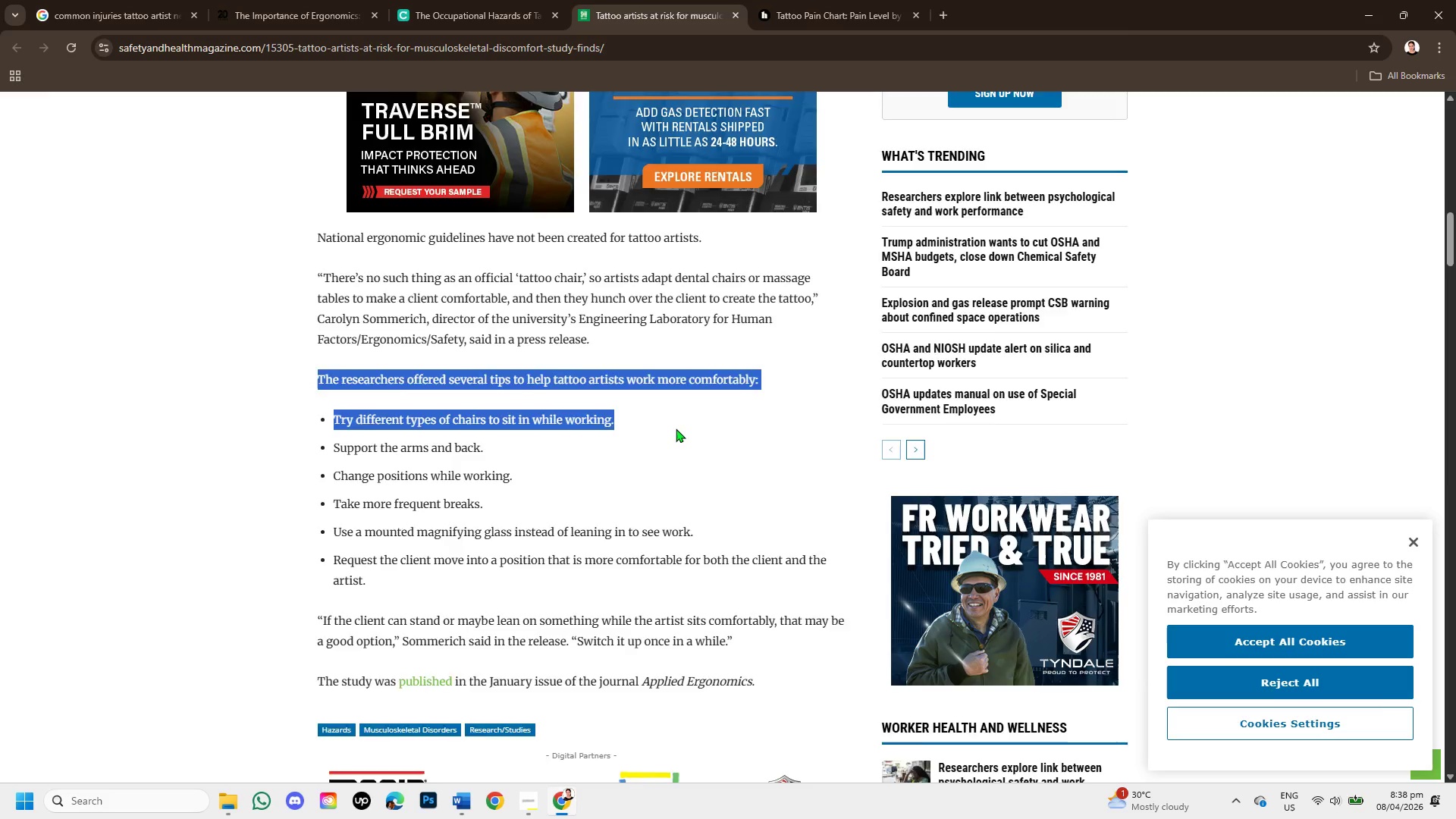 
scroll: coordinate [676, 428], scroll_direction: down, amount: 1.0
 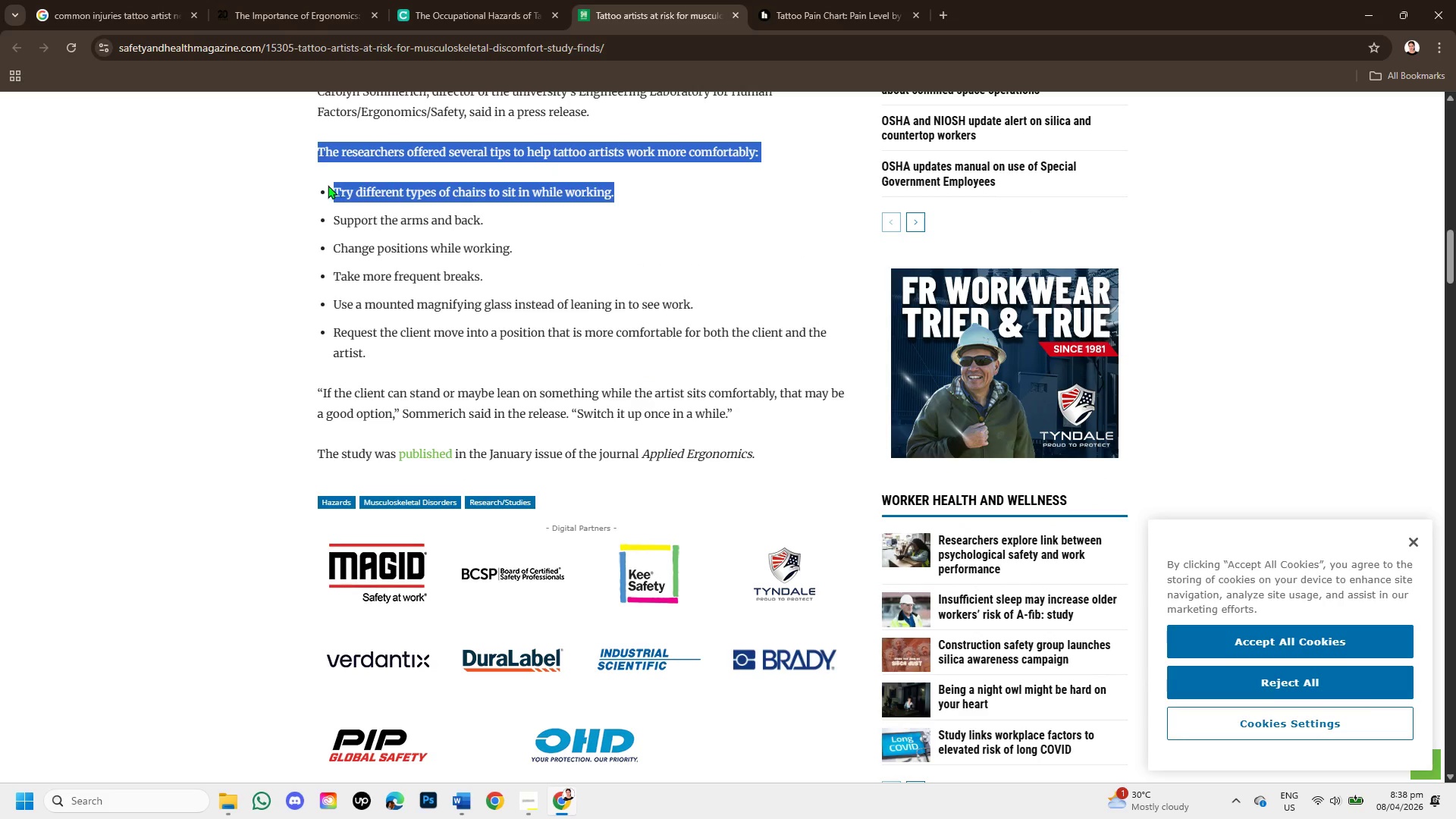 
left_click_drag(start_coordinate=[326, 184], to_coordinate=[497, 201])
 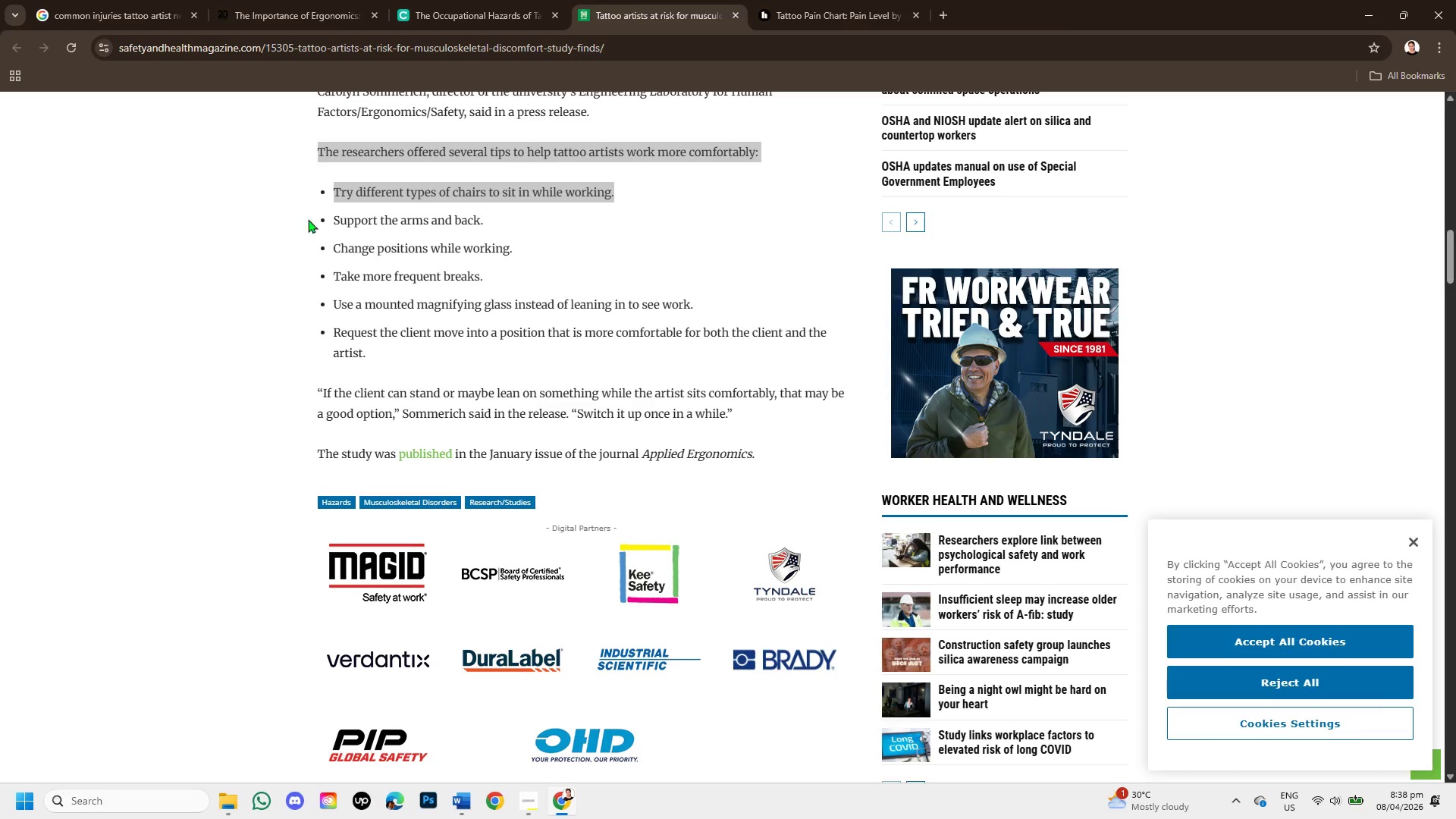 
left_click_drag(start_coordinate=[334, 219], to_coordinate=[701, 311])
 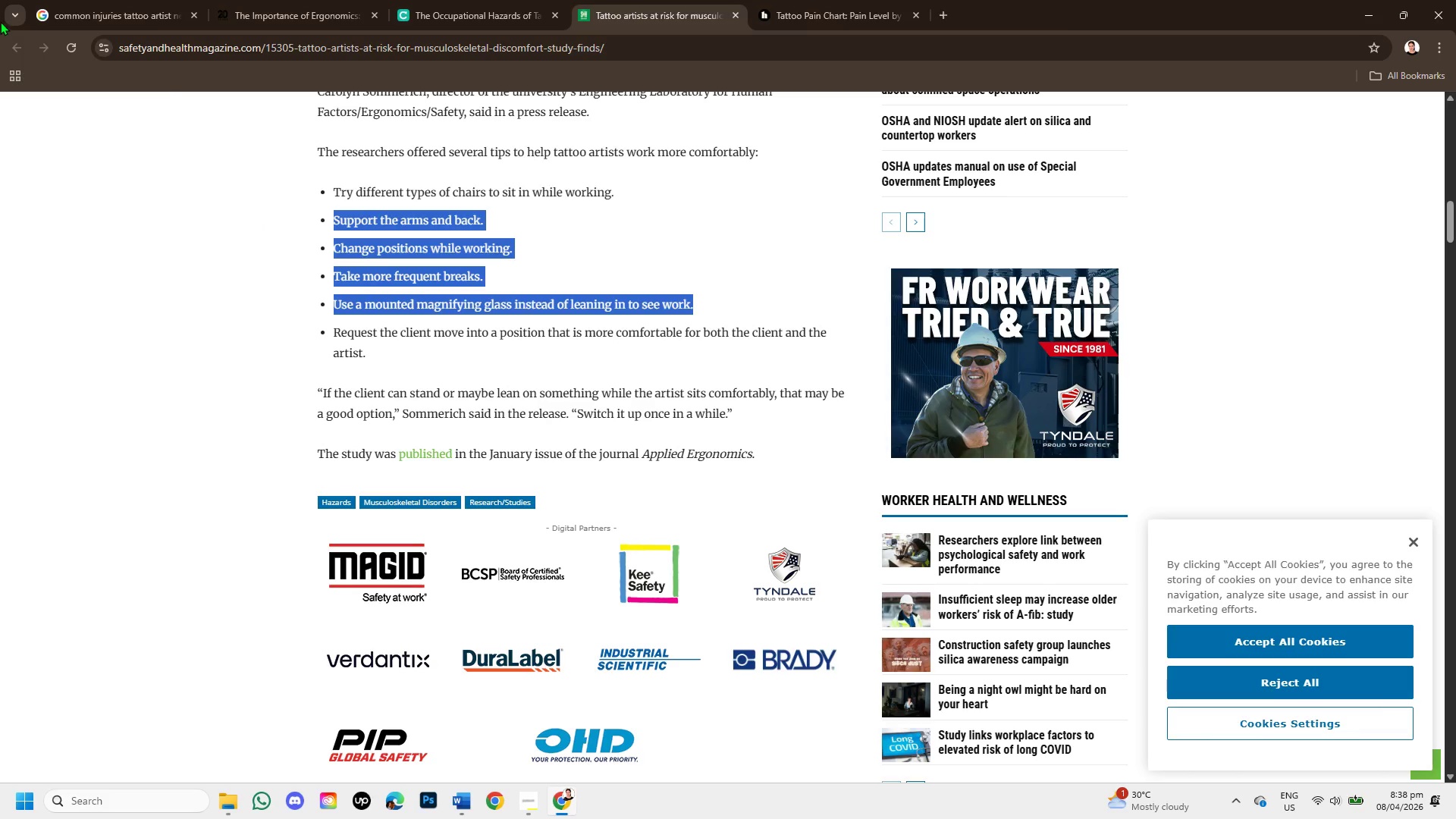 
scroll: coordinate [791, 438], scroll_direction: down, amount: 2.0
 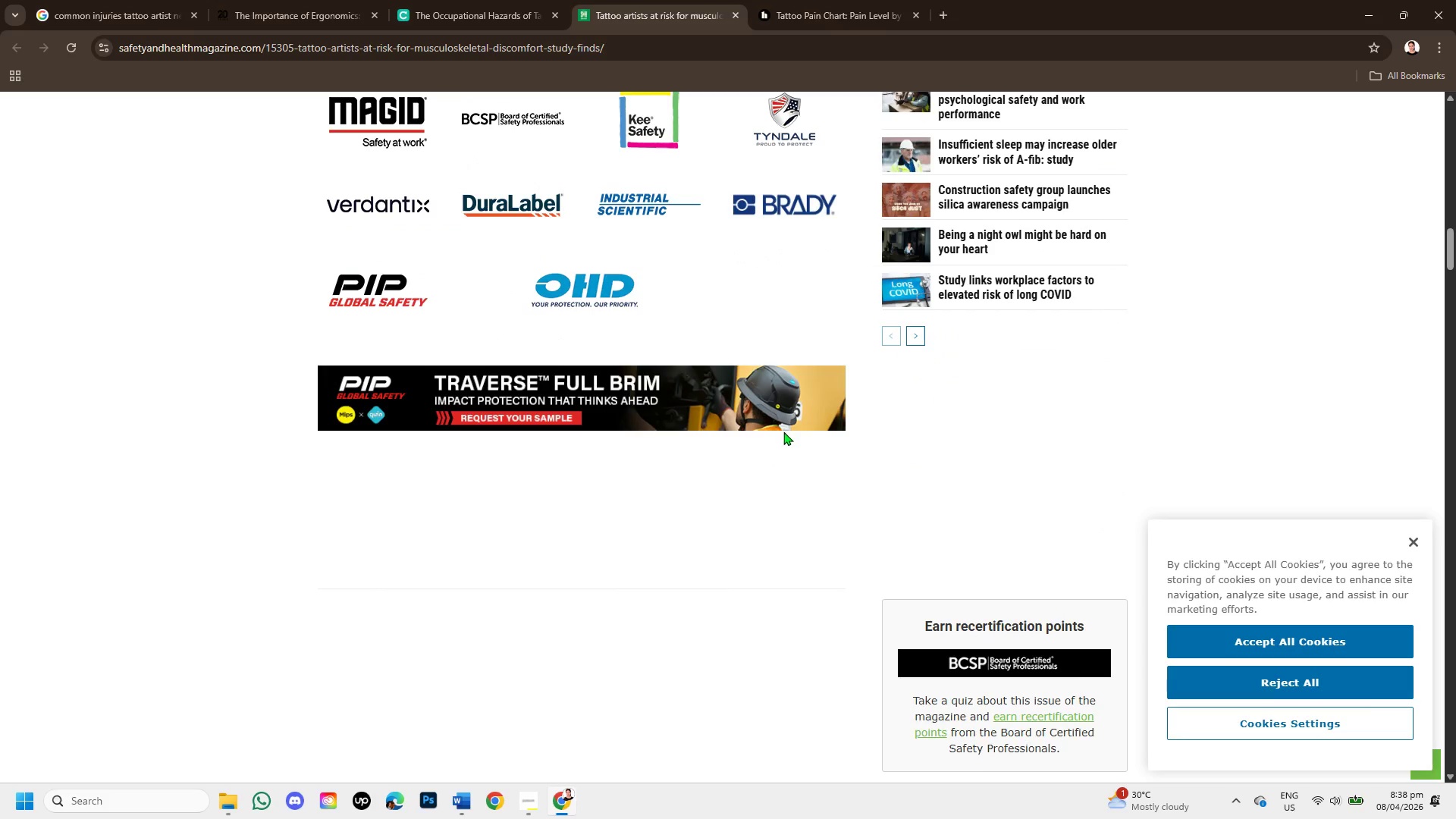 
scroll: coordinate [799, 249], scroll_direction: up, amount: 5.0
 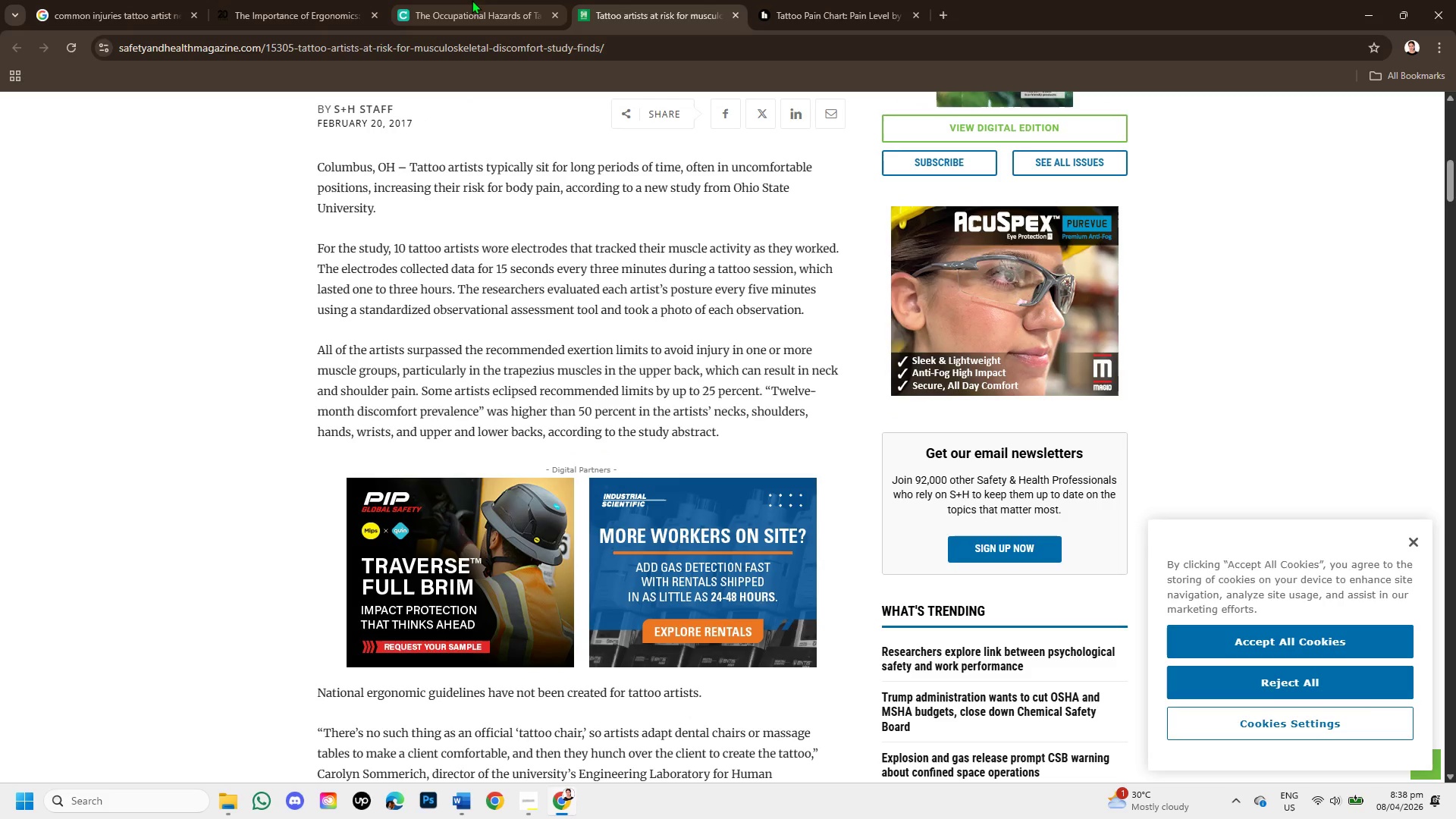 
left_click([463, 0])
 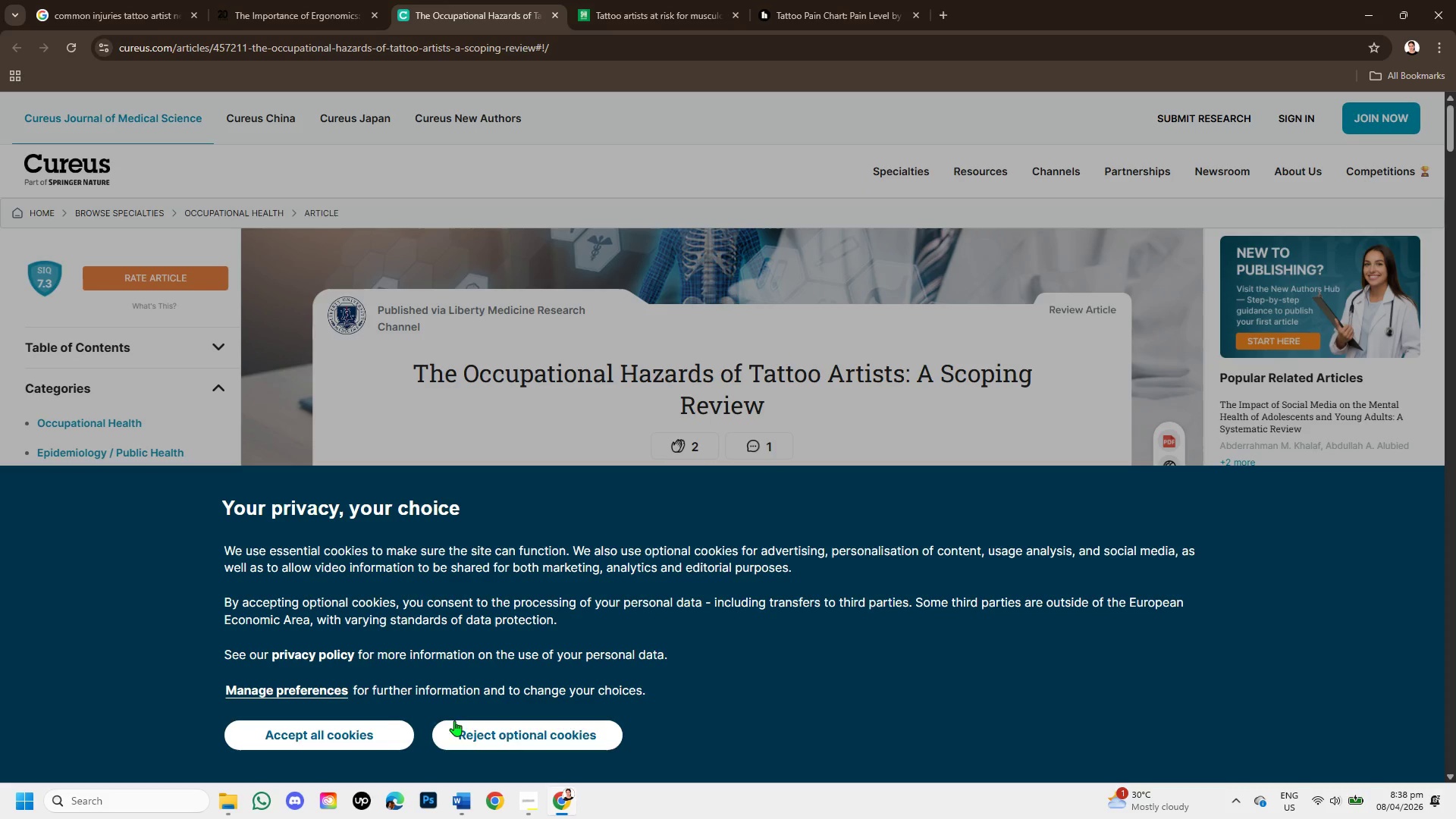 
left_click([482, 733])
 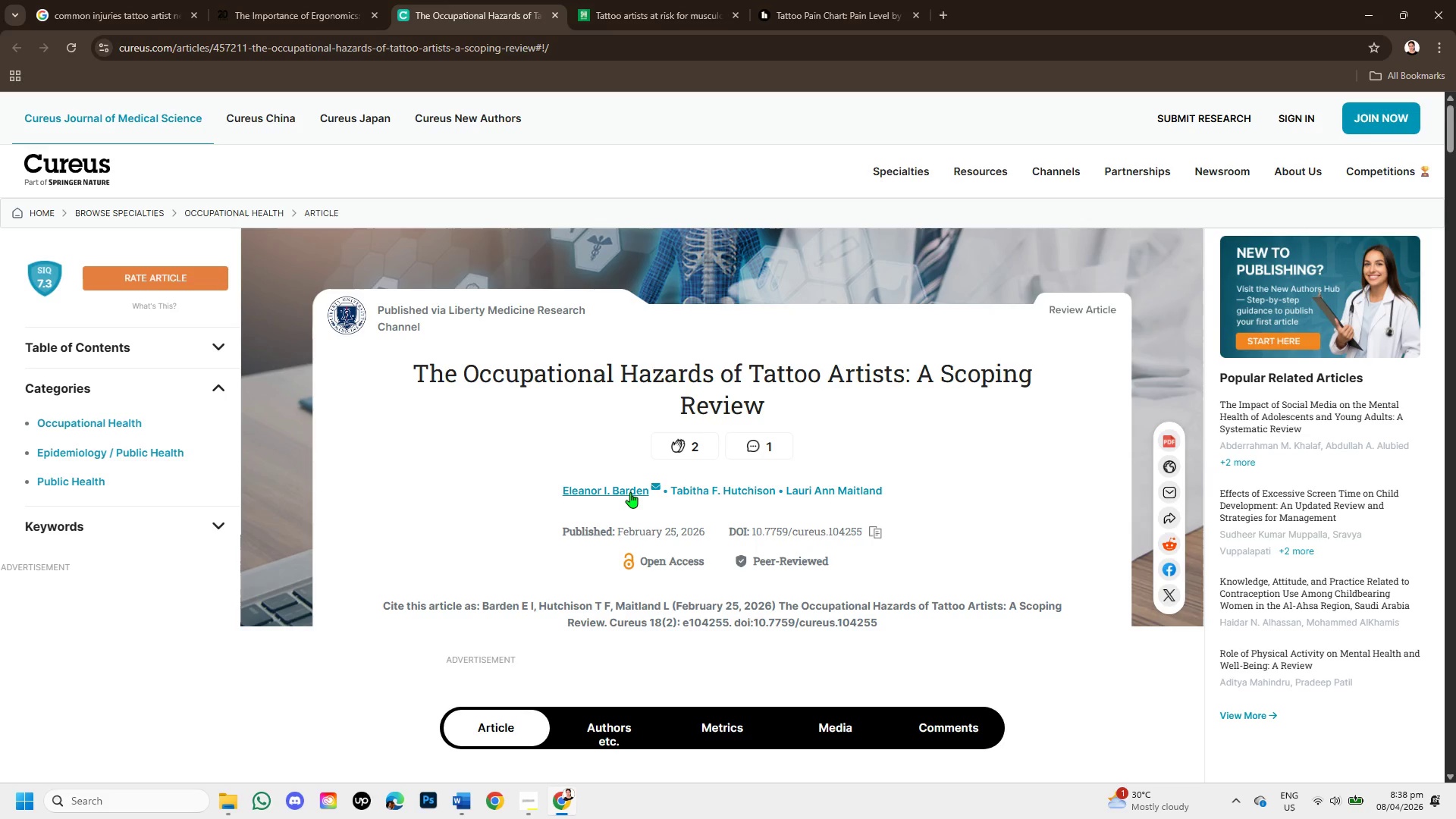 
scroll: coordinate [618, 440], scroll_direction: down, amount: 14.0
 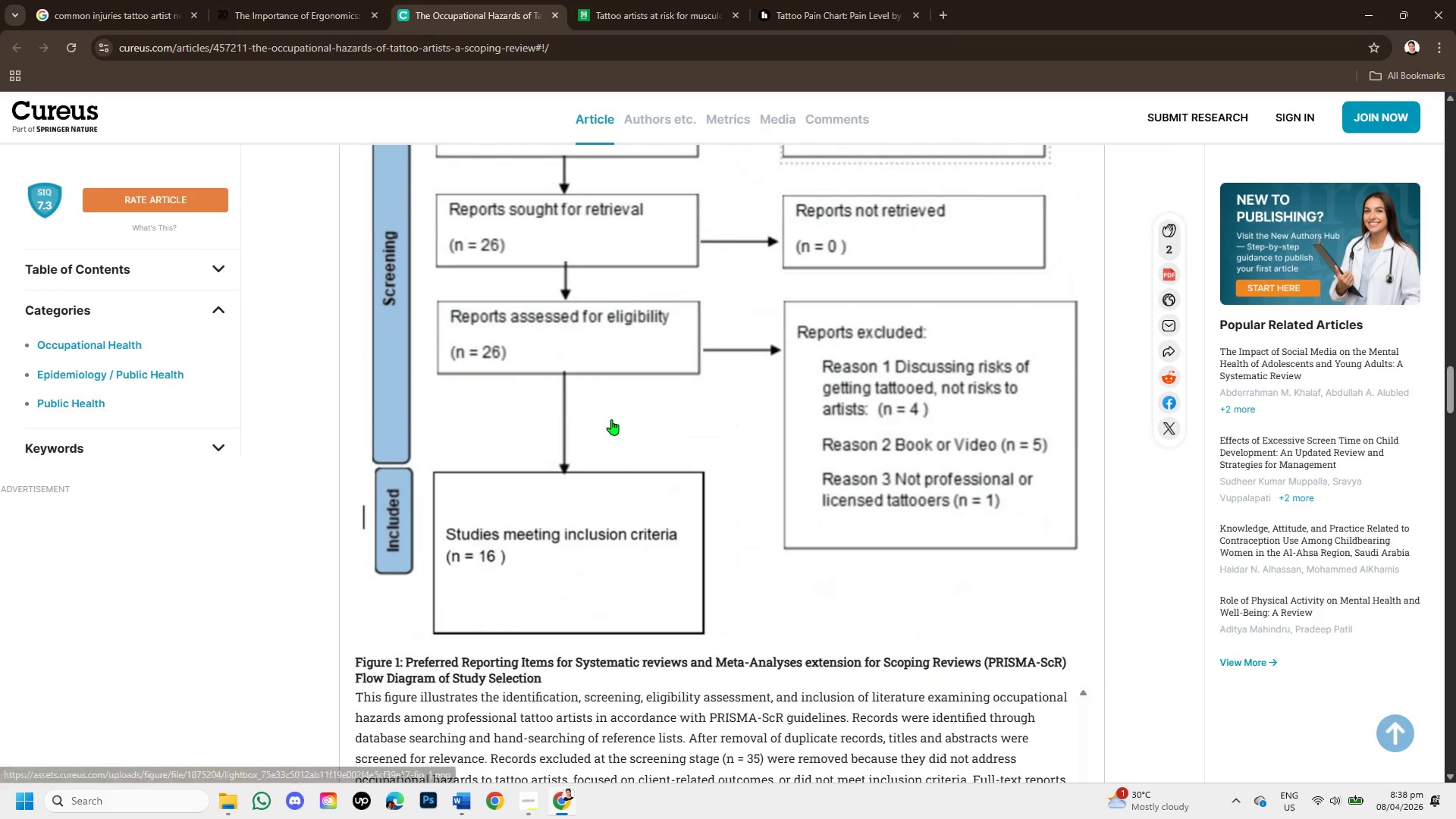 
scroll: coordinate [611, 419], scroll_direction: down, amount: 2.0
 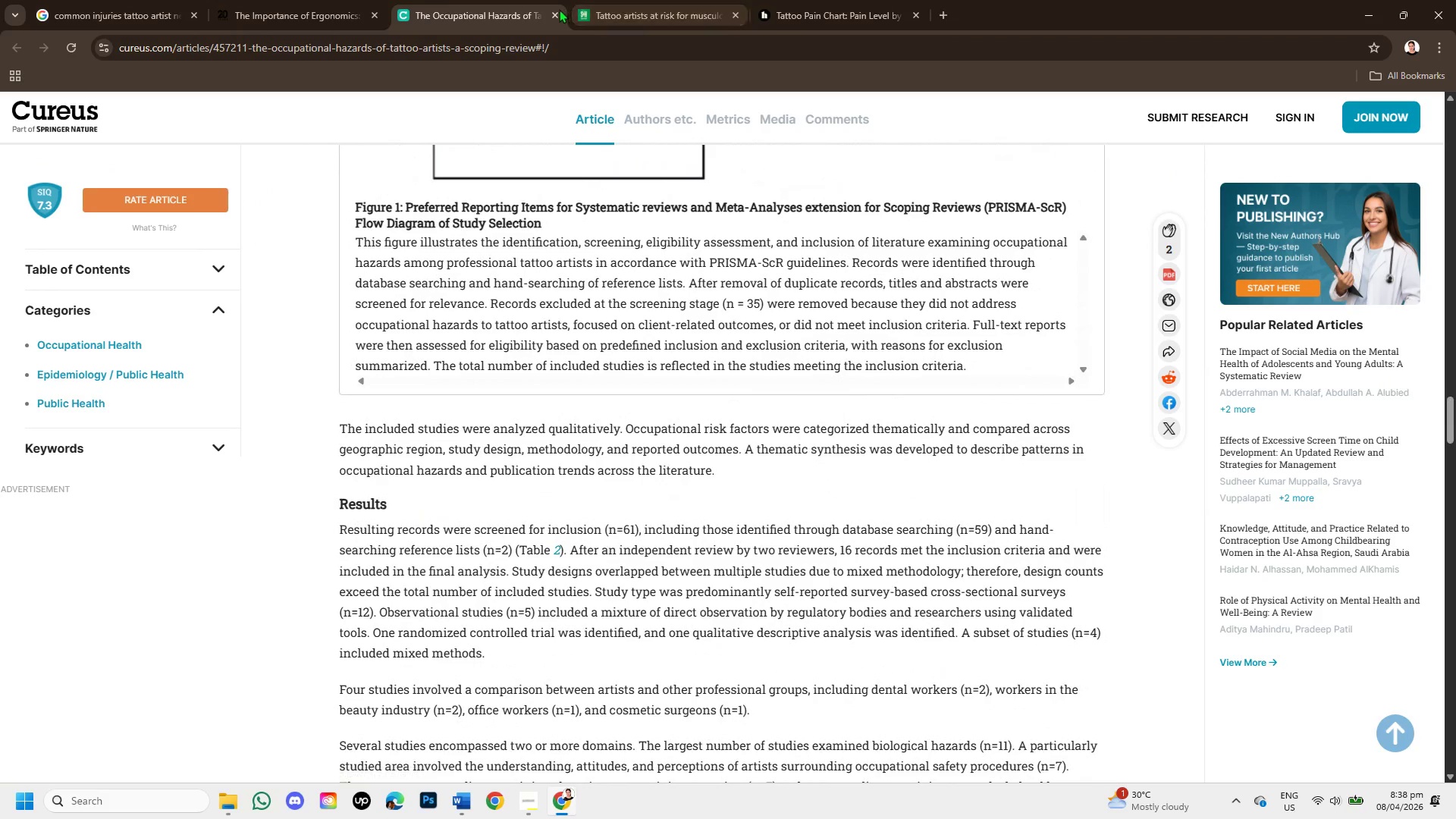 
left_click([551, 9])
 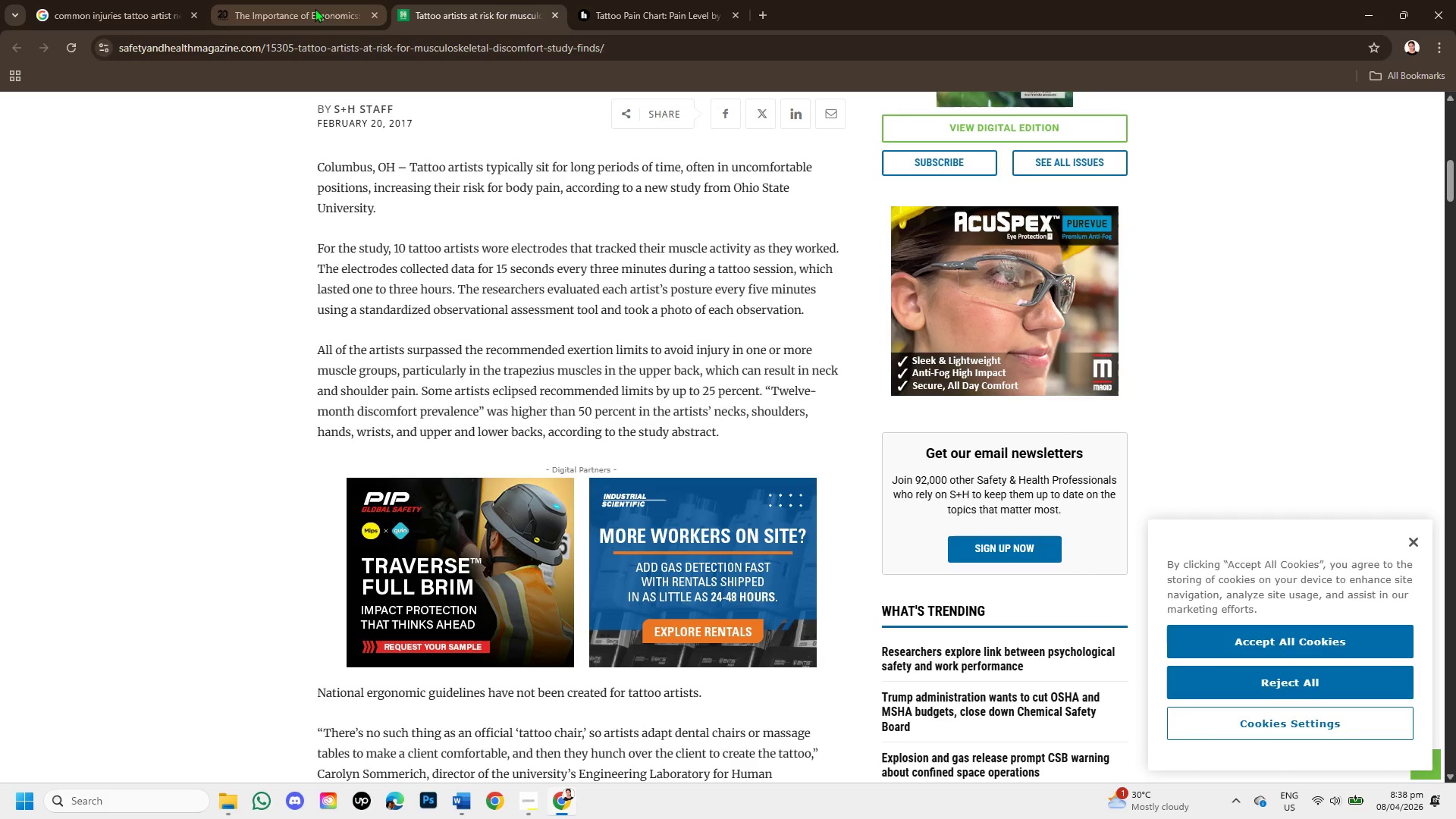 
left_click([315, 8])
 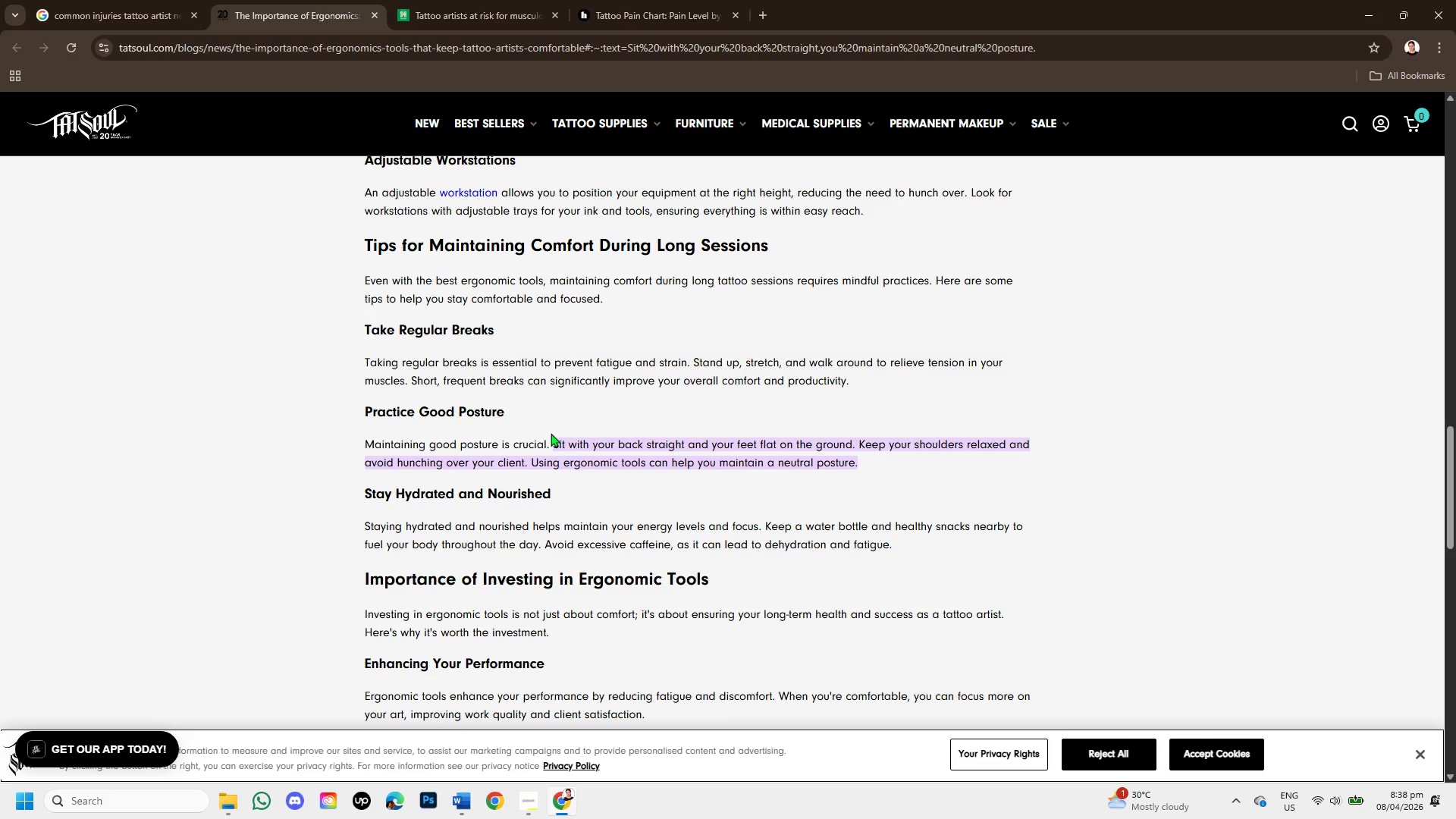 
scroll: coordinate [551, 433], scroll_direction: down, amount: 2.0
 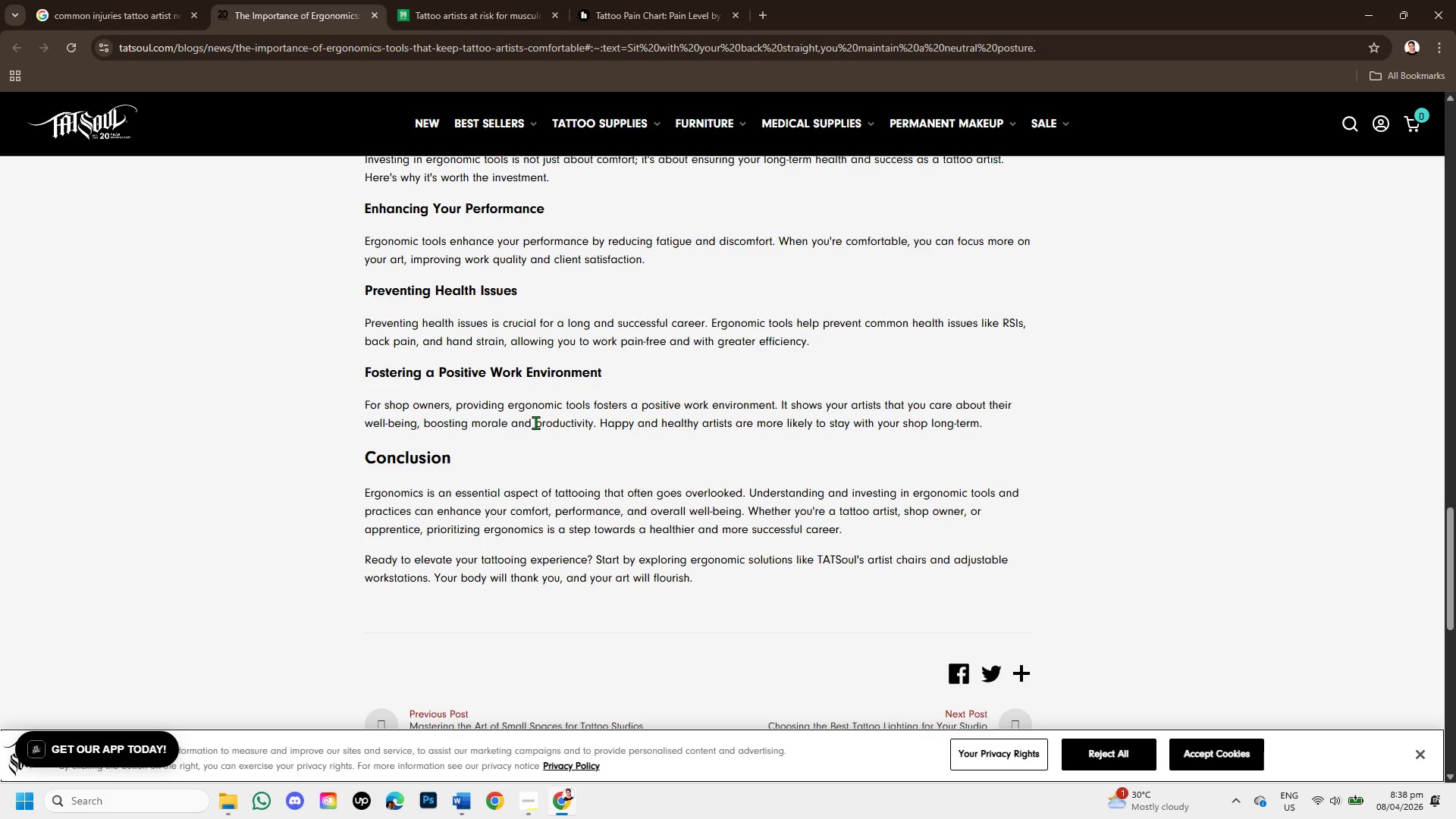 
scroll: coordinate [533, 391], scroll_direction: up, amount: 10.0
 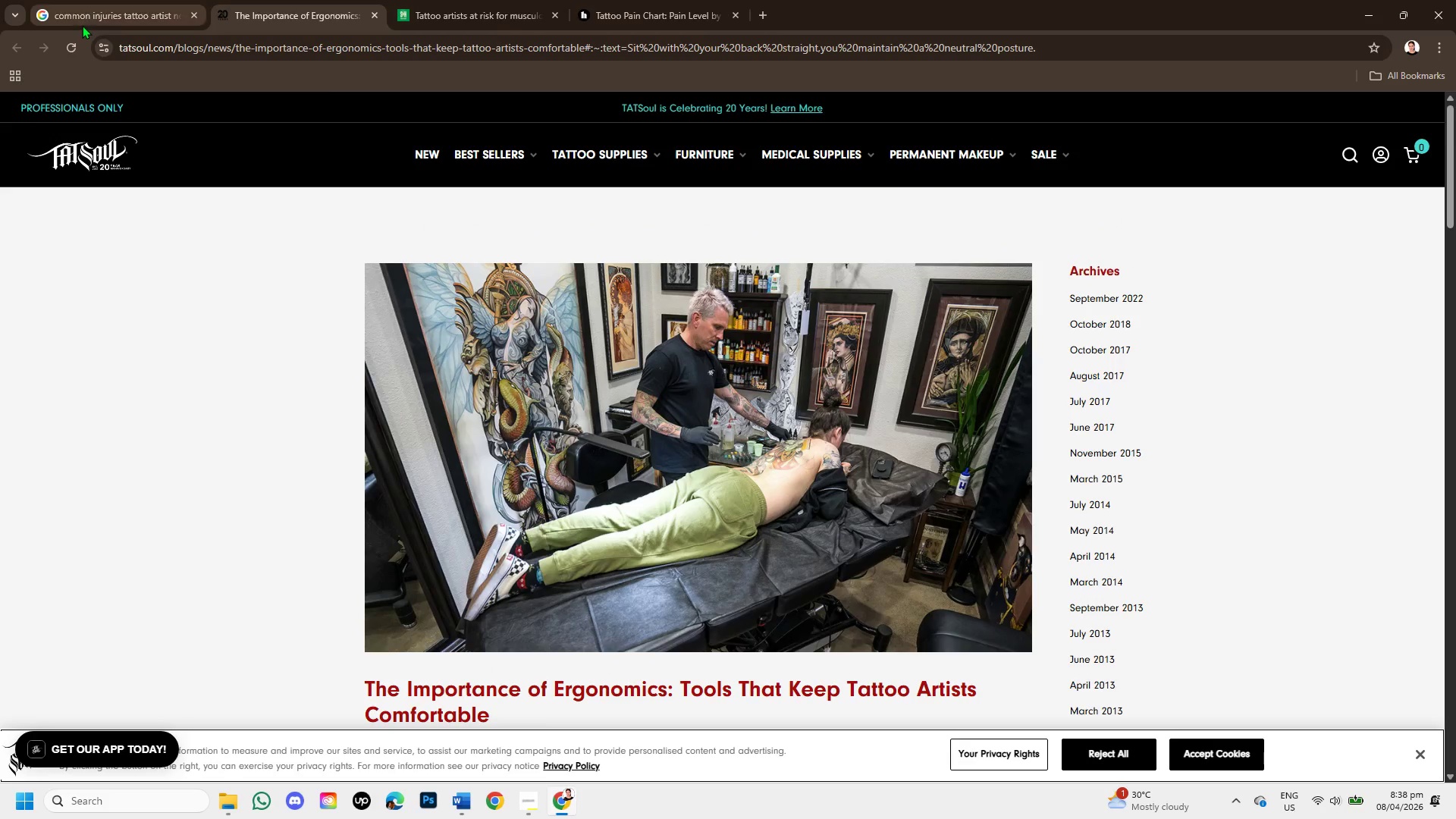 
left_click([82, 10])
 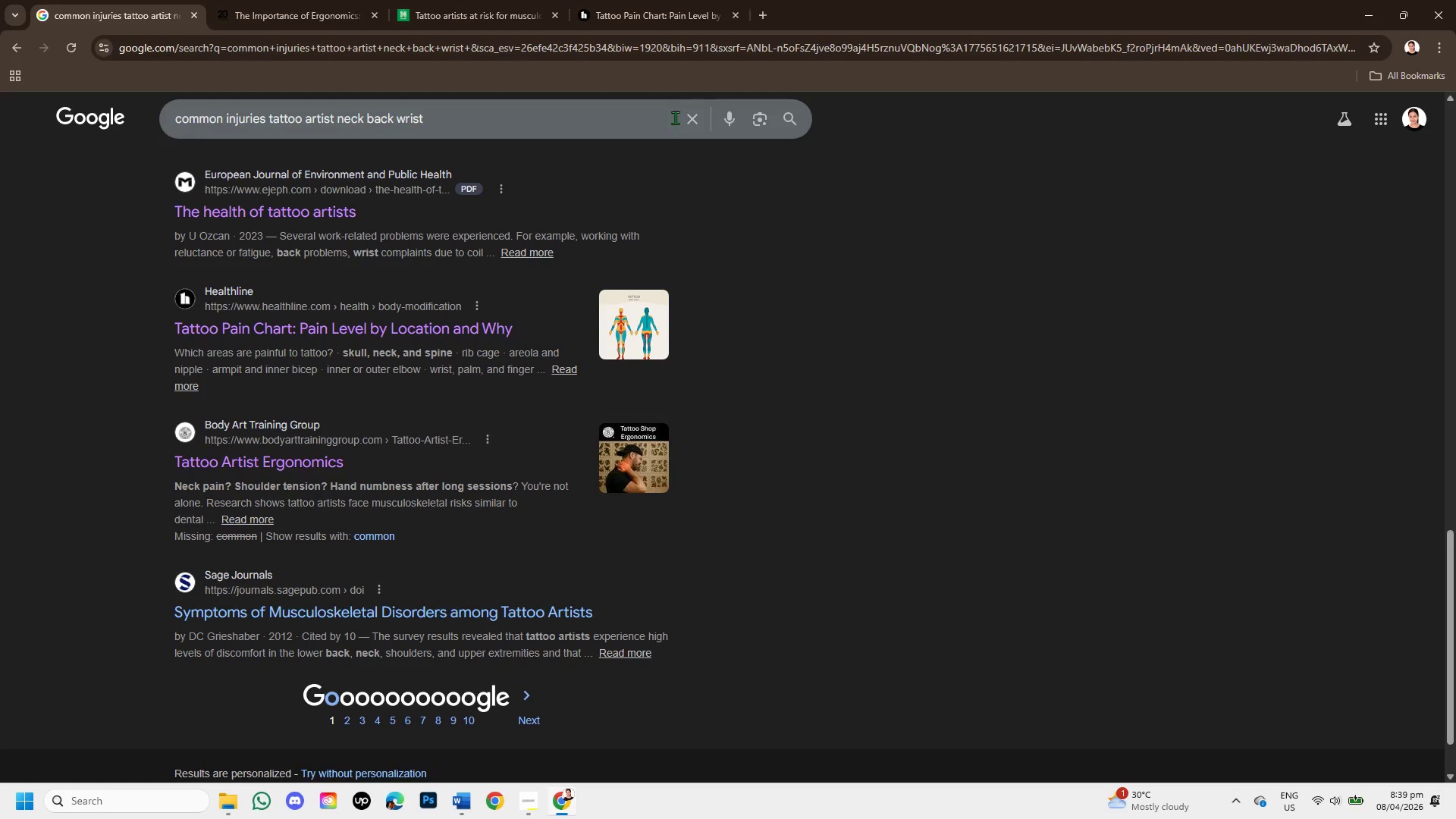 
left_click([692, 122])
 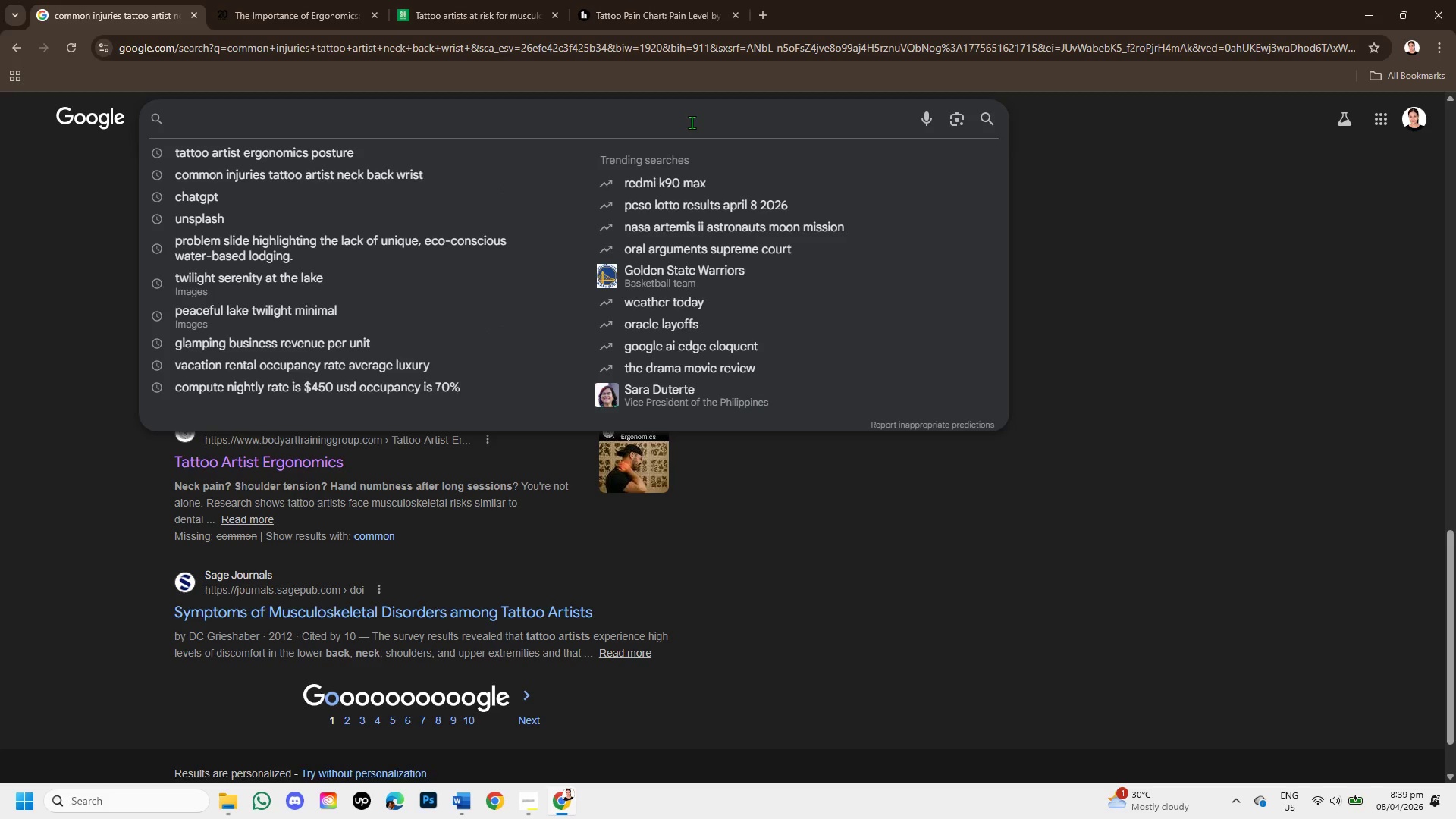 
type(sttic posture risk )
key(Backspace)
type(s long sitting ergio)
key(Backspace)
type(o)
key(Backspace)
key(Backspace)
type(o)
 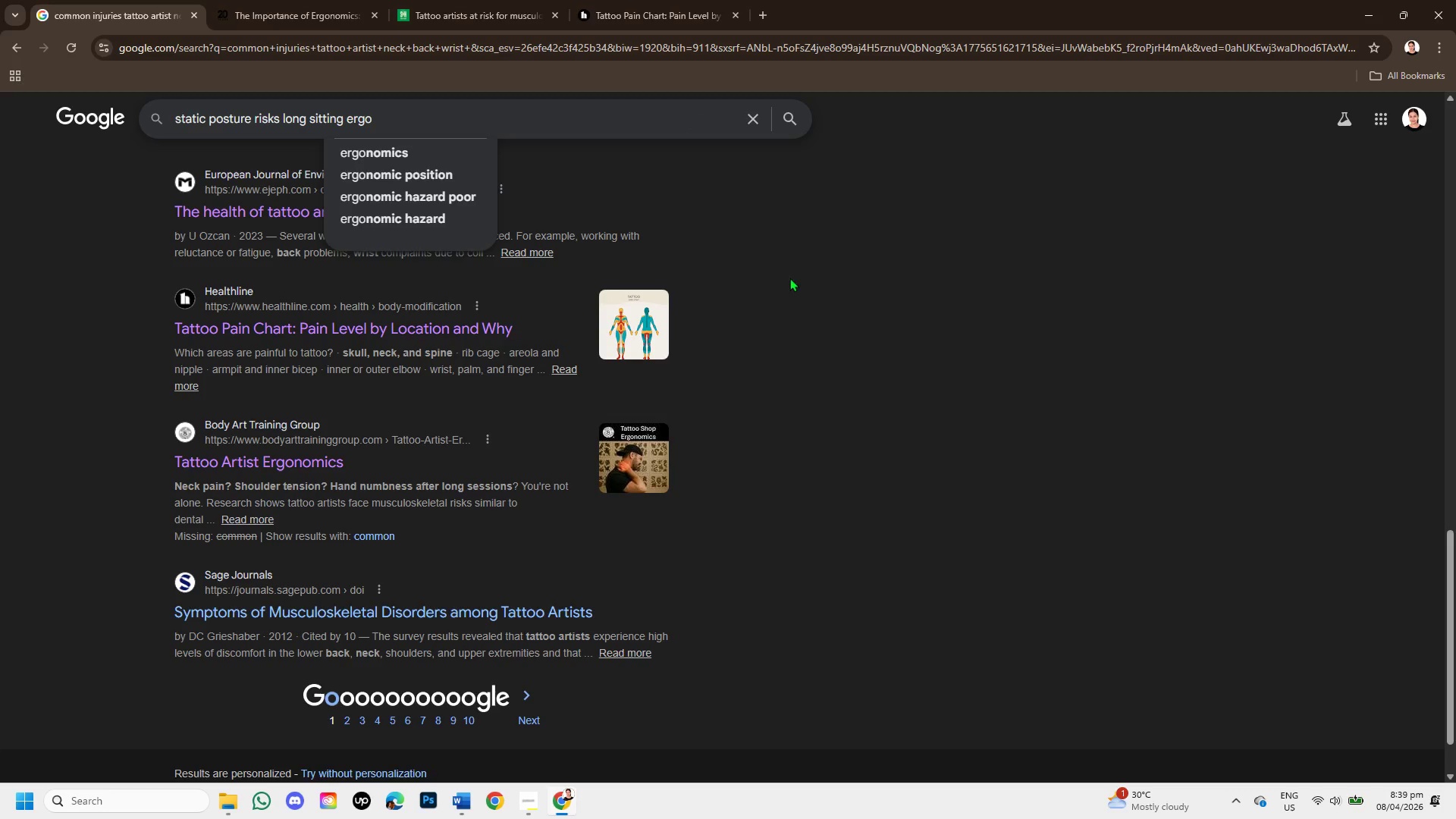 
left_click([439, 144])
 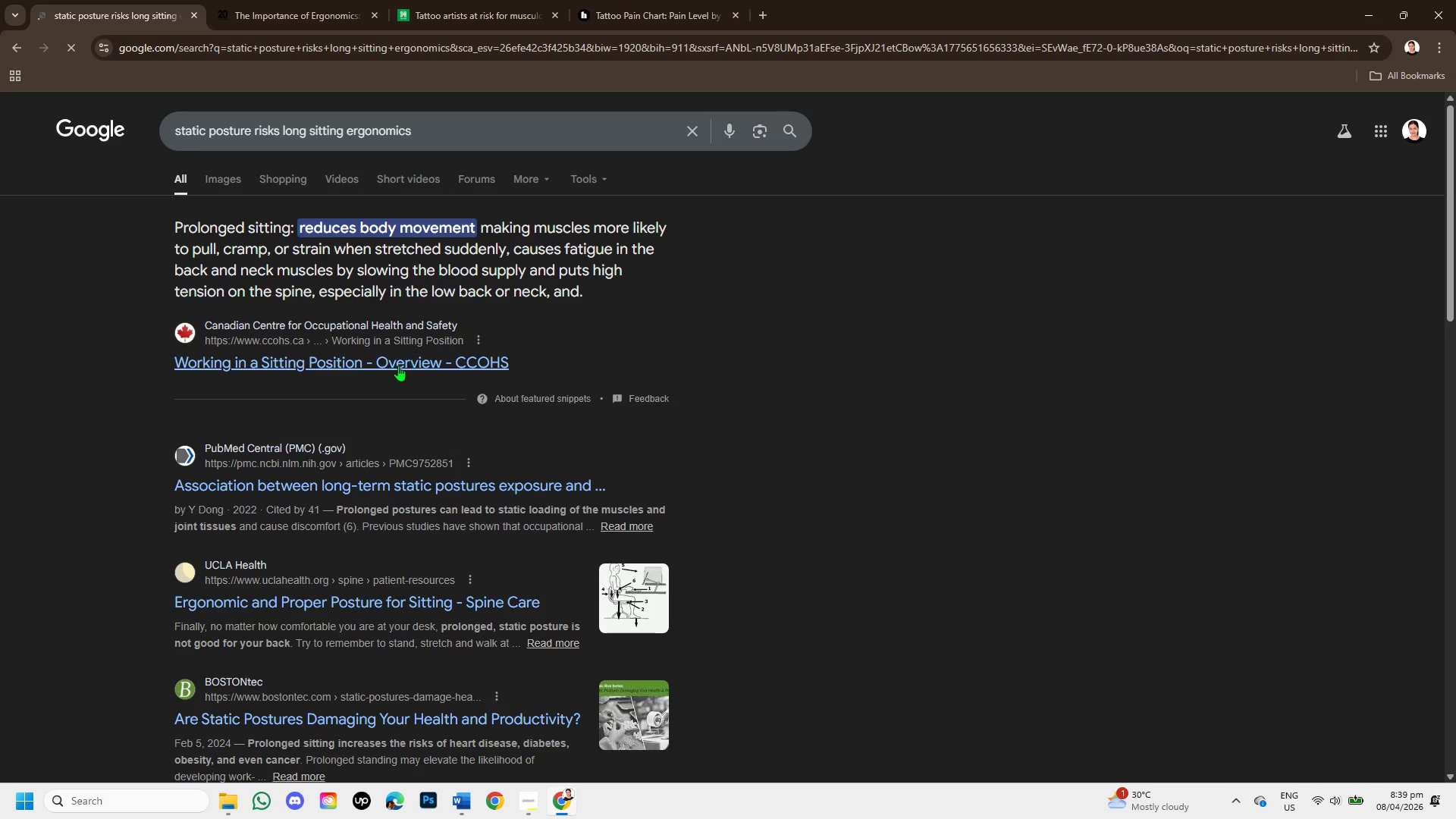 
right_click([384, 369])
 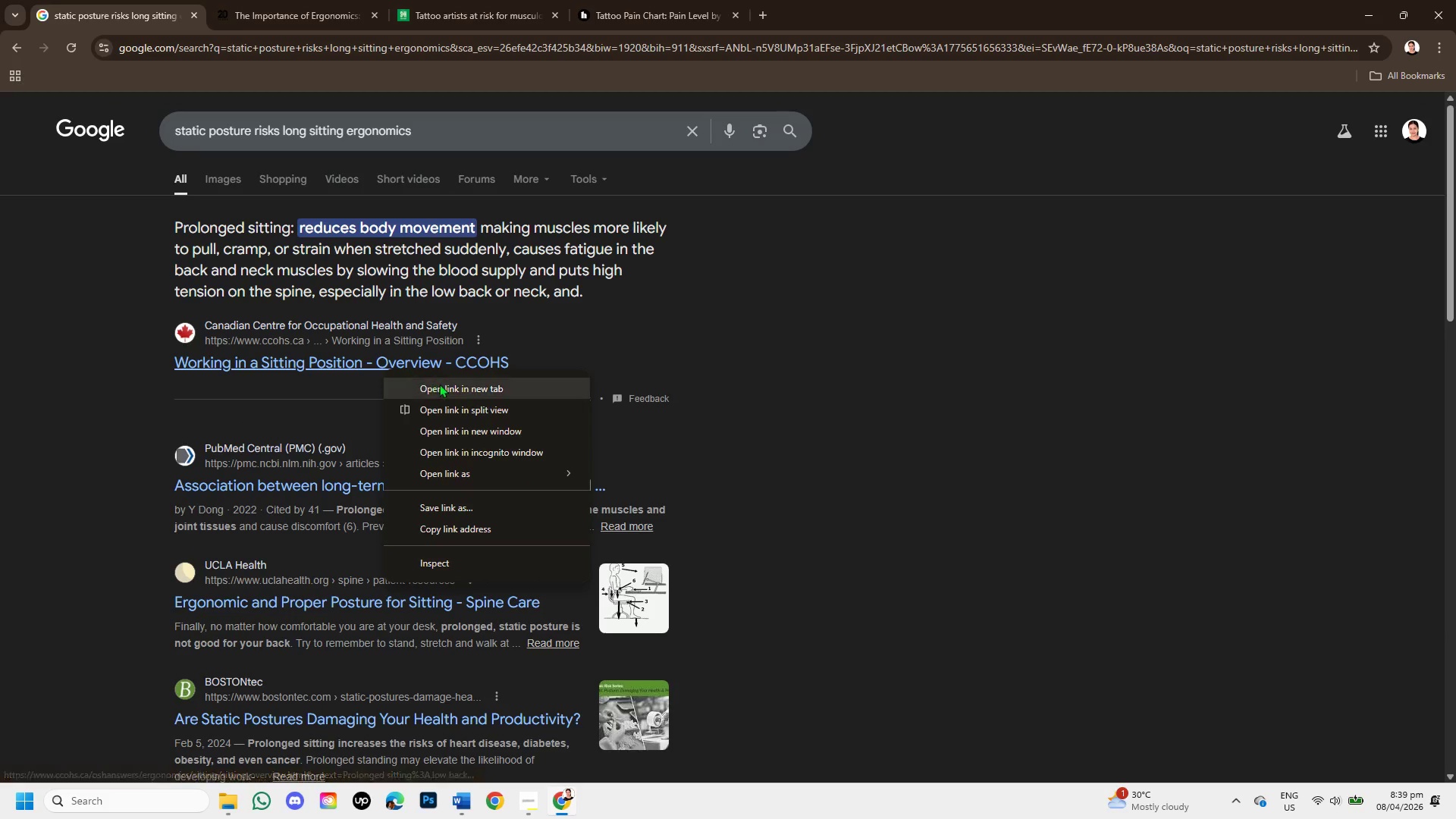 
left_click([439, 384])
 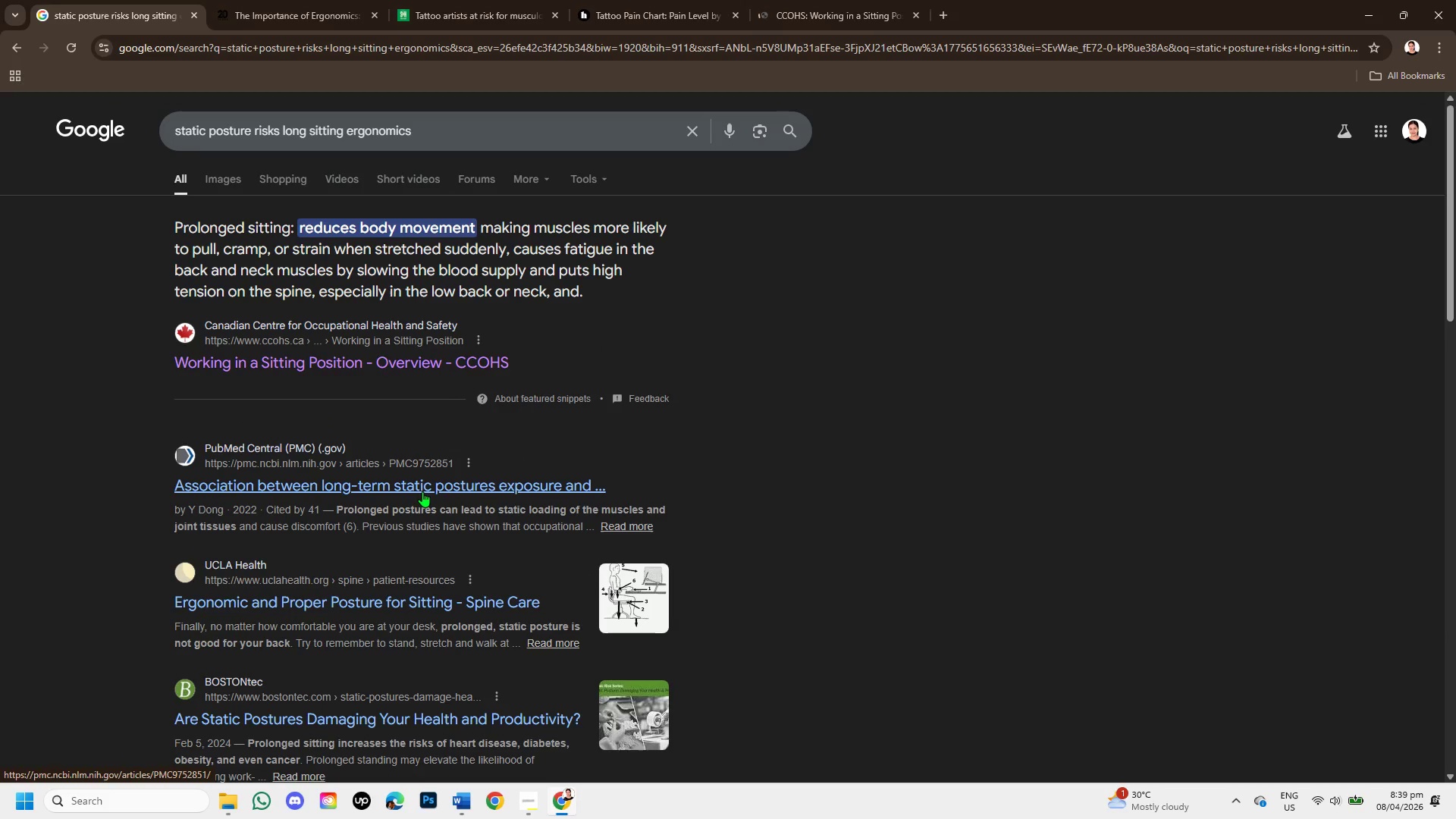 
scroll: coordinate [422, 491], scroll_direction: down, amount: 1.0
 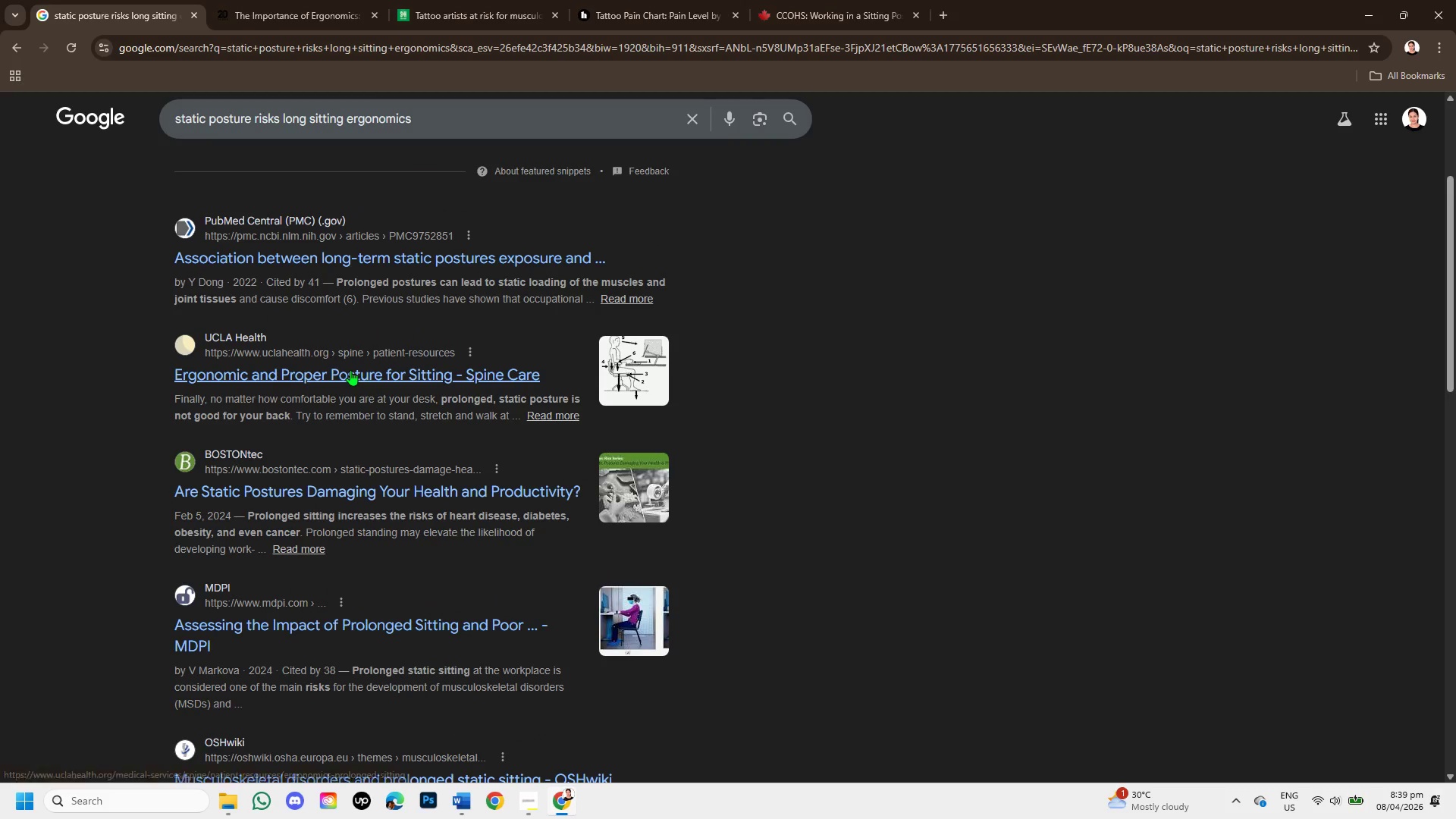 
right_click([350, 370])
 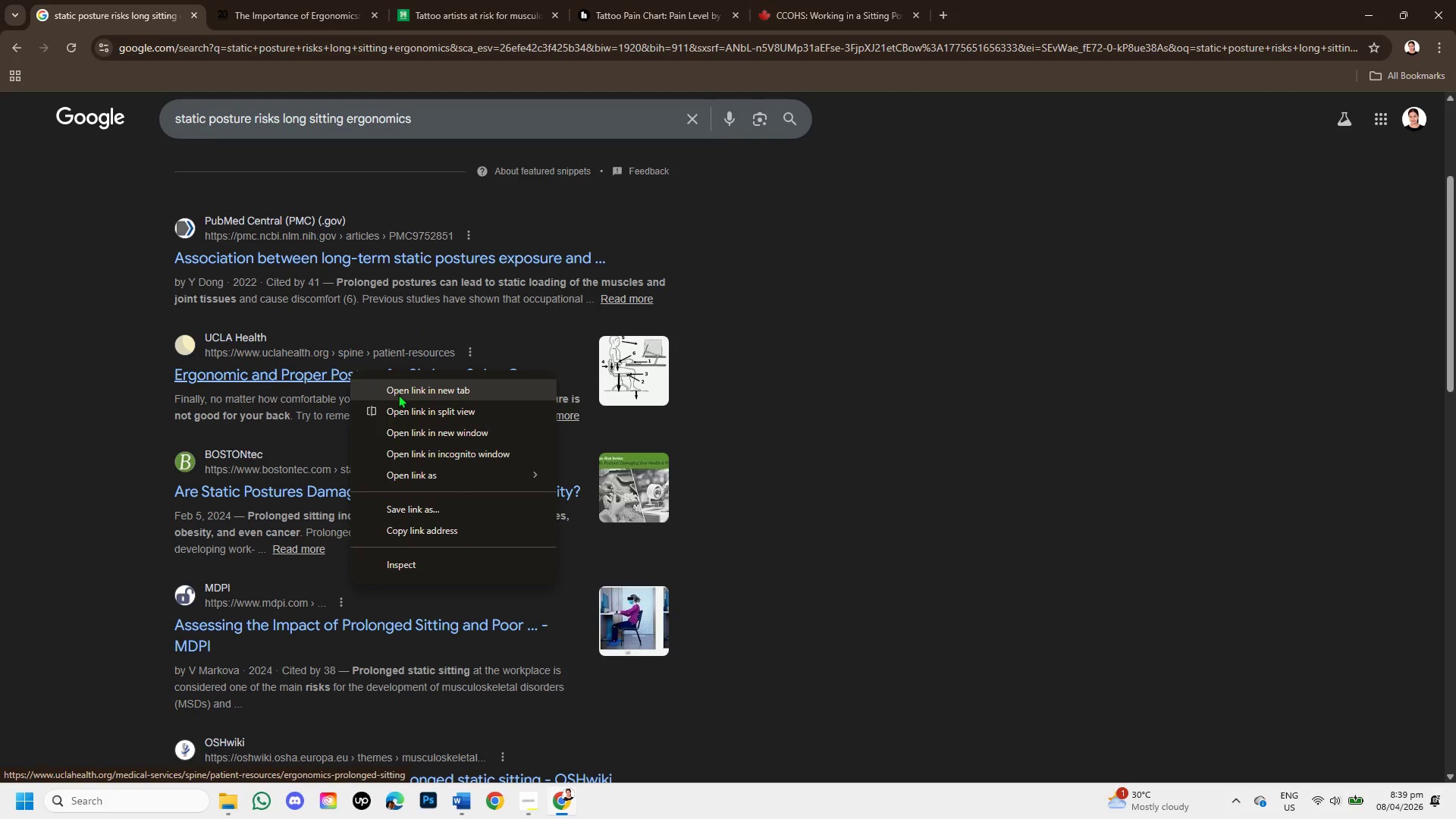 
left_click([398, 394])
 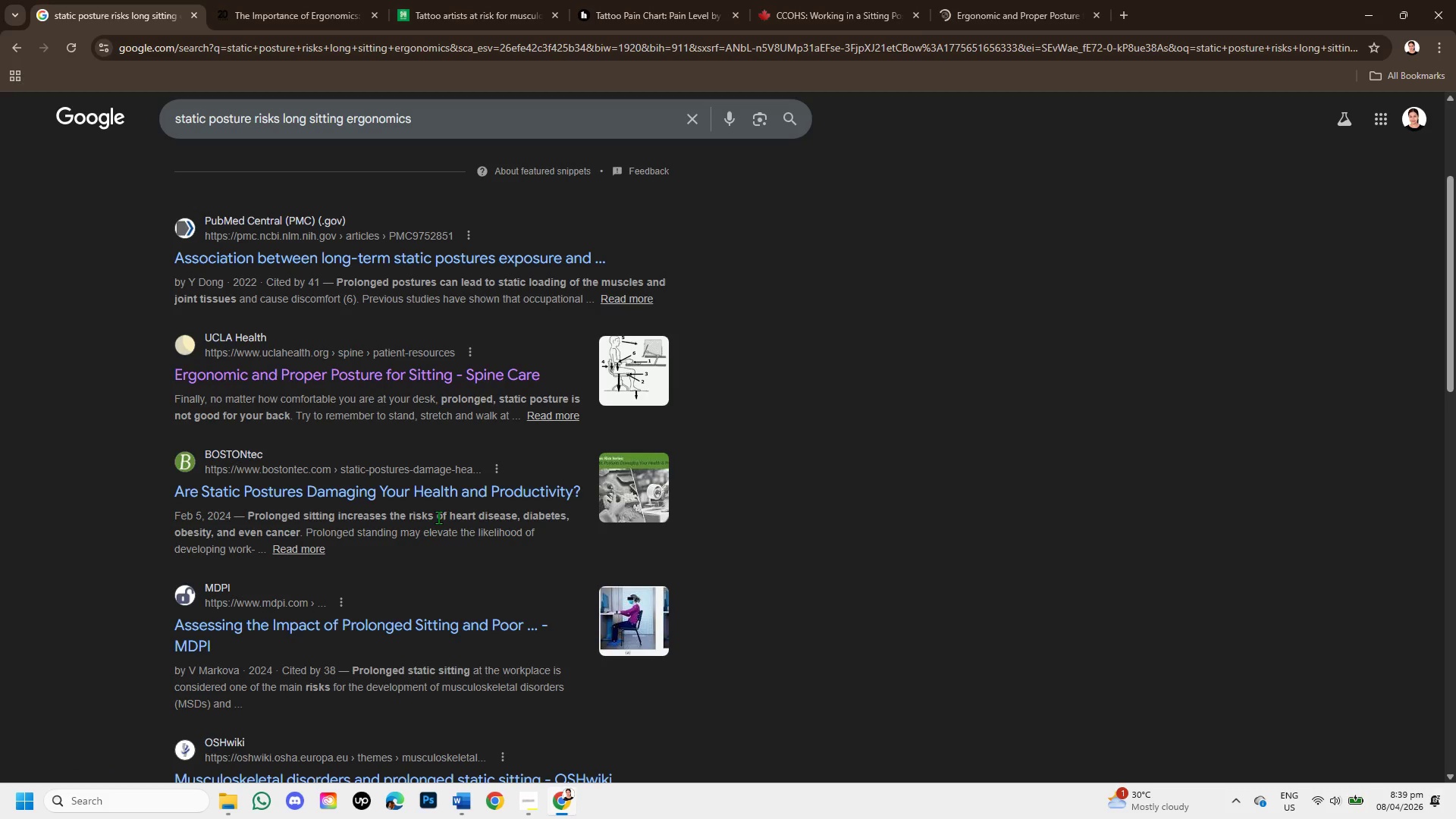 
scroll: coordinate [471, 457], scroll_direction: down, amount: 4.0
 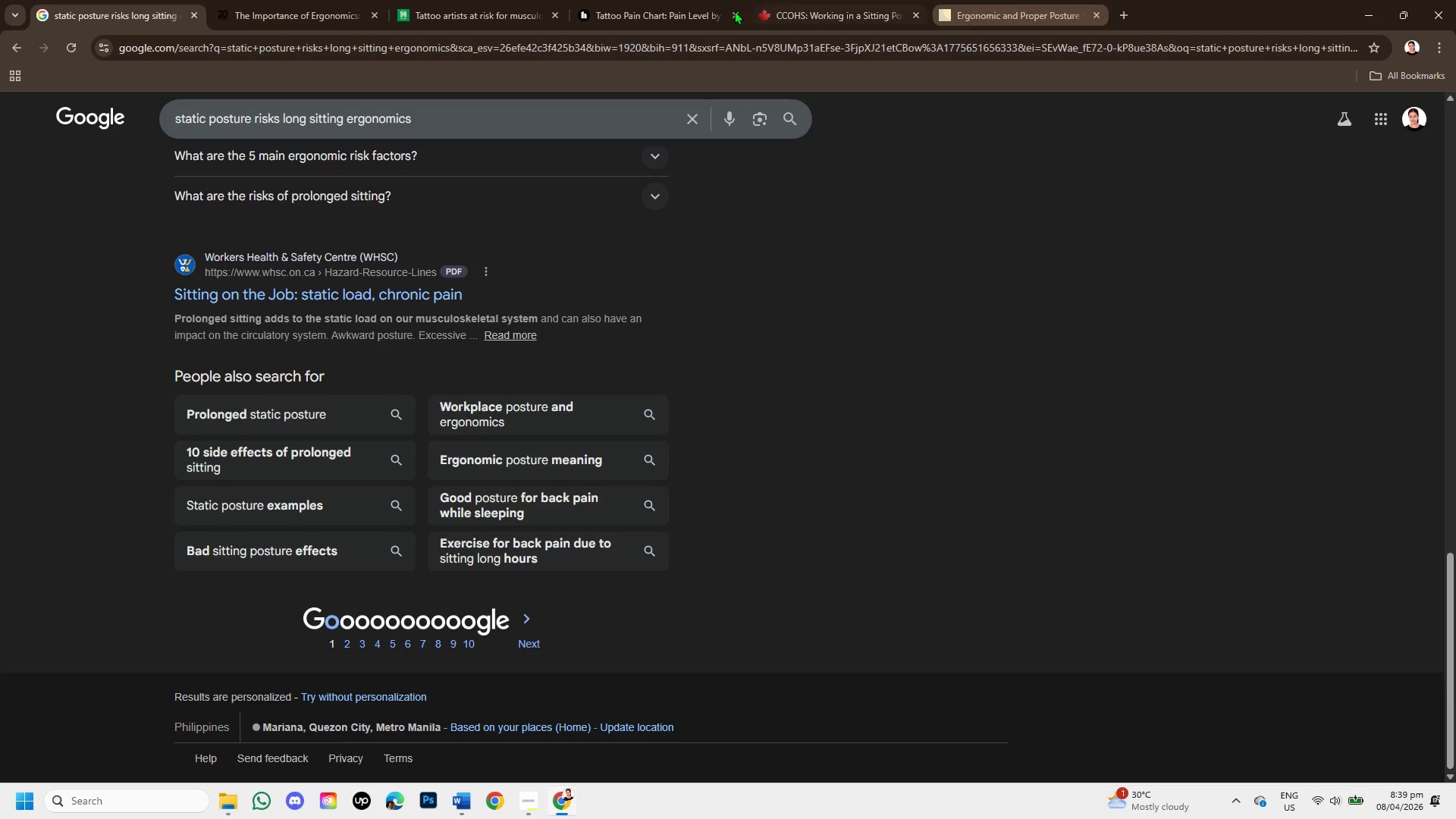 
left_click([290, 0])
 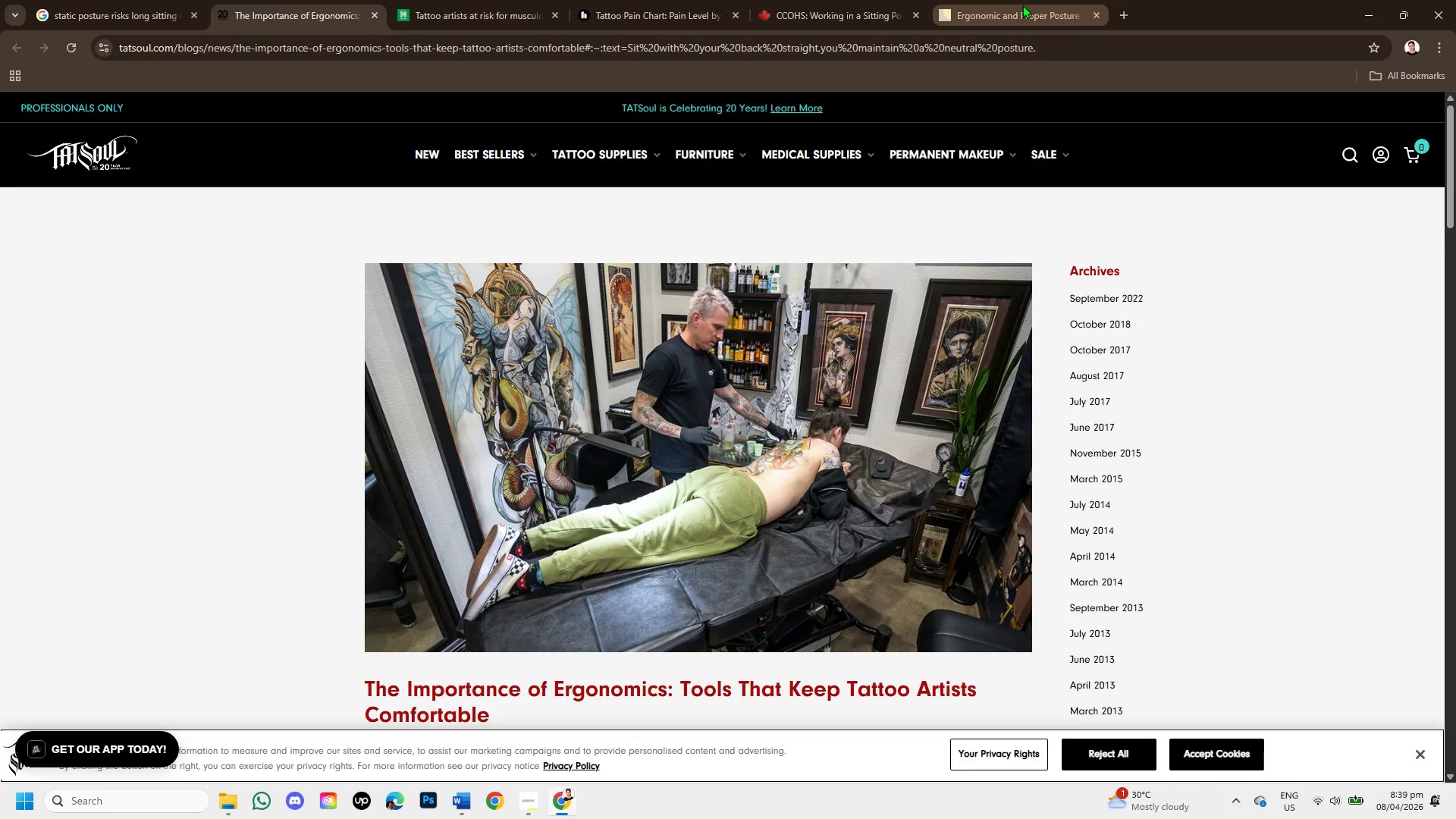 
left_click([1009, 0])
 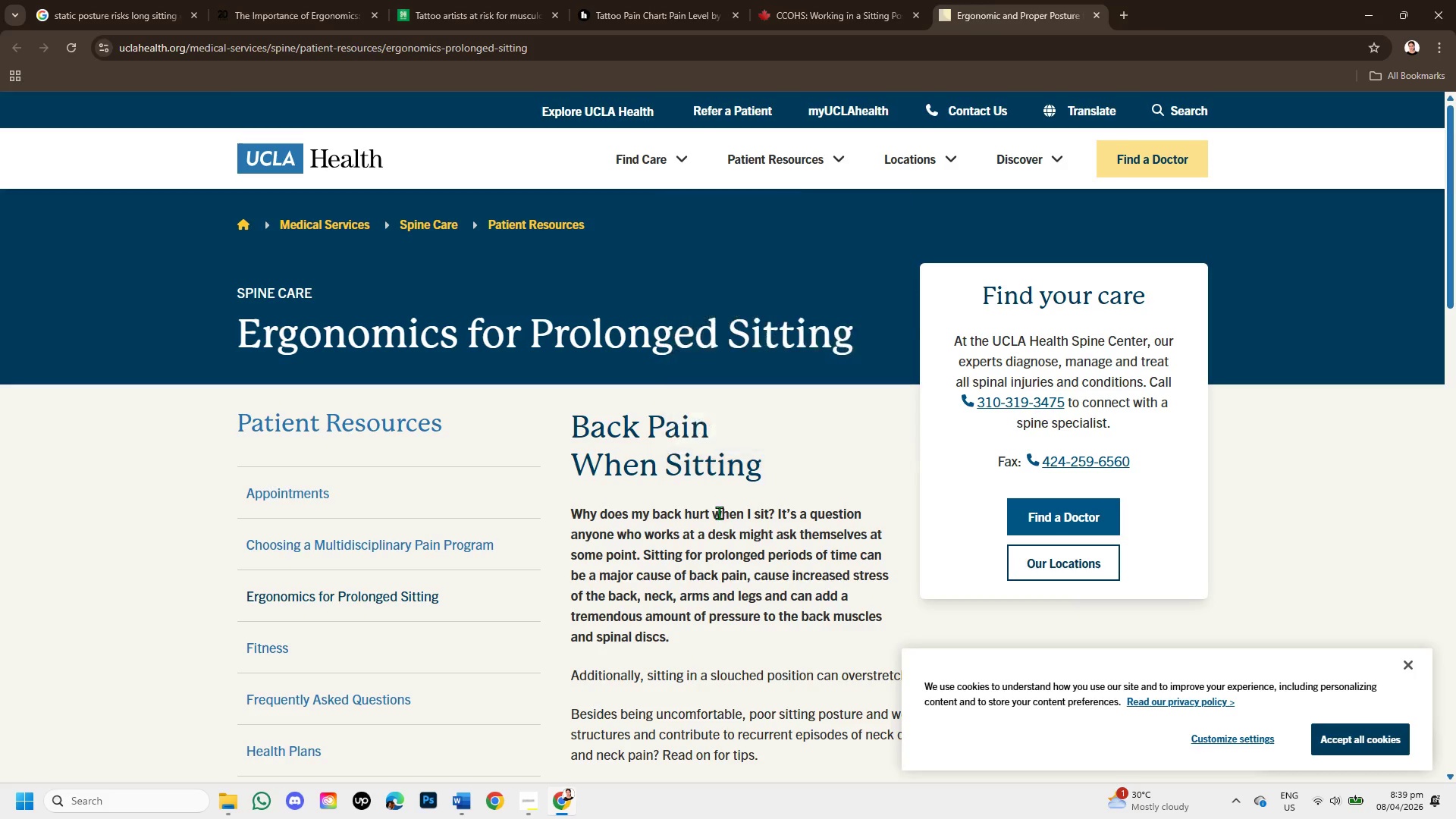 
scroll: coordinate [764, 493], scroll_direction: down, amount: 2.0
 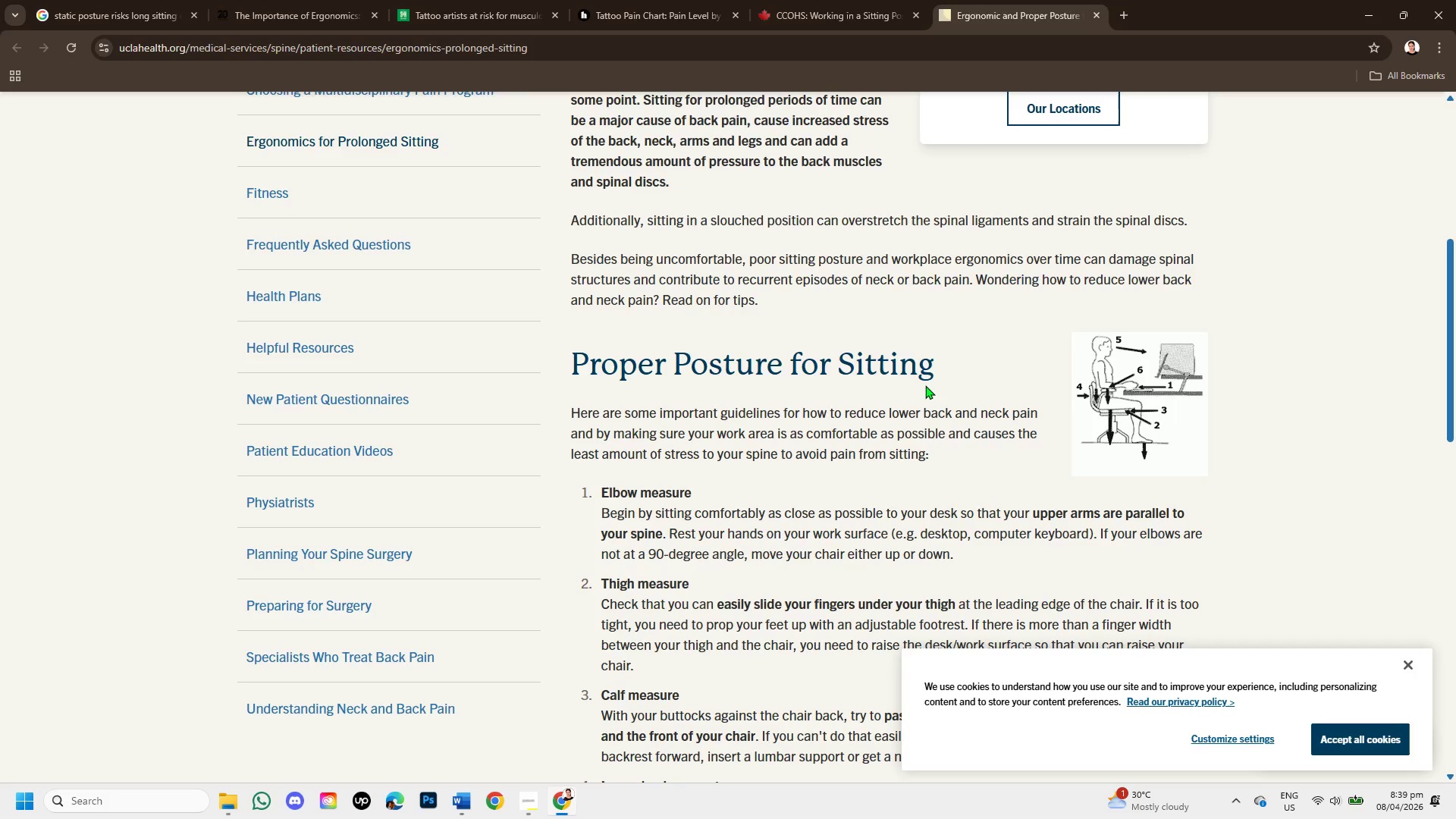 
wait(8.21)
 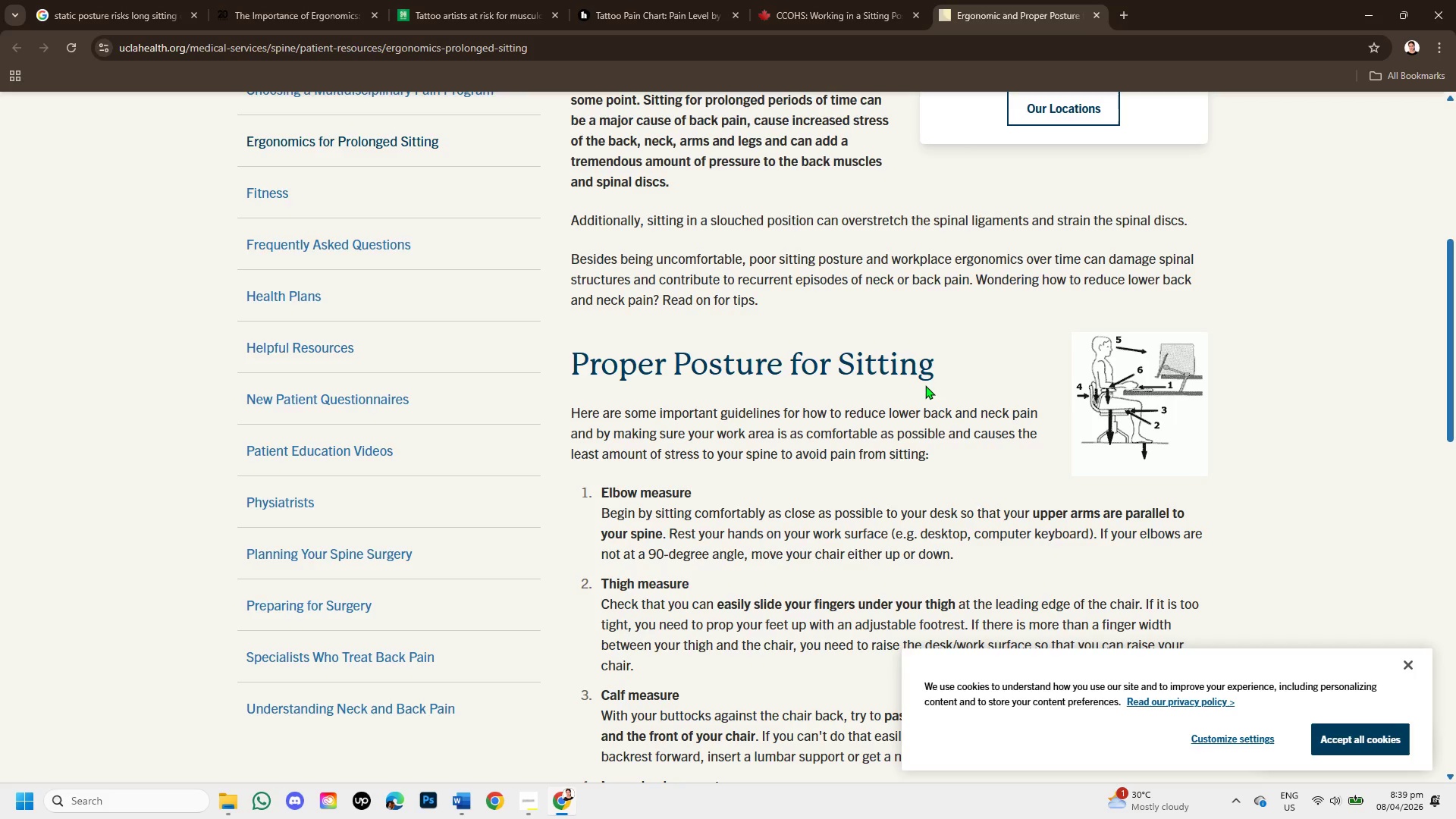 
scroll: coordinate [832, 474], scroll_direction: down, amount: 1.0
 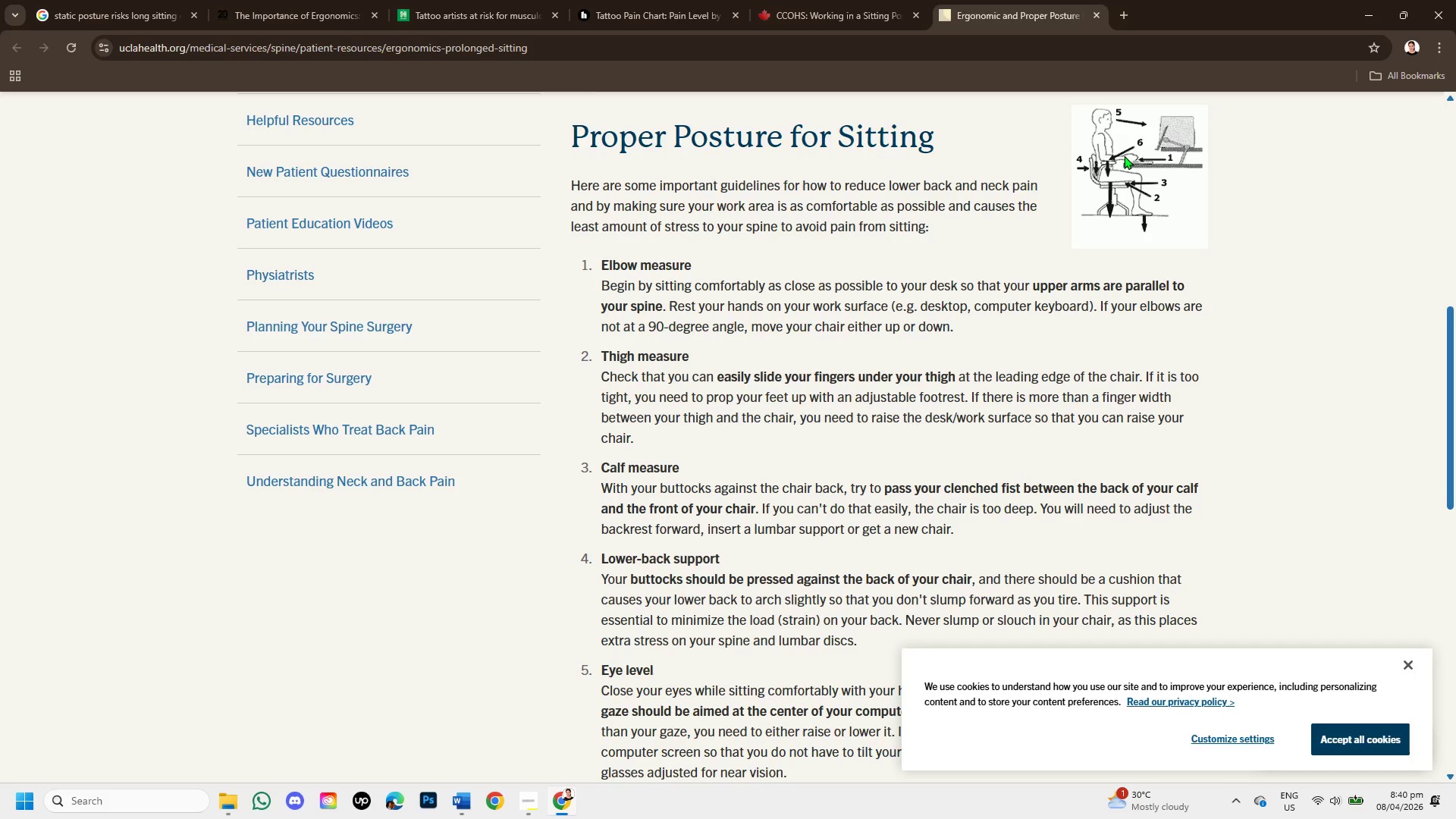 
wait(8.36)
 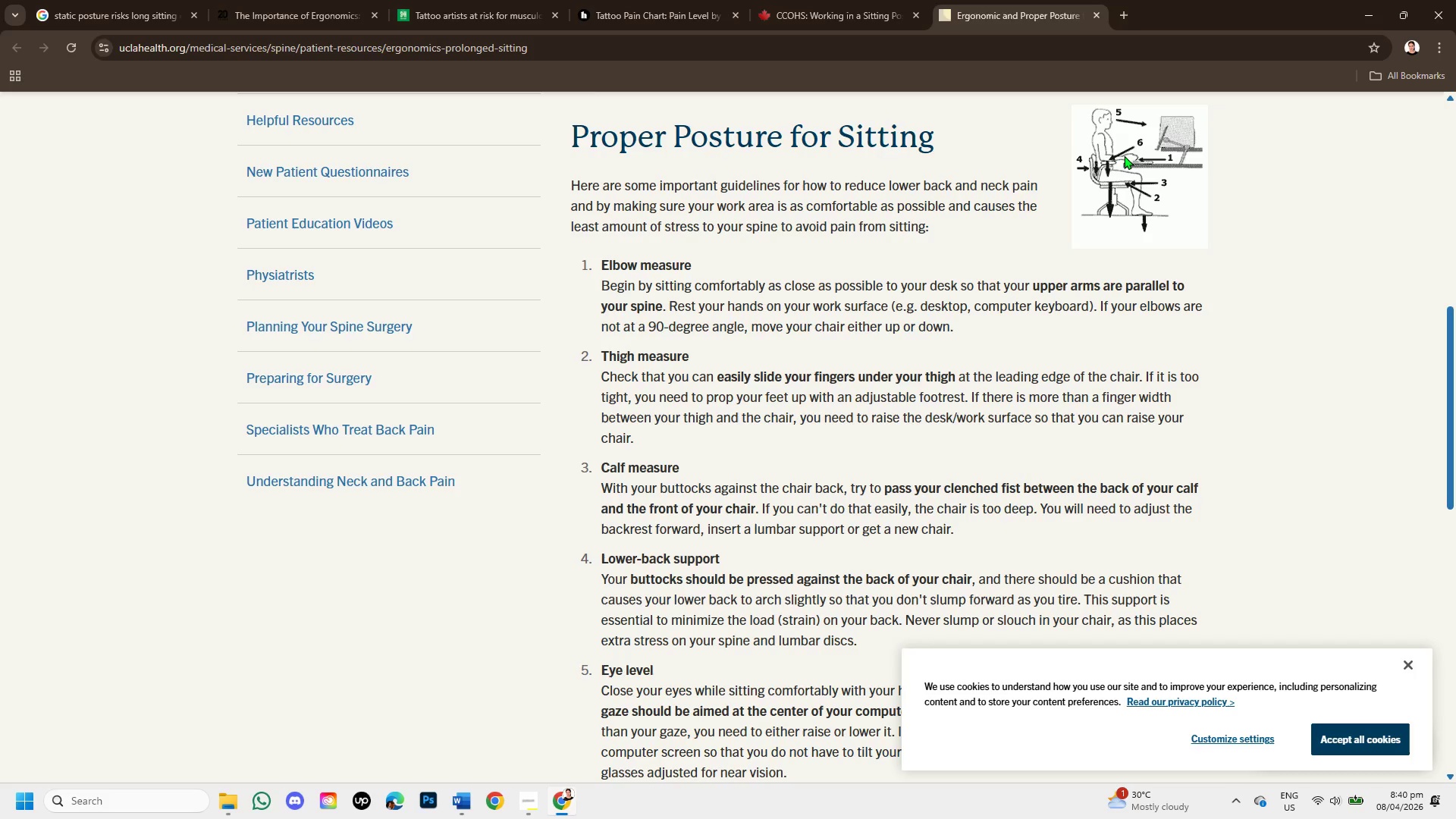 
left_click_drag(start_coordinate=[1448, 330], to_coordinate=[1437, 432])
 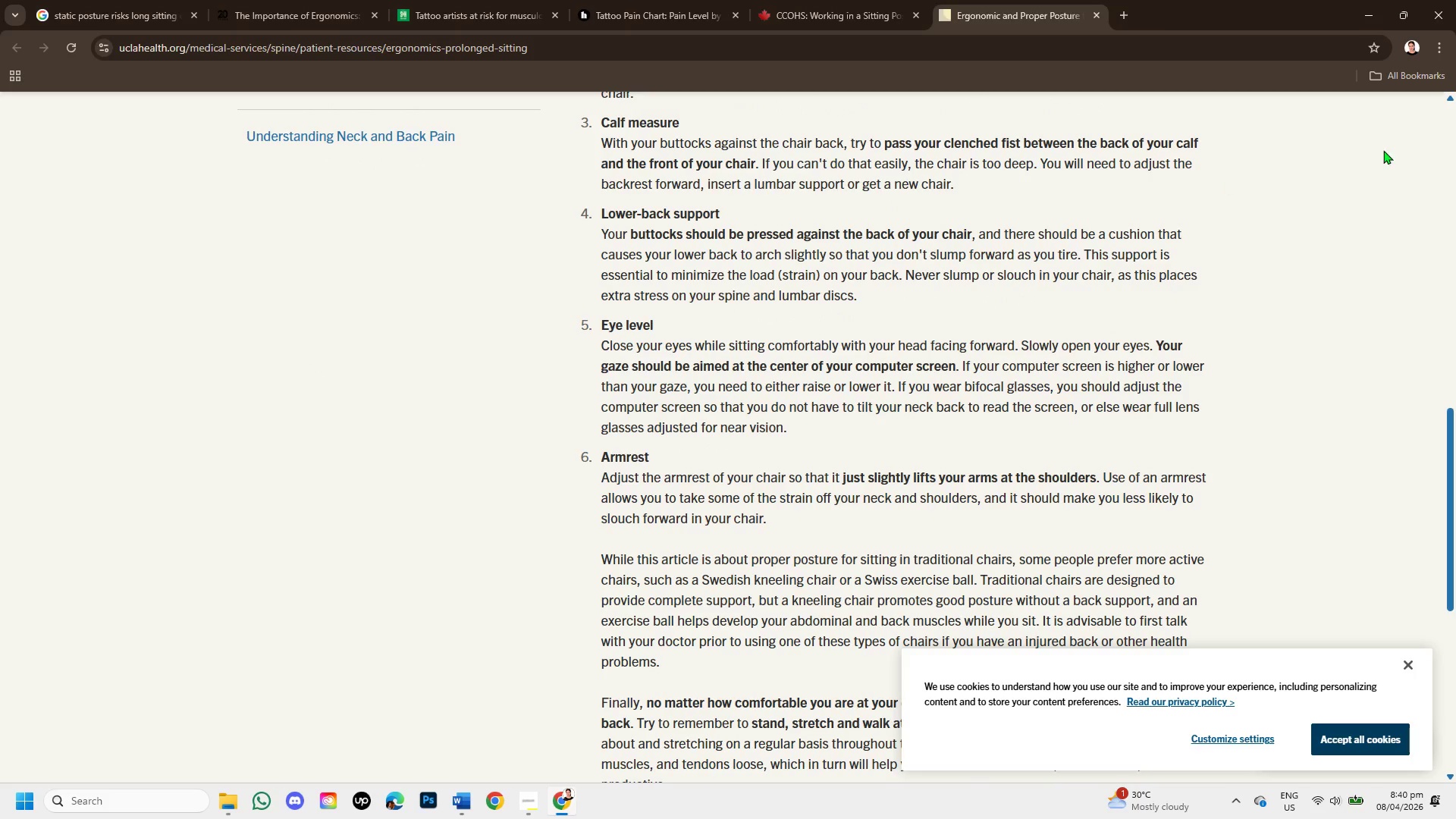 
left_click([1439, 55])
 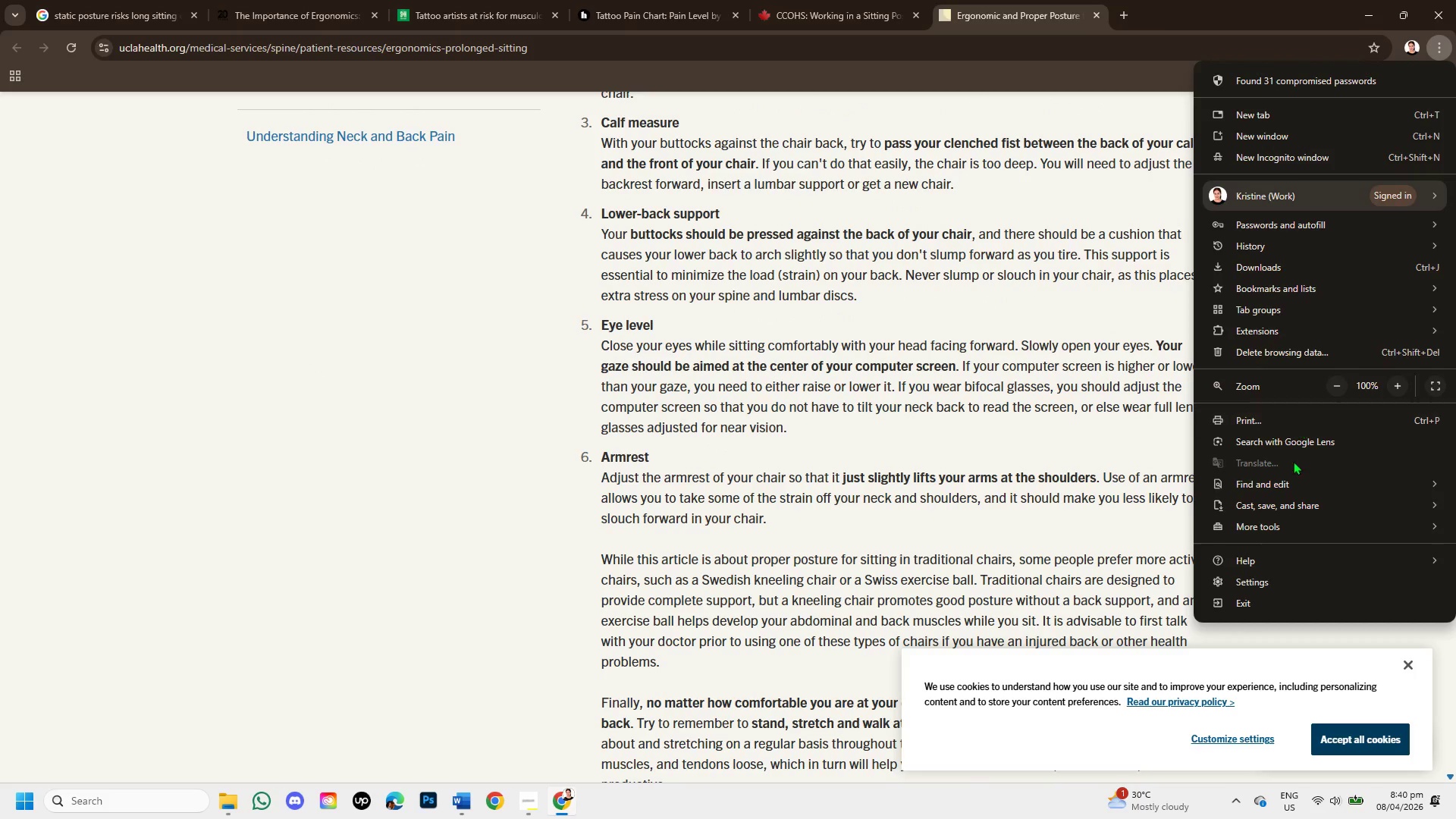 
left_click([1287, 575])
 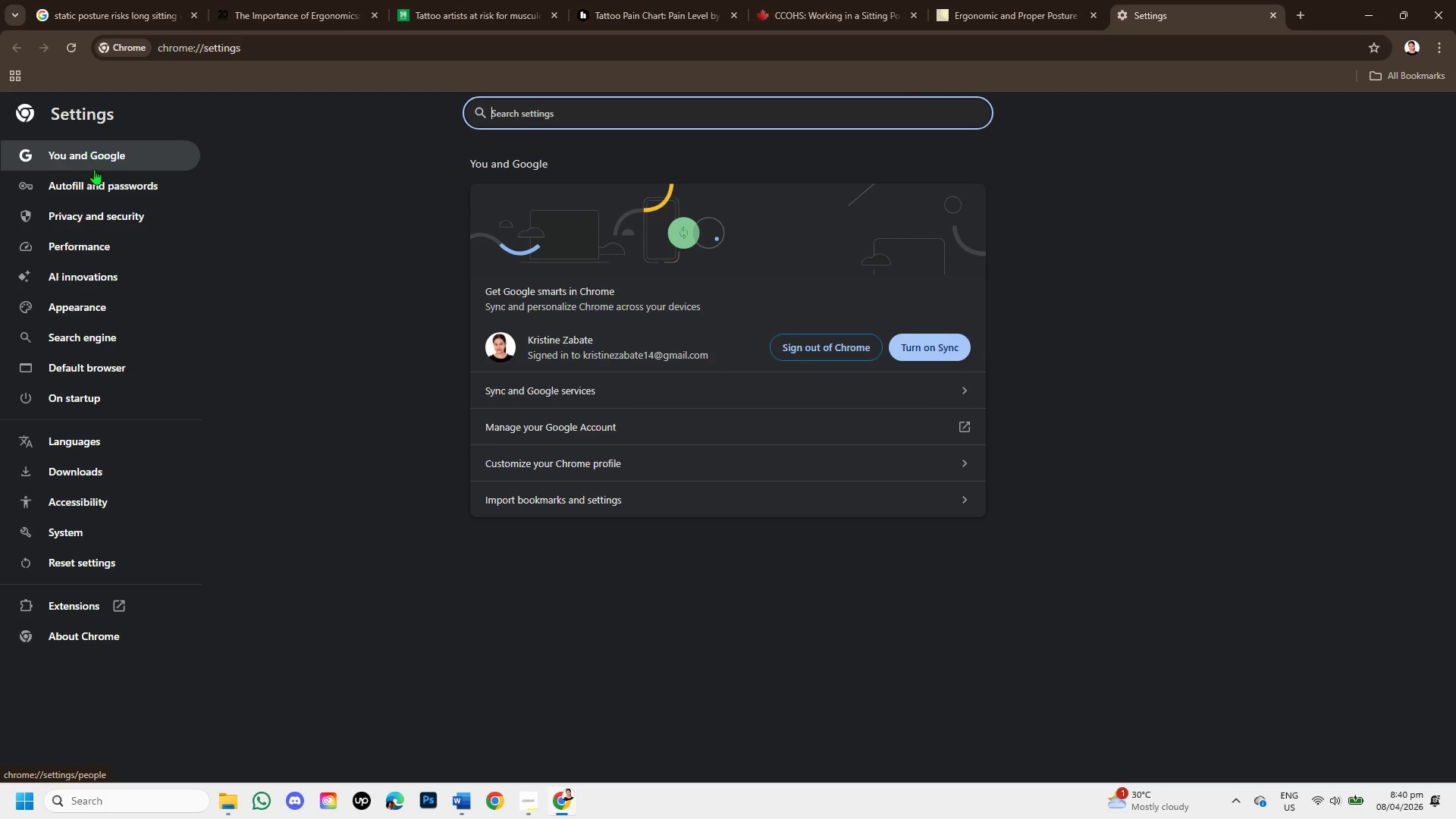 
wait(5.09)
 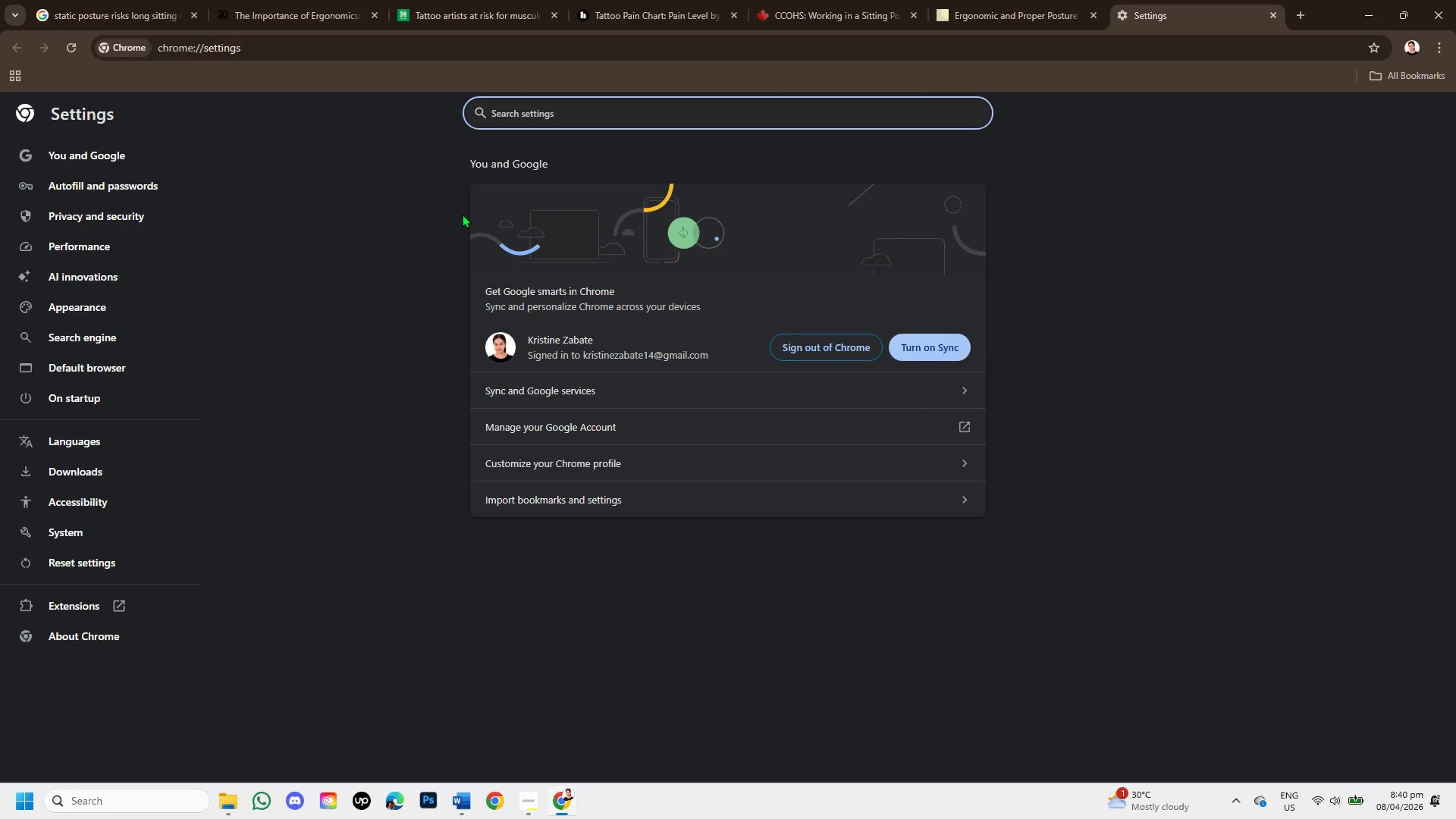 
left_click([83, 303])
 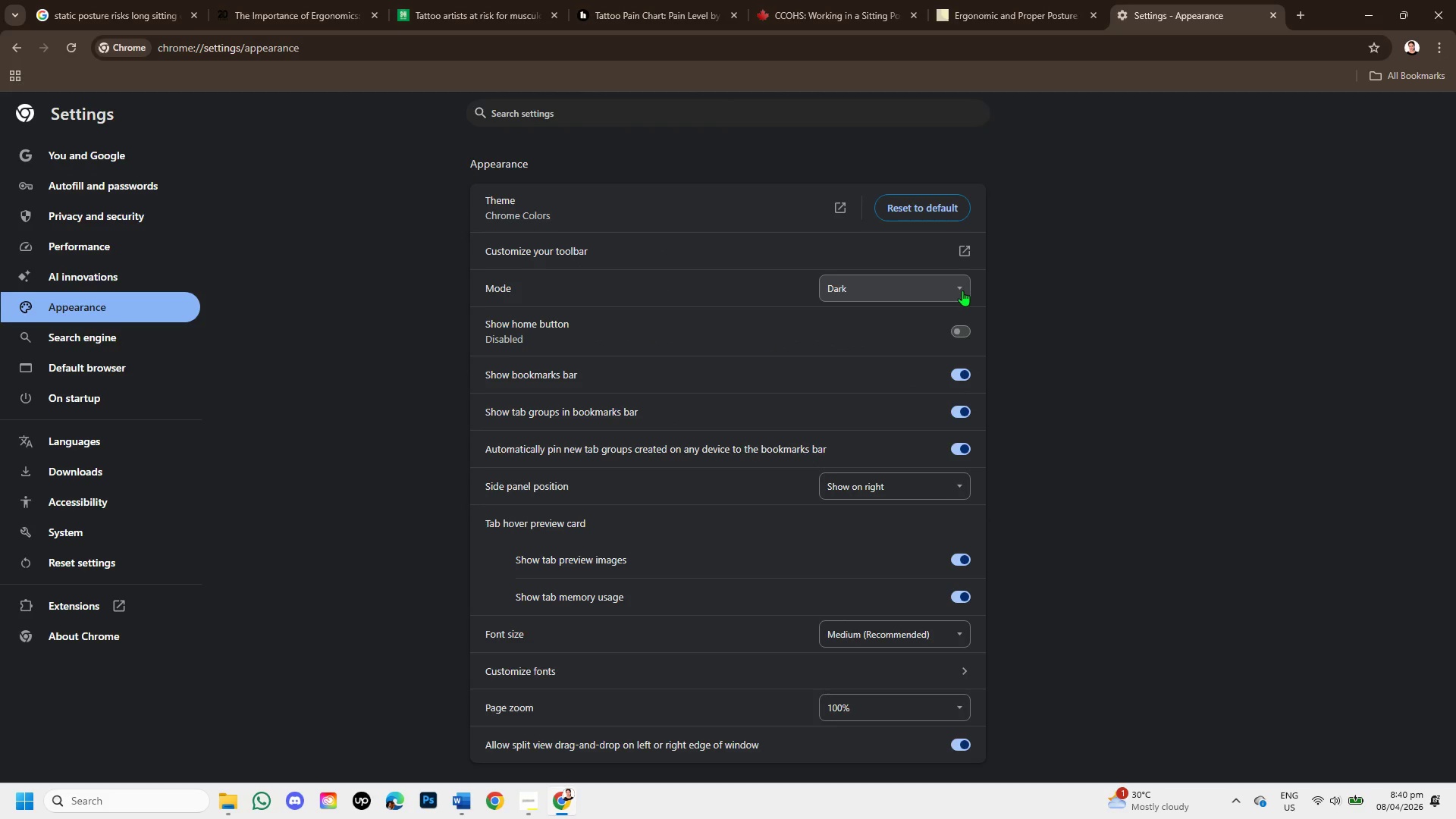 
left_click([962, 290])
 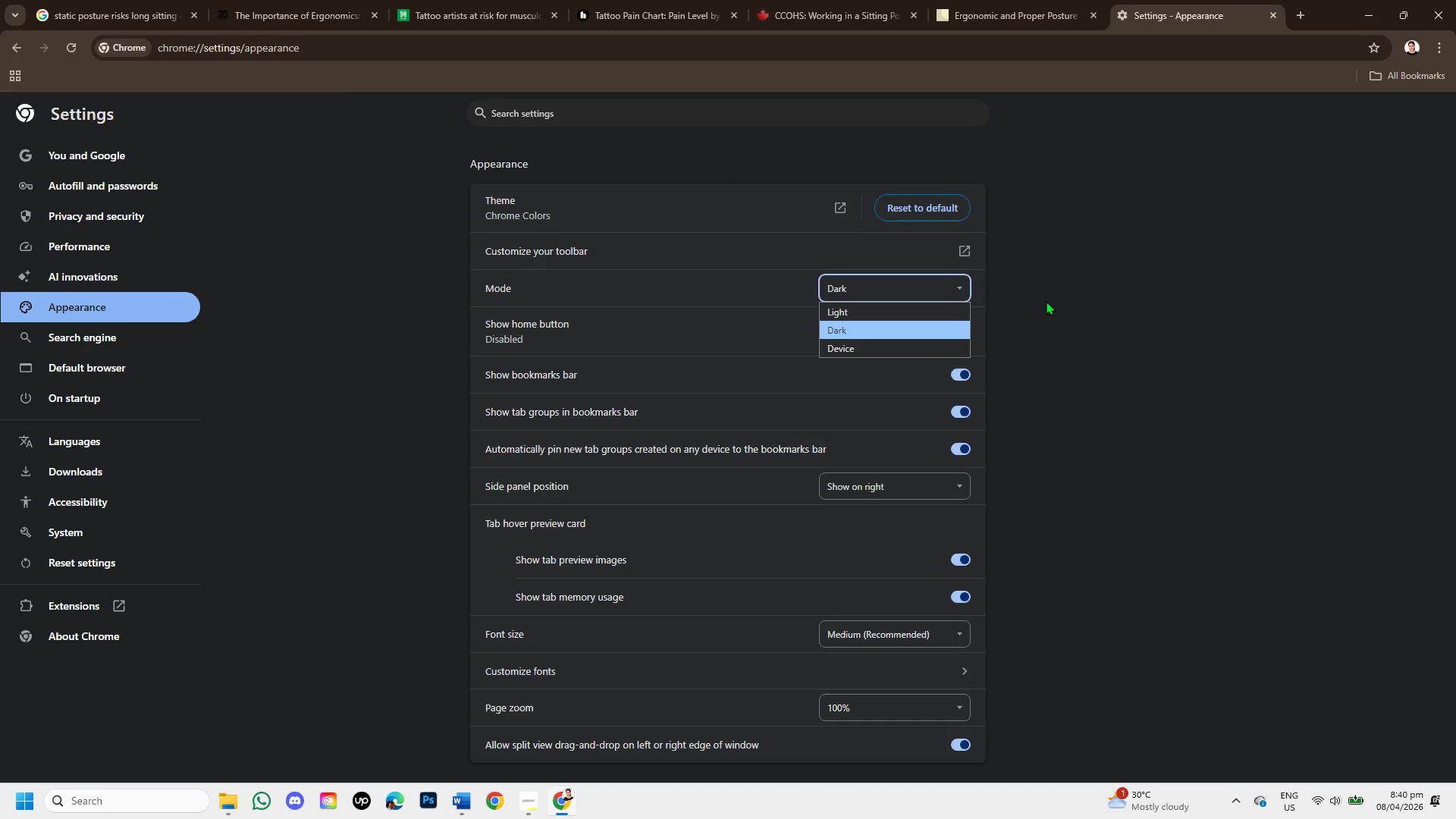 
left_click([1072, 304])
 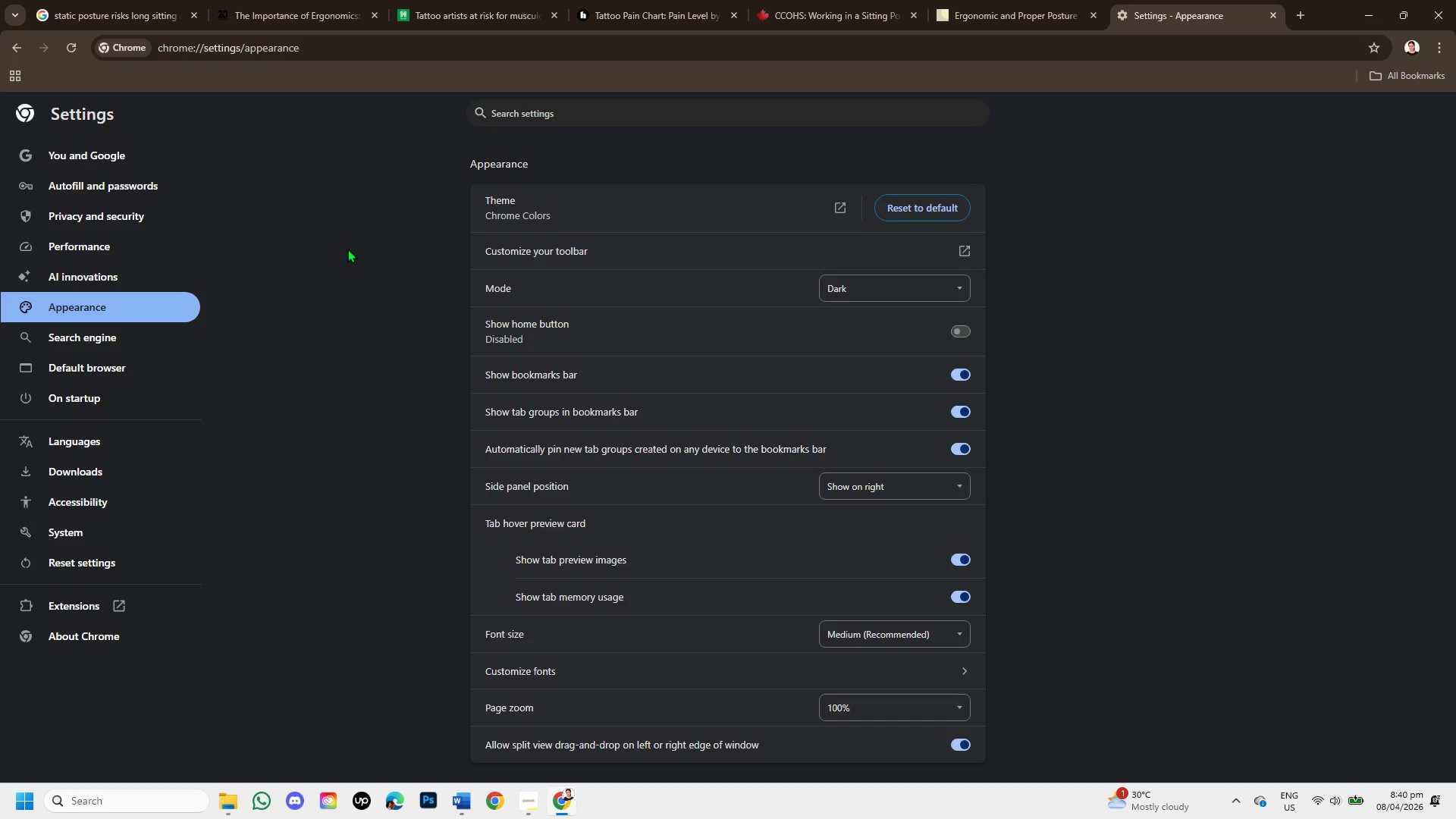 
left_click_drag(start_coordinate=[347, 249], to_coordinate=[348, 243])
 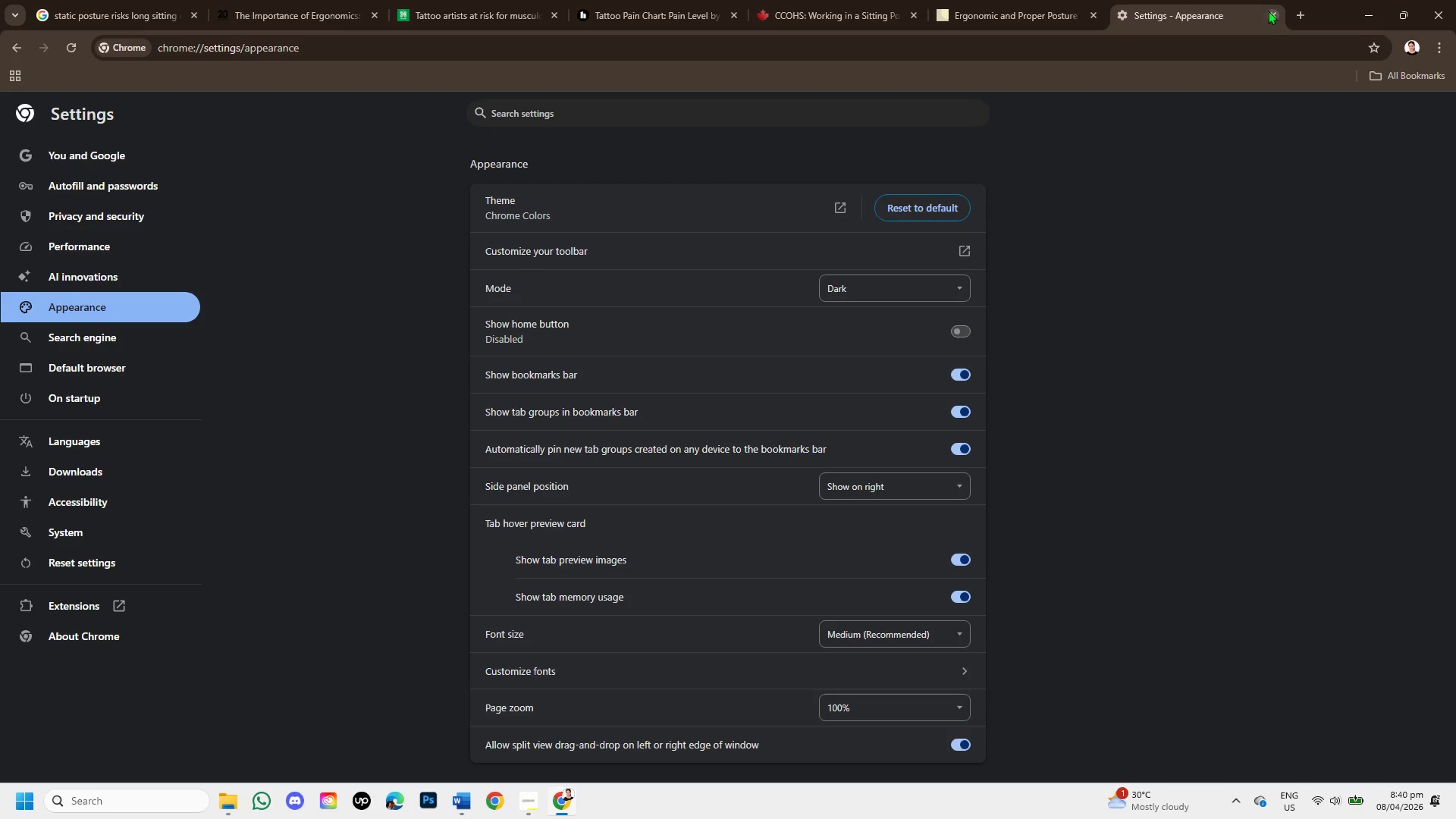 
left_click([1268, 15])
 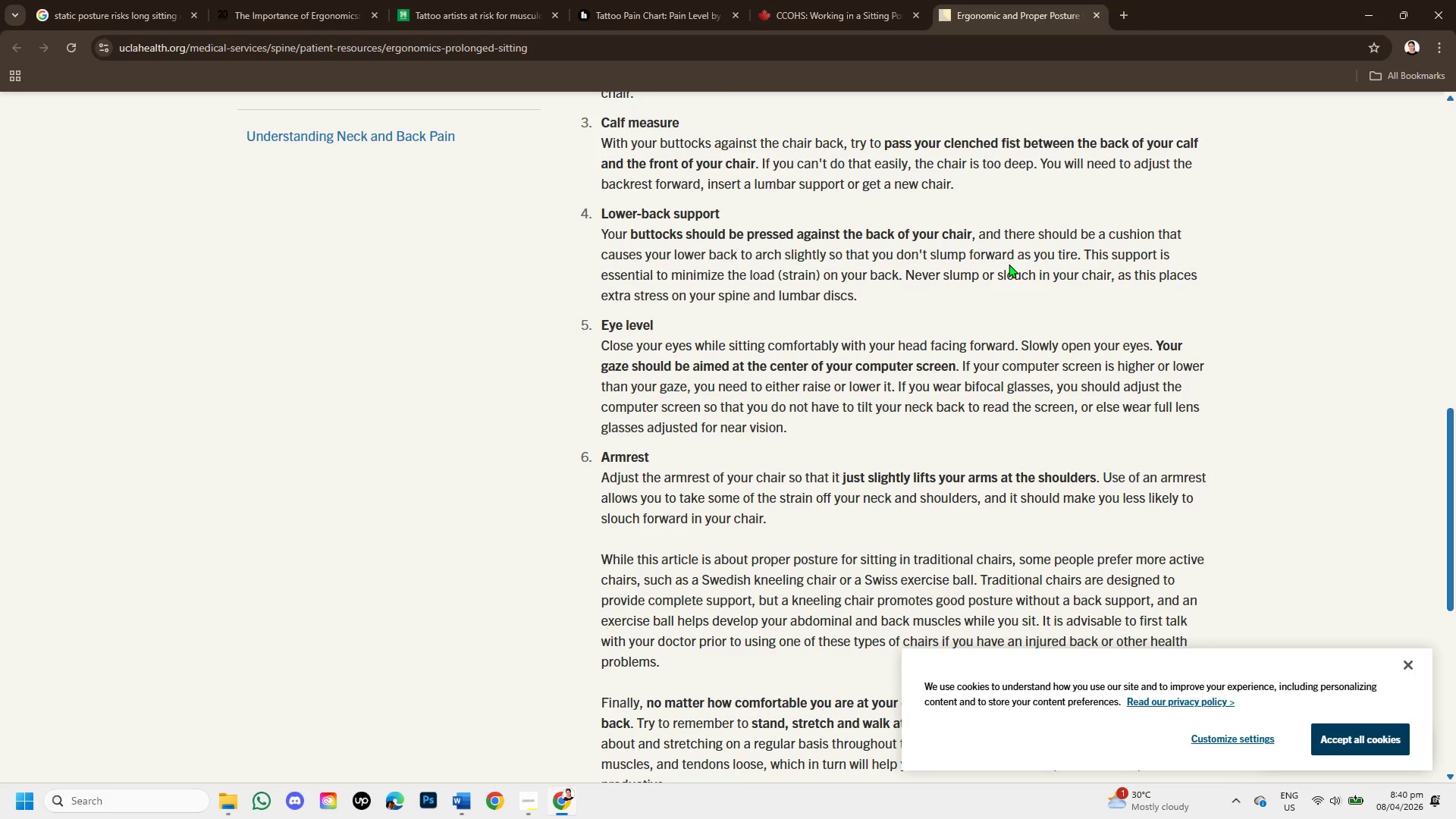 
wait(6.92)
 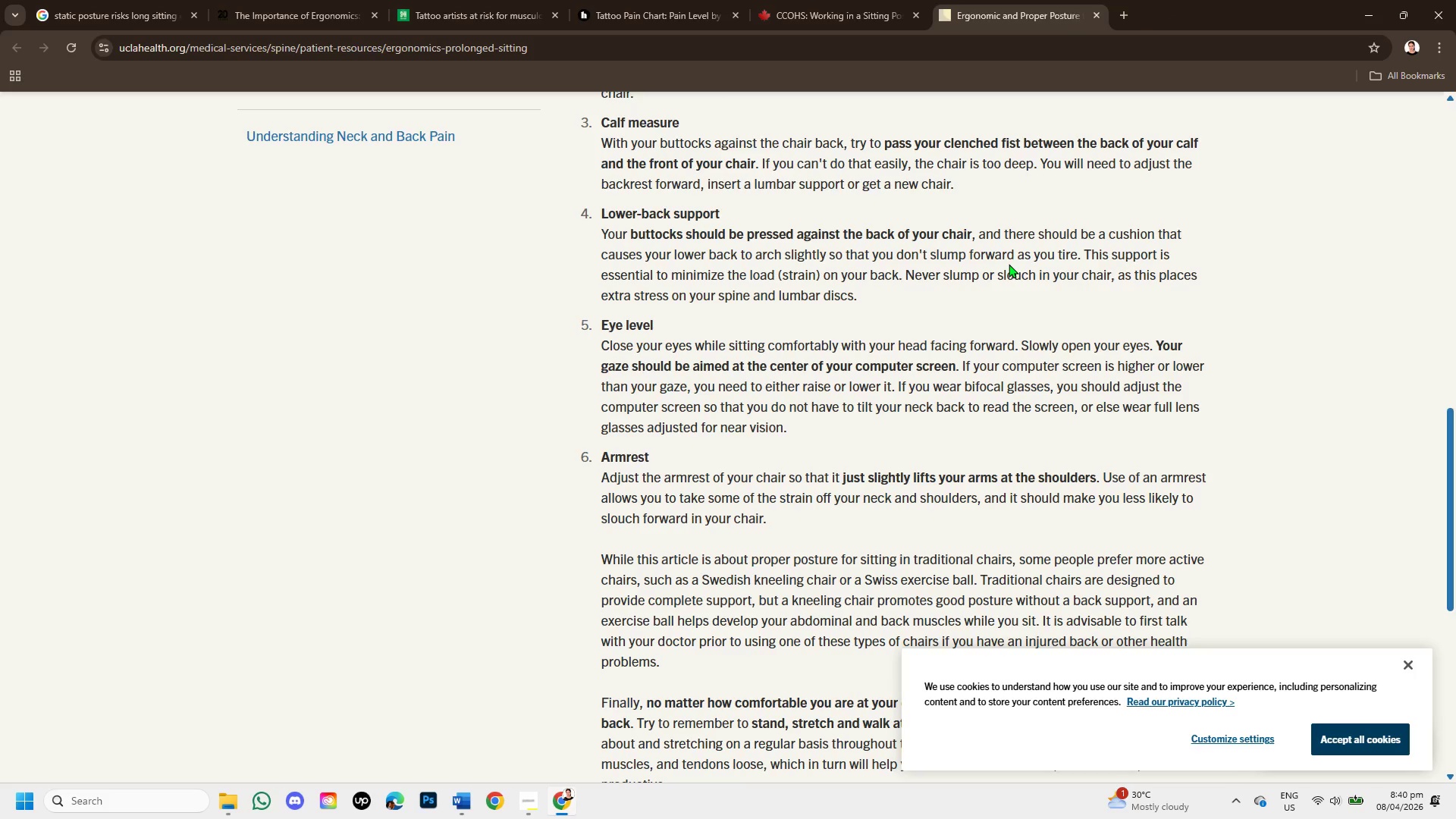 
scroll: coordinate [763, 345], scroll_direction: down, amount: 1.0
 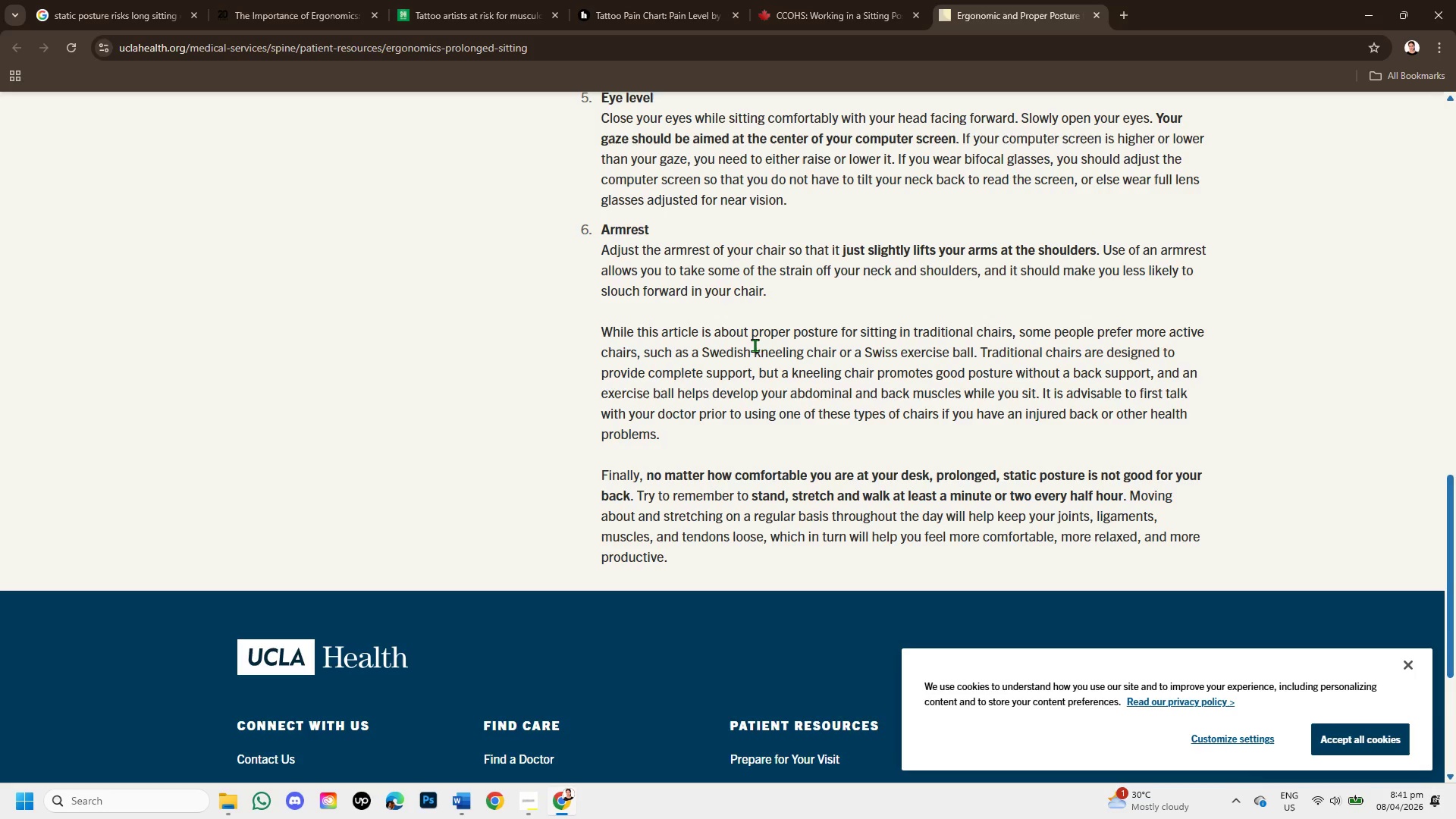 
scroll: coordinate [755, 345], scroll_direction: up, amount: 1.0
 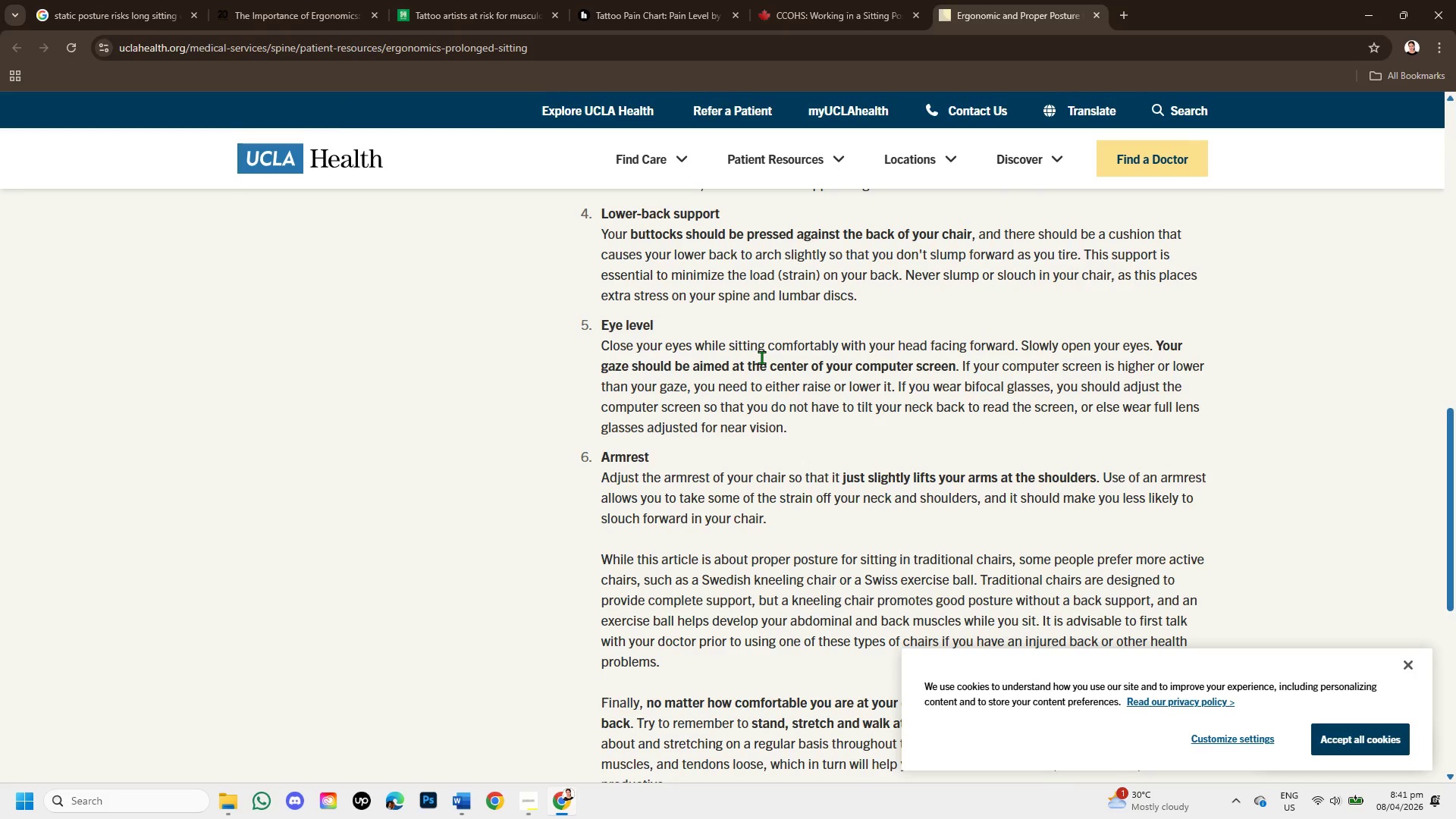 
scroll: coordinate [780, 381], scroll_direction: down, amount: 1.0
 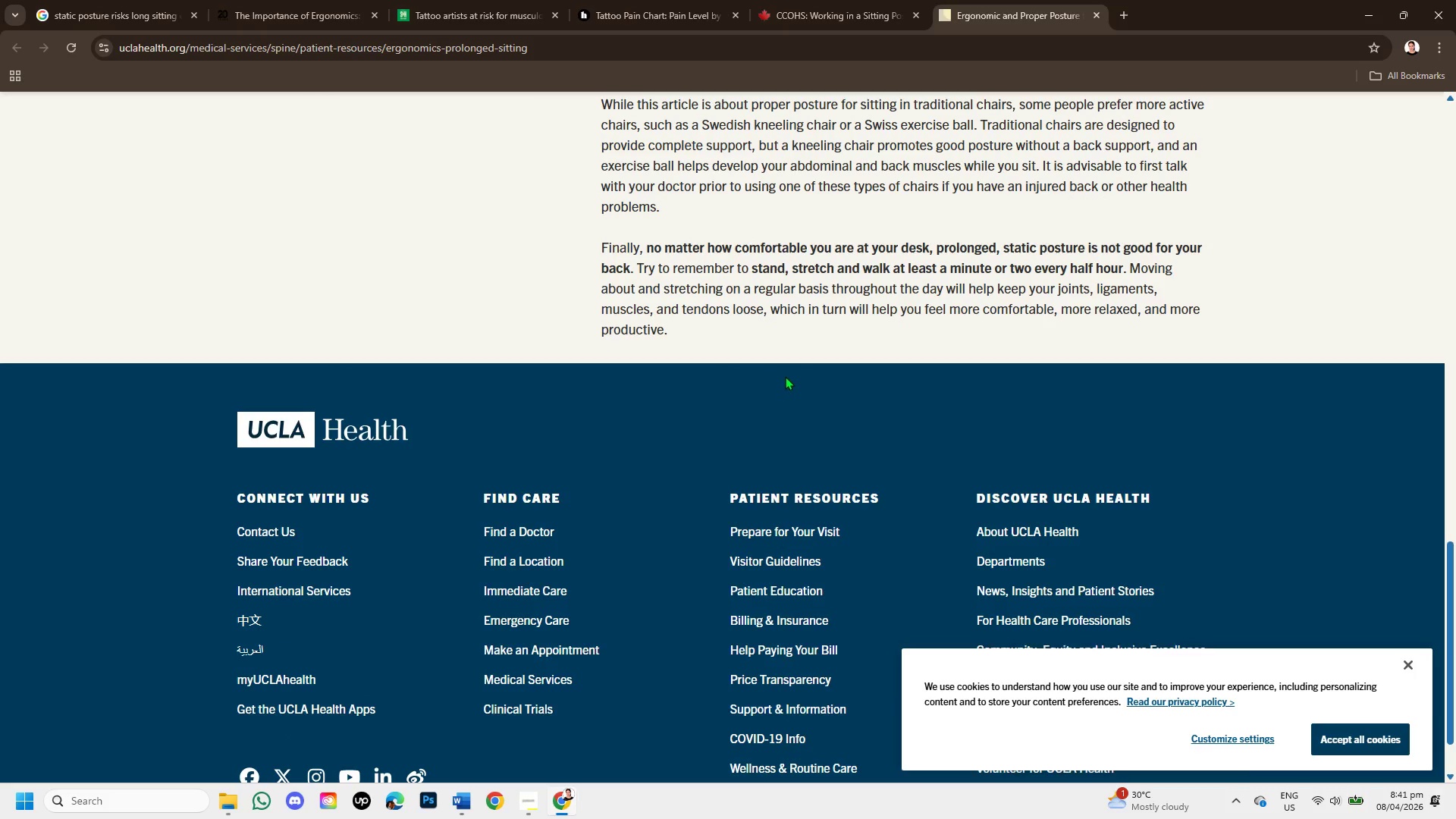 
scroll: coordinate [813, 281], scroll_direction: up, amount: 9.0
 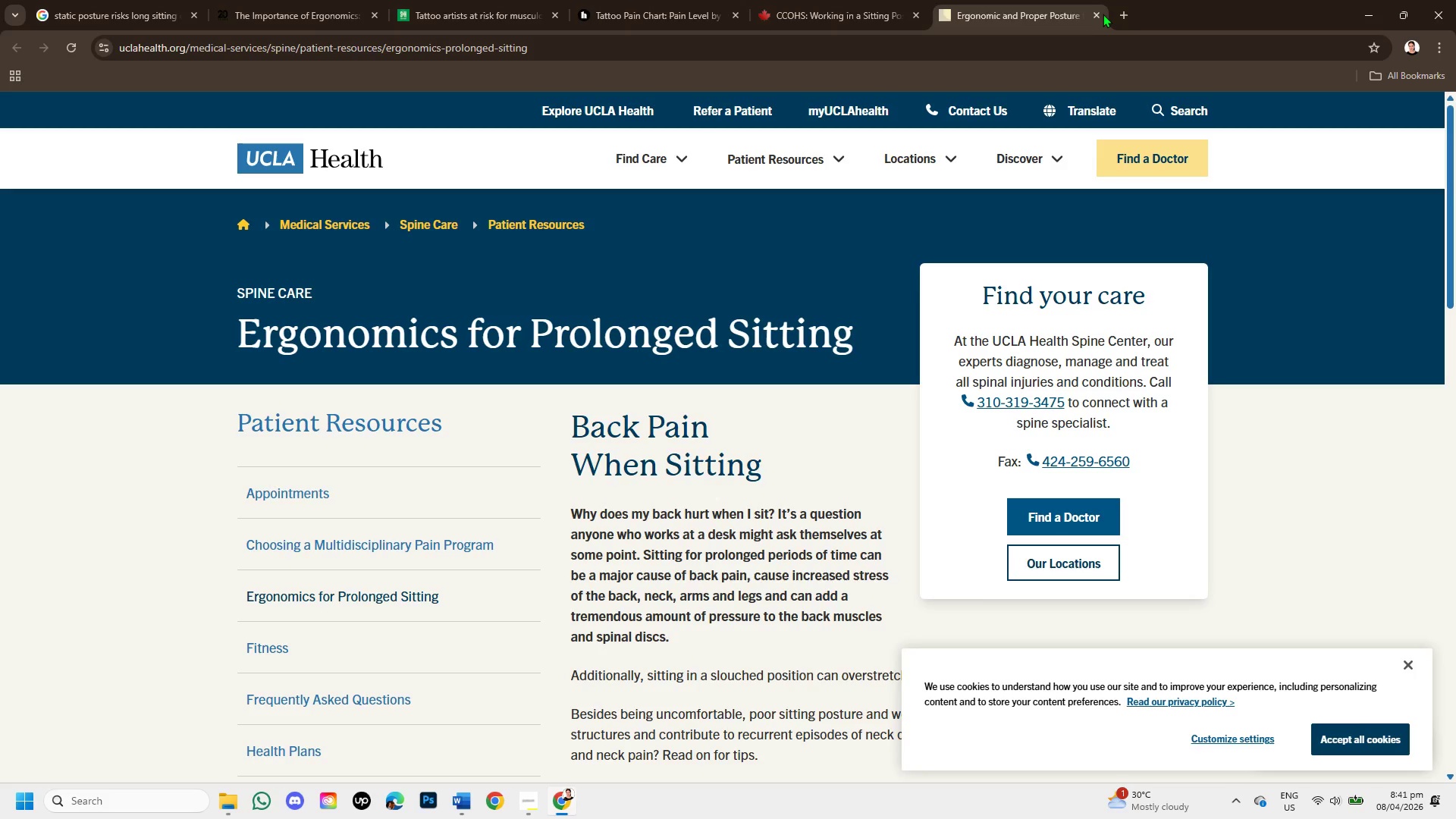 
left_click([1097, 16])
 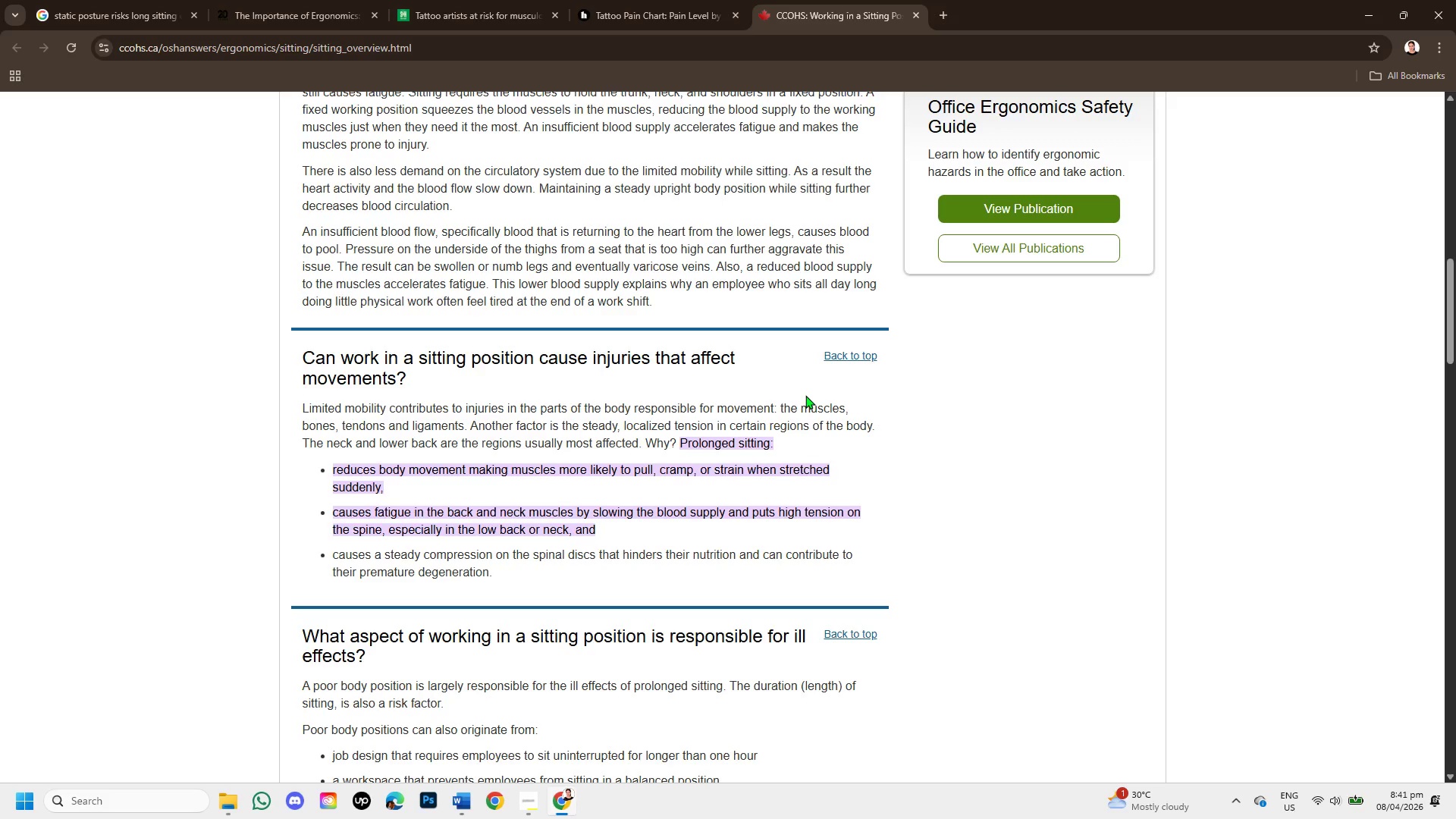 
wait(6.56)
 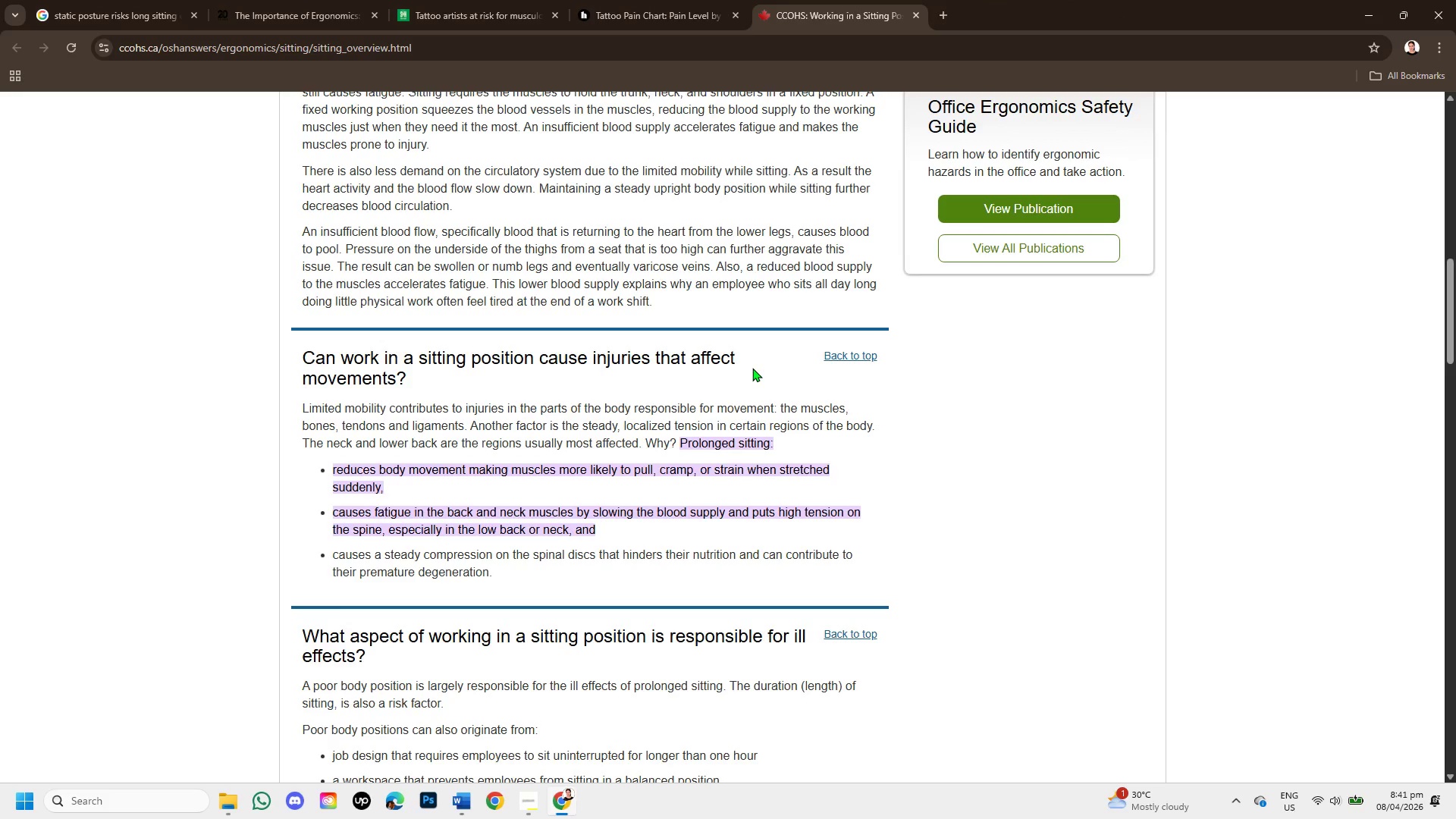 
scroll: coordinate [689, 415], scroll_direction: down, amount: 1.0
 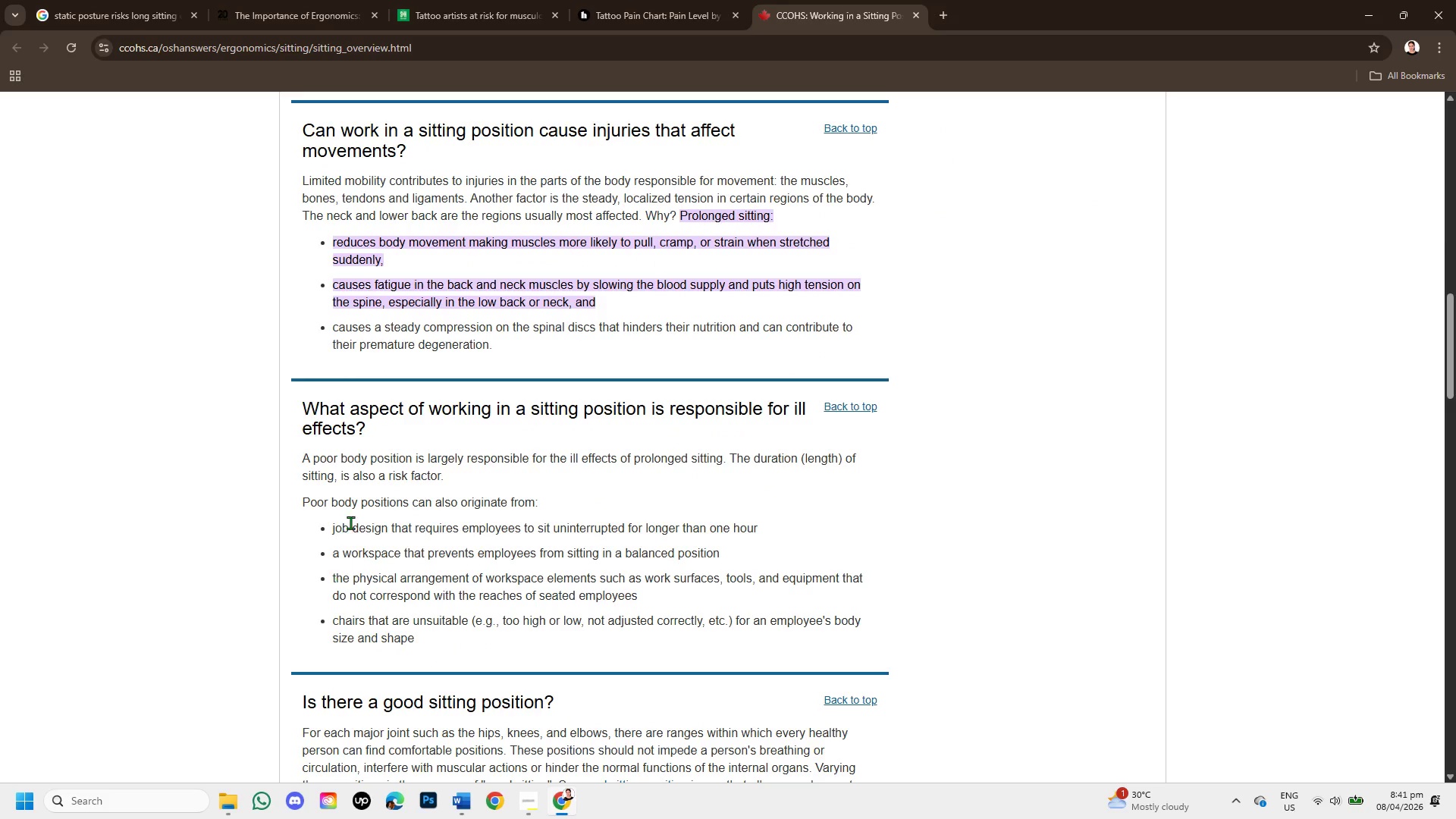 
left_click_drag(start_coordinate=[301, 451], to_coordinate=[809, 487])
 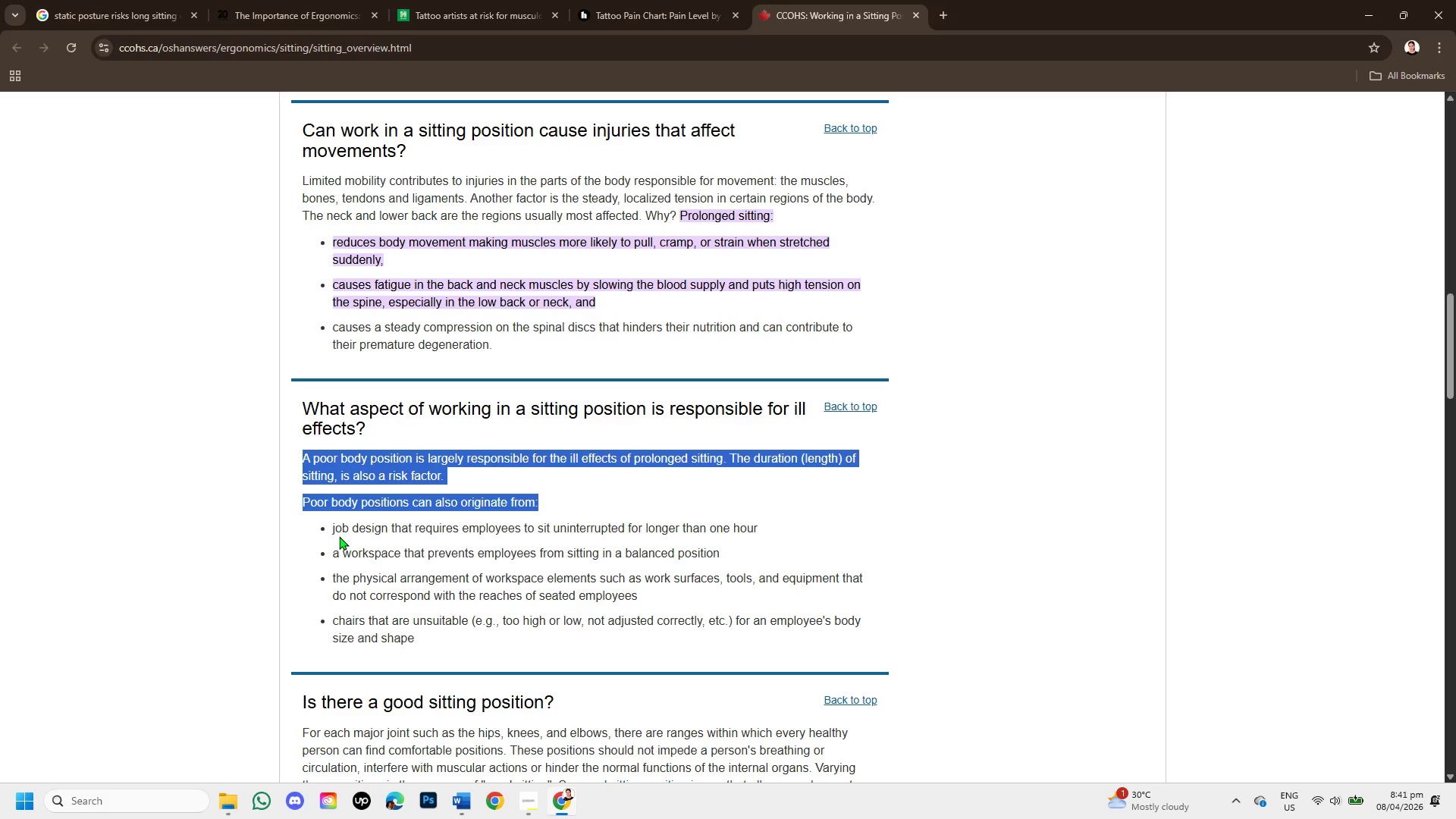 
left_click_drag(start_coordinate=[333, 532], to_coordinate=[729, 556])
 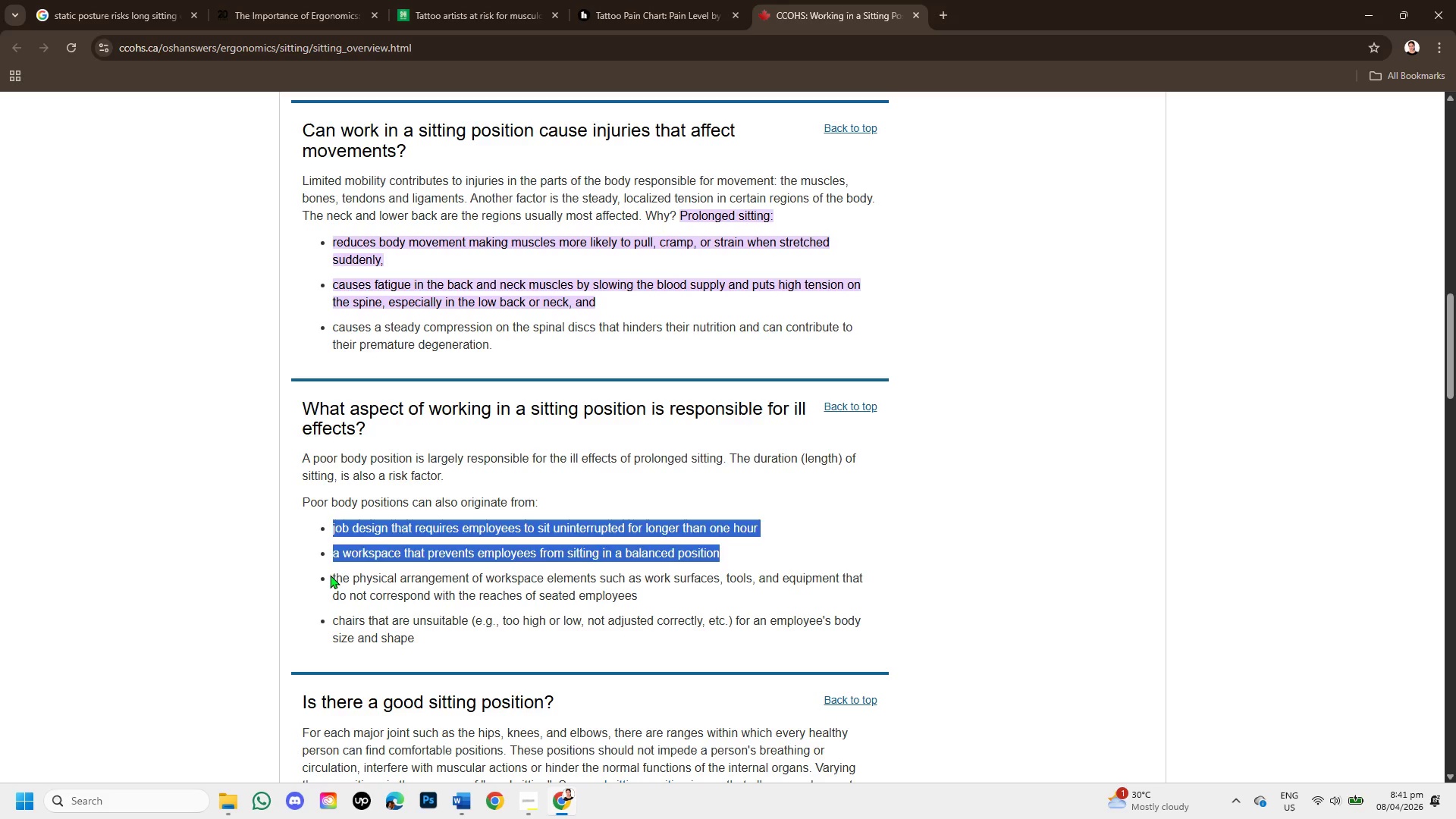 
left_click_drag(start_coordinate=[330, 575], to_coordinate=[761, 655])
 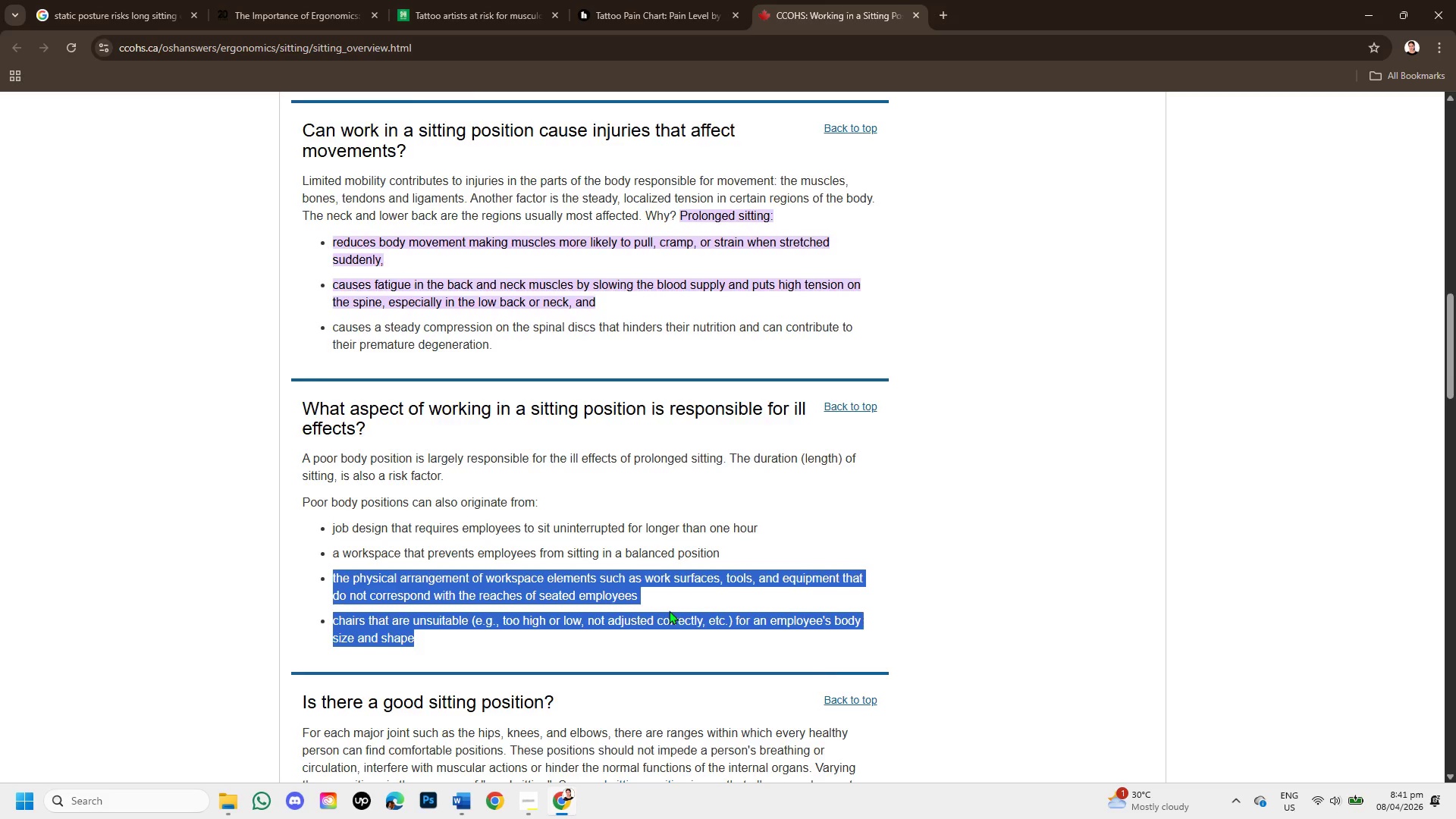 
scroll: coordinate [668, 610], scroll_direction: down, amount: 2.0
 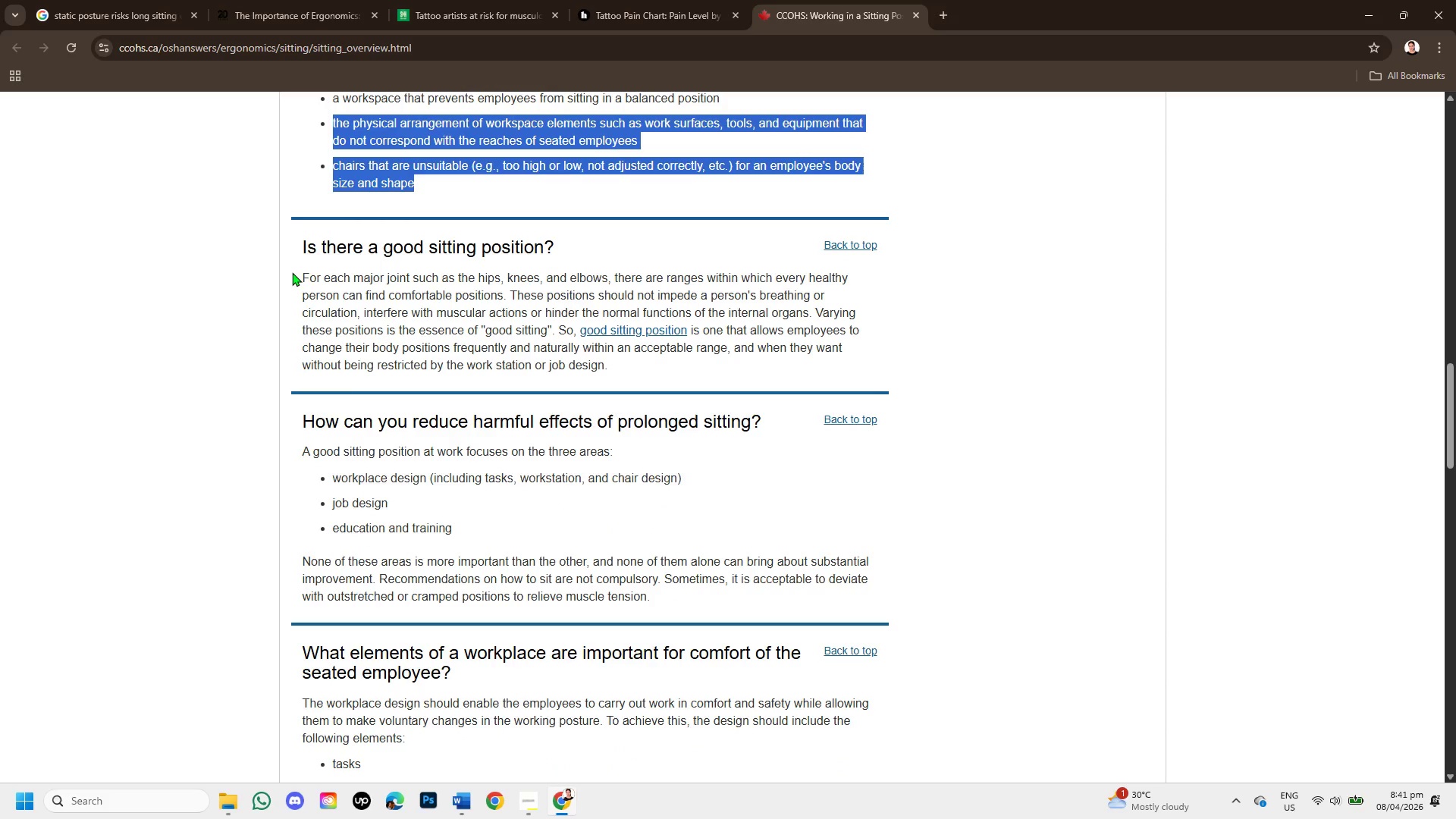 
left_click_drag(start_coordinate=[292, 272], to_coordinate=[613, 367])
 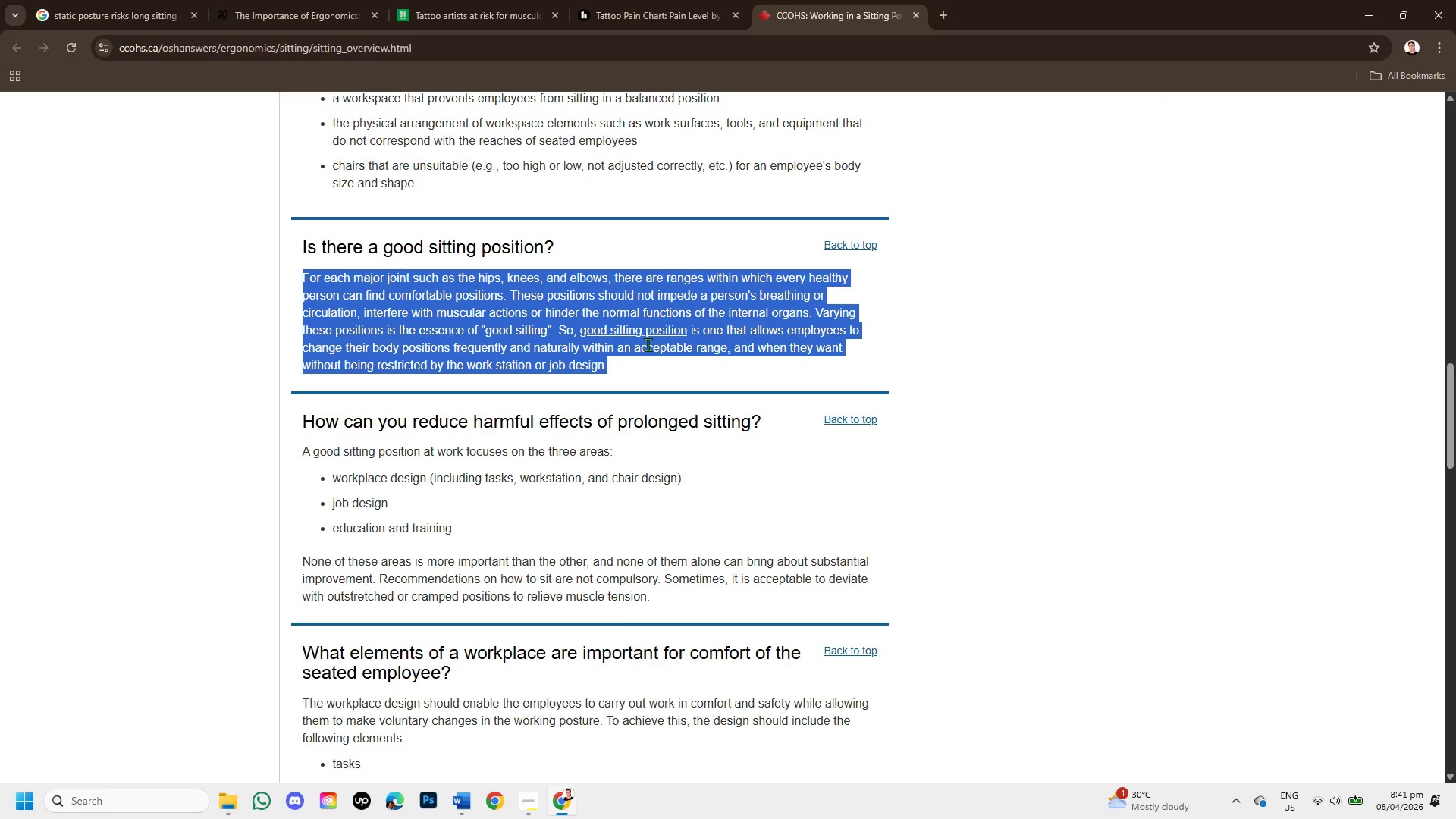 
wait(10.56)
 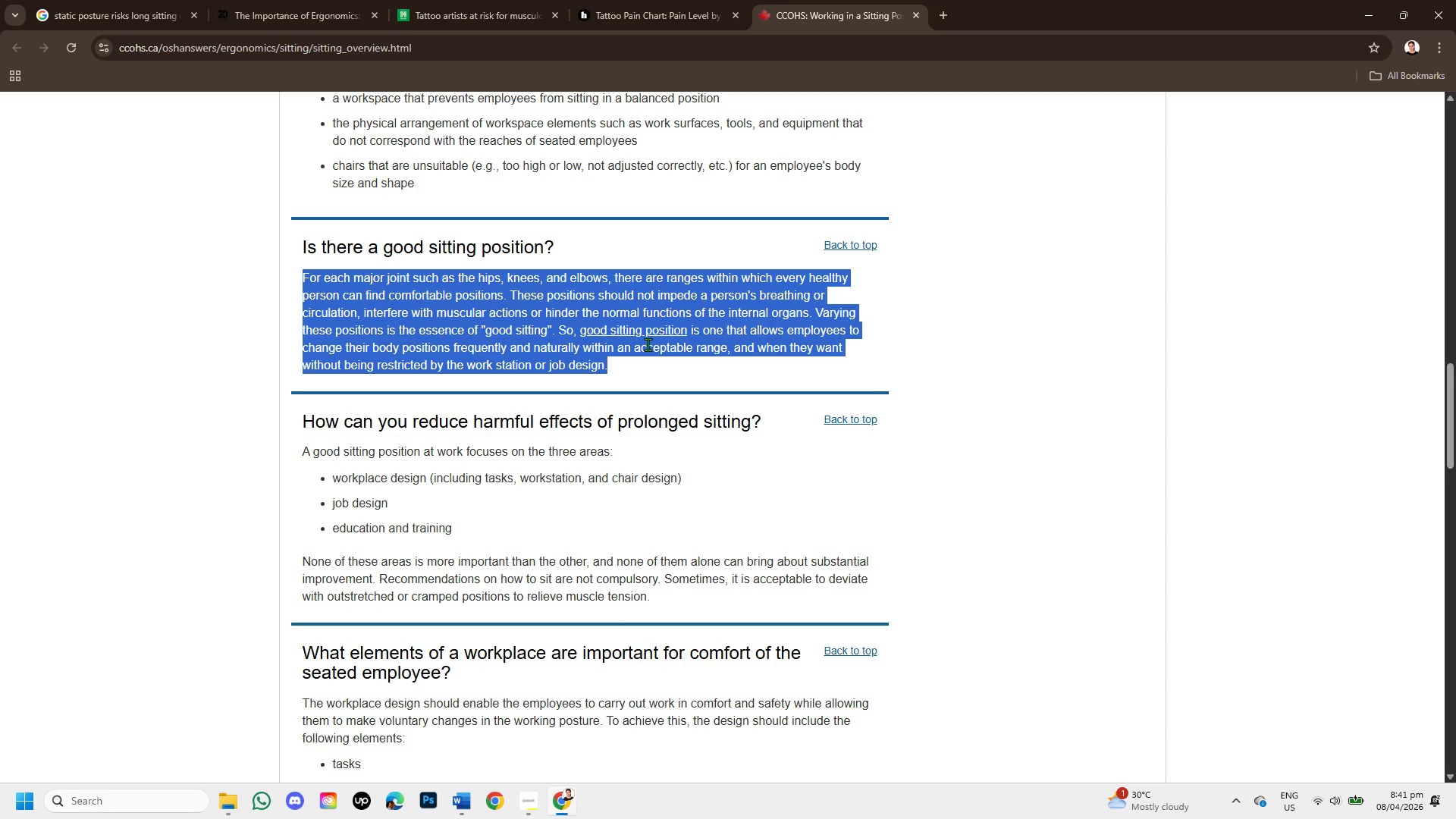 
scroll: coordinate [505, 476], scroll_direction: down, amount: 1.0
 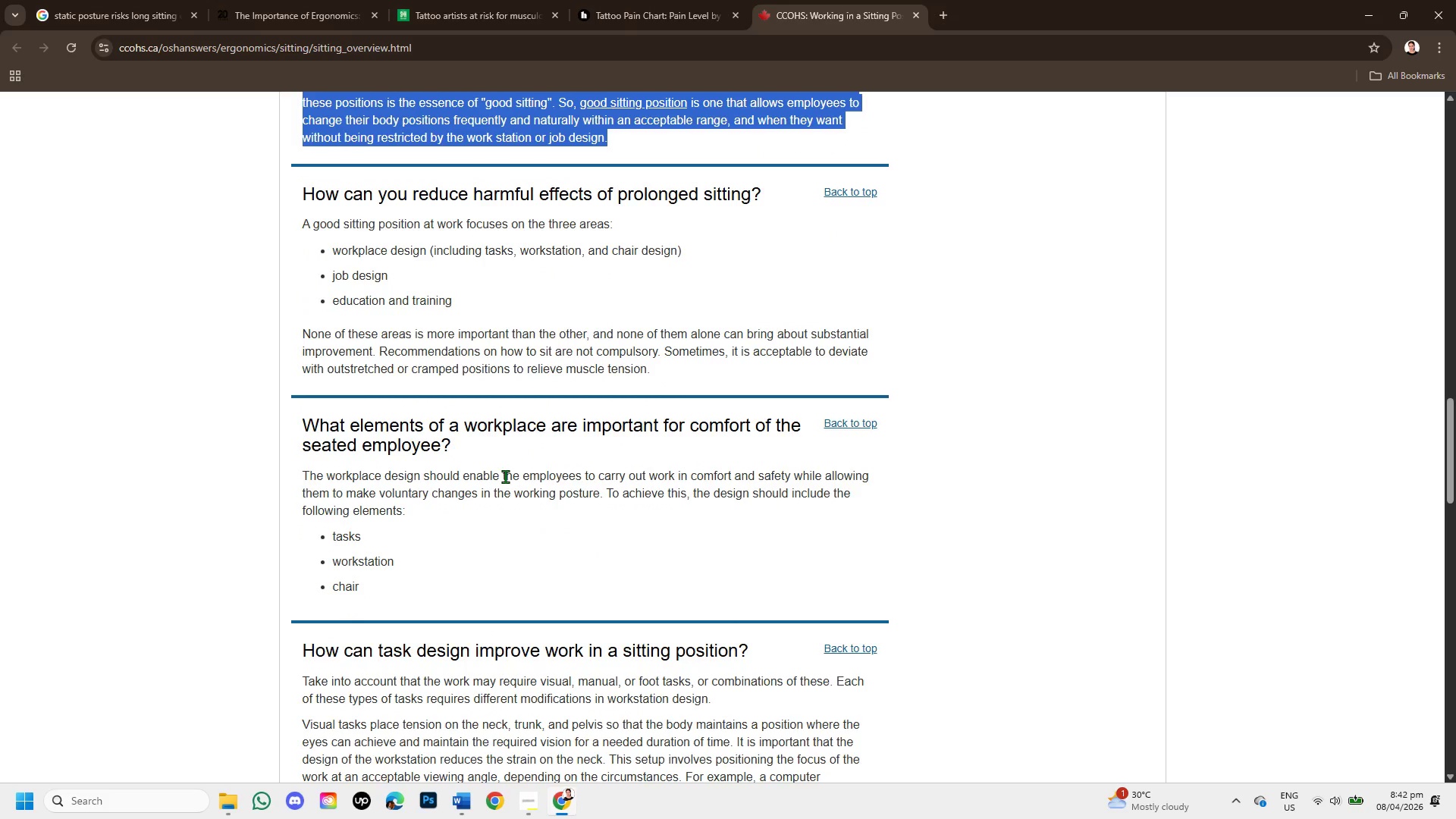 
scroll: coordinate [505, 476], scroll_direction: up, amount: 1.0
 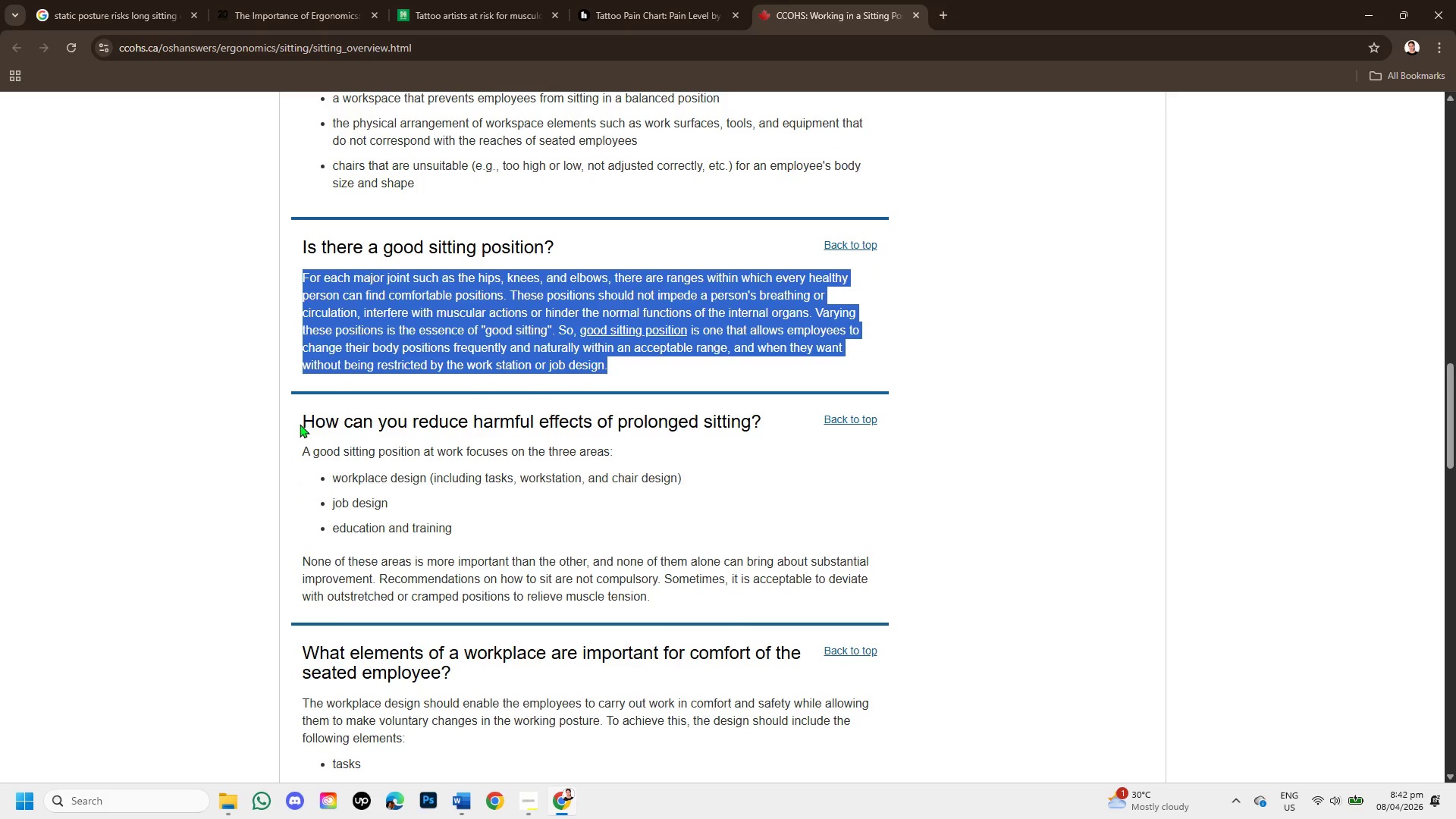 
left_click_drag(start_coordinate=[300, 424], to_coordinate=[769, 529])
 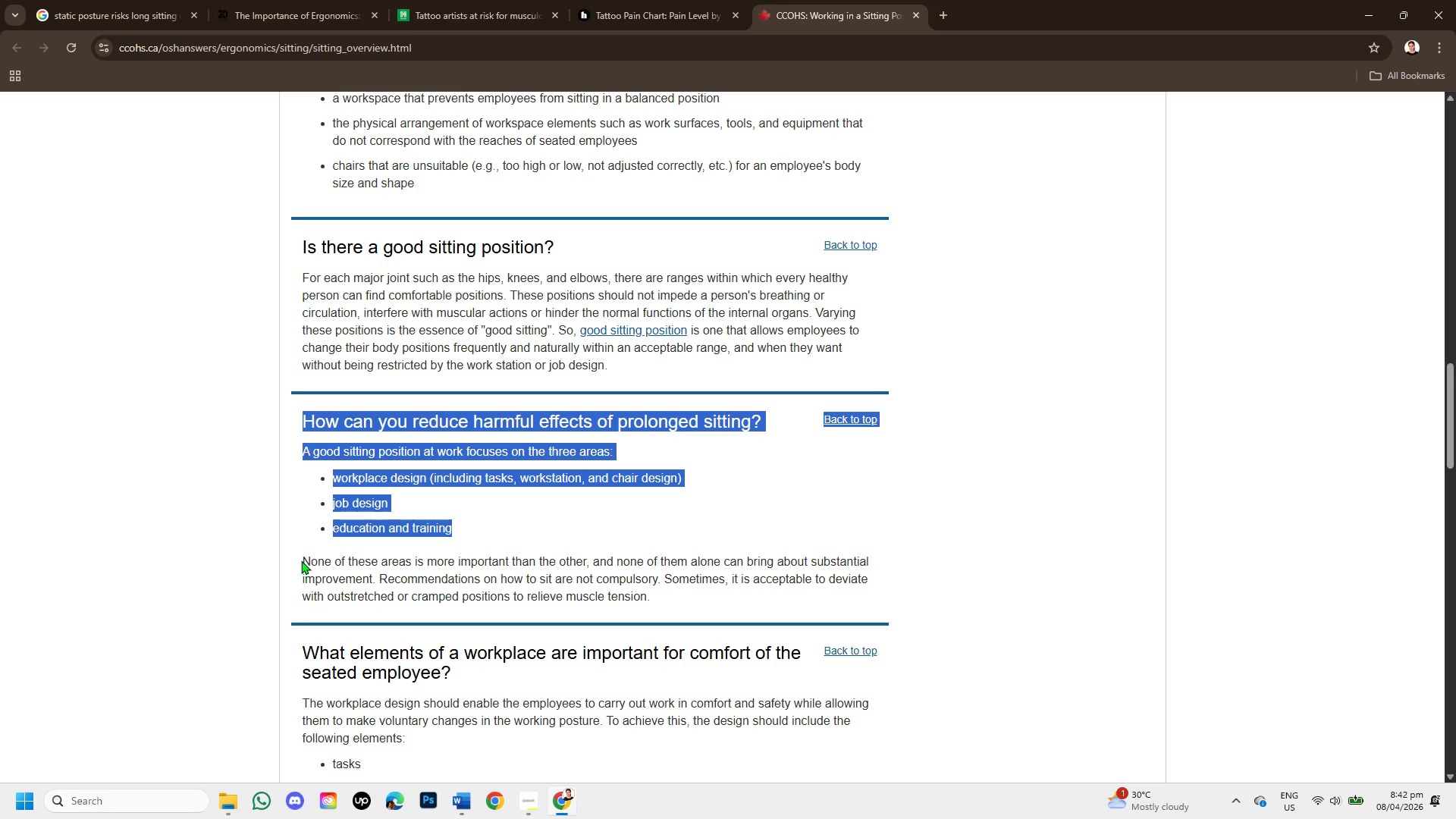 
left_click_drag(start_coordinate=[301, 560], to_coordinate=[696, 592])
 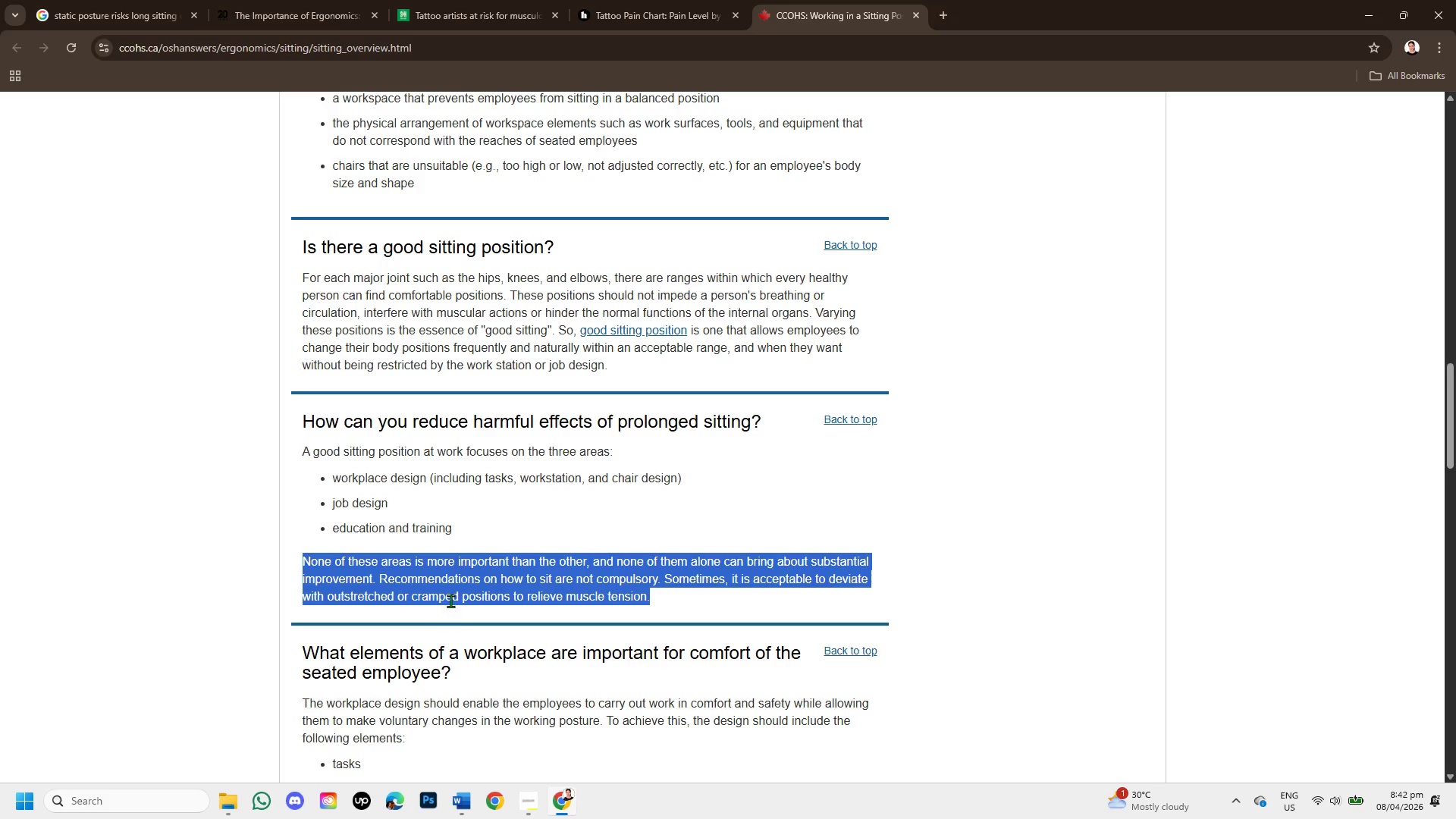 
scroll: coordinate [457, 598], scroll_direction: down, amount: 2.0
 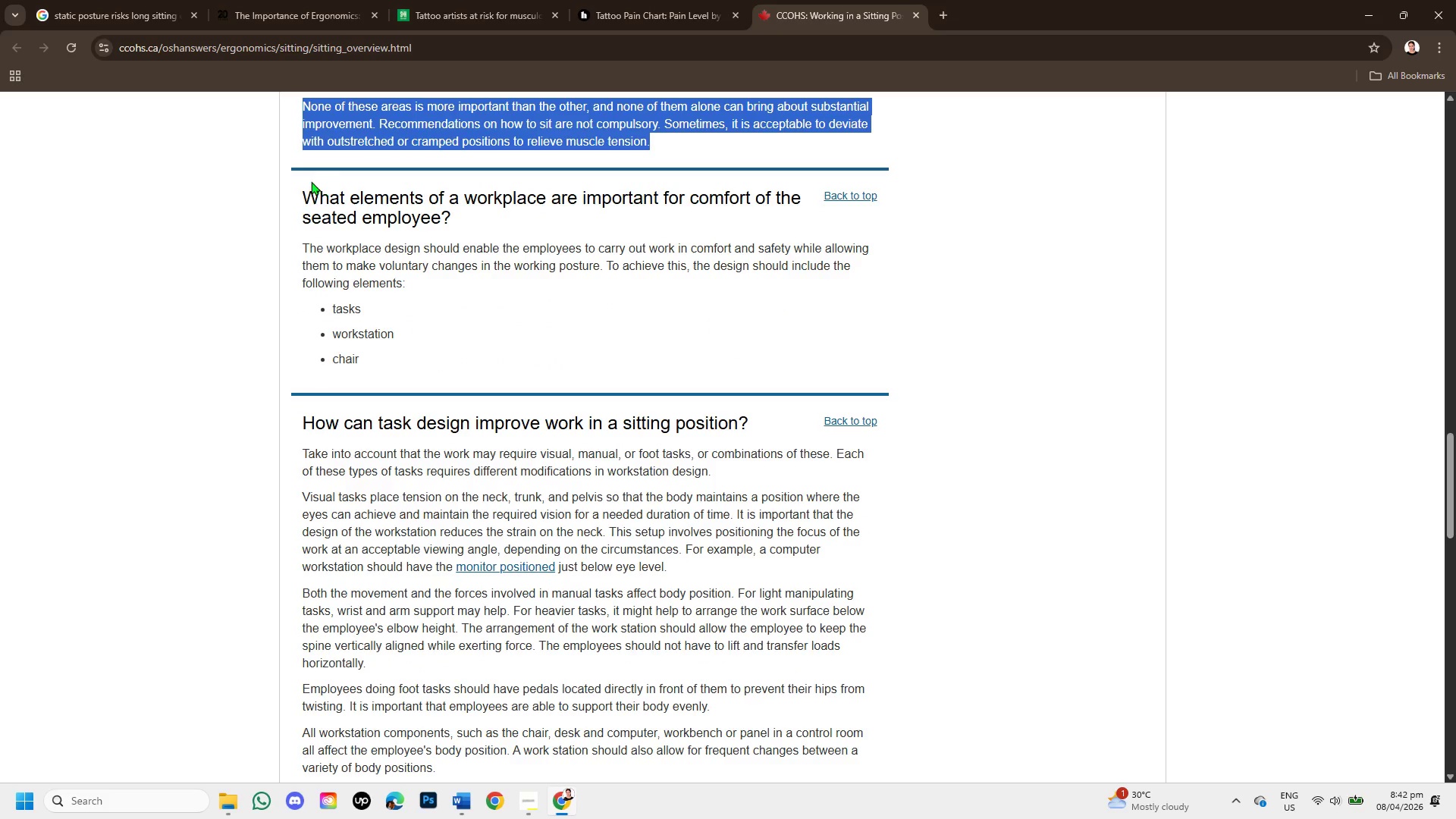 
left_click_drag(start_coordinate=[301, 196], to_coordinate=[479, 372])
 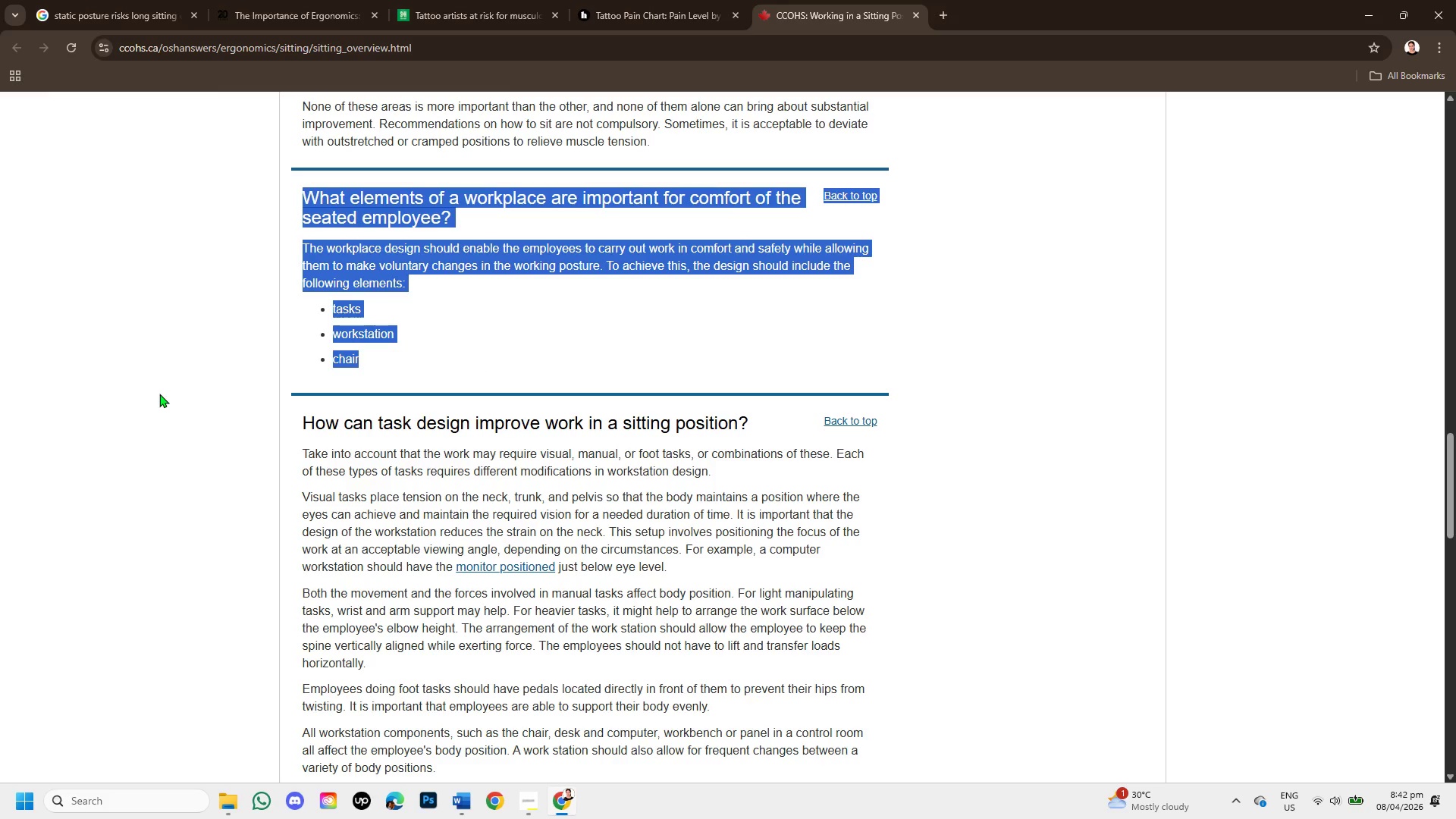 
left_click_drag(start_coordinate=[302, 419], to_coordinate=[692, 579])
 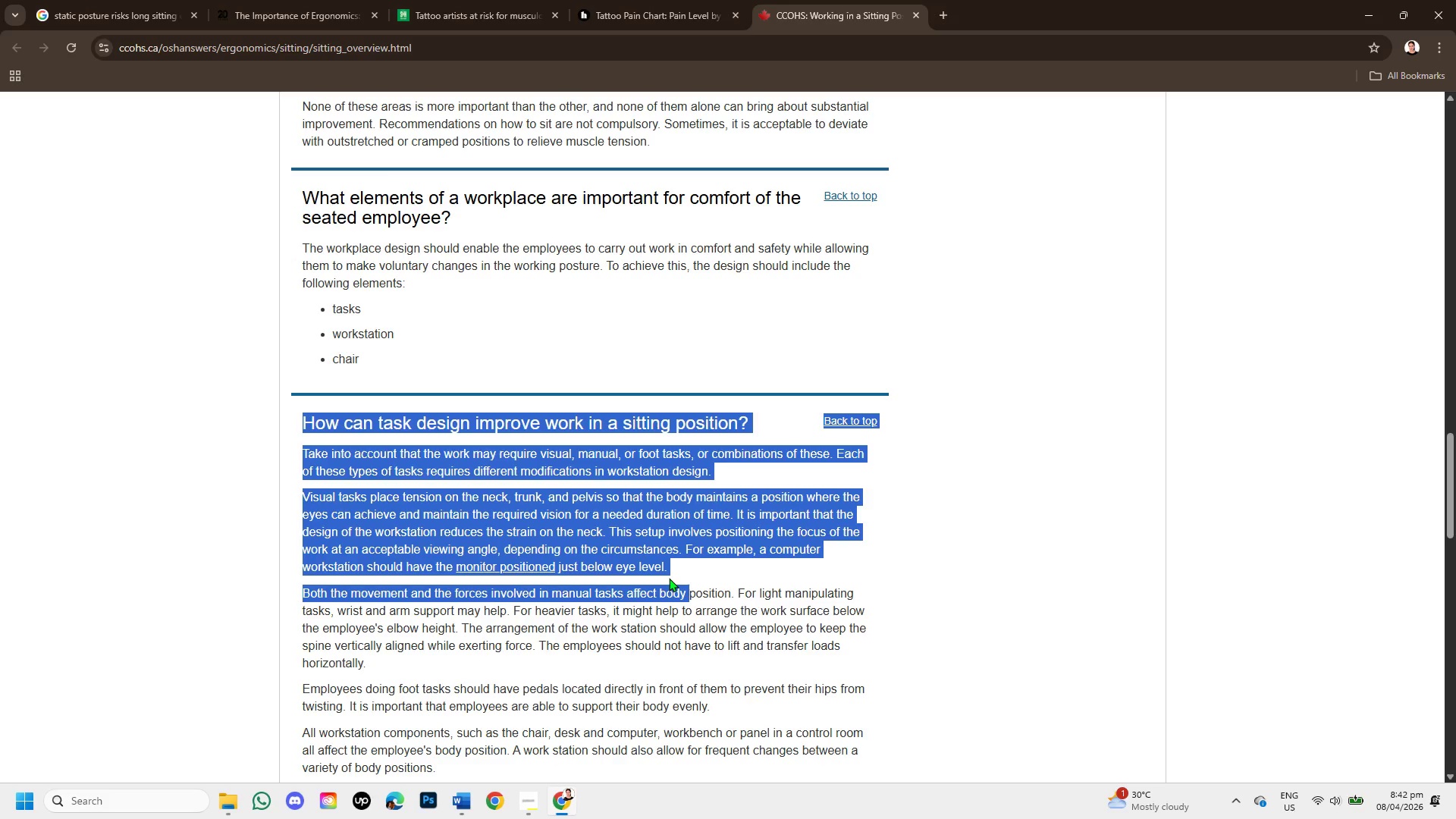 
scroll: coordinate [664, 557], scroll_direction: down, amount: 2.0
 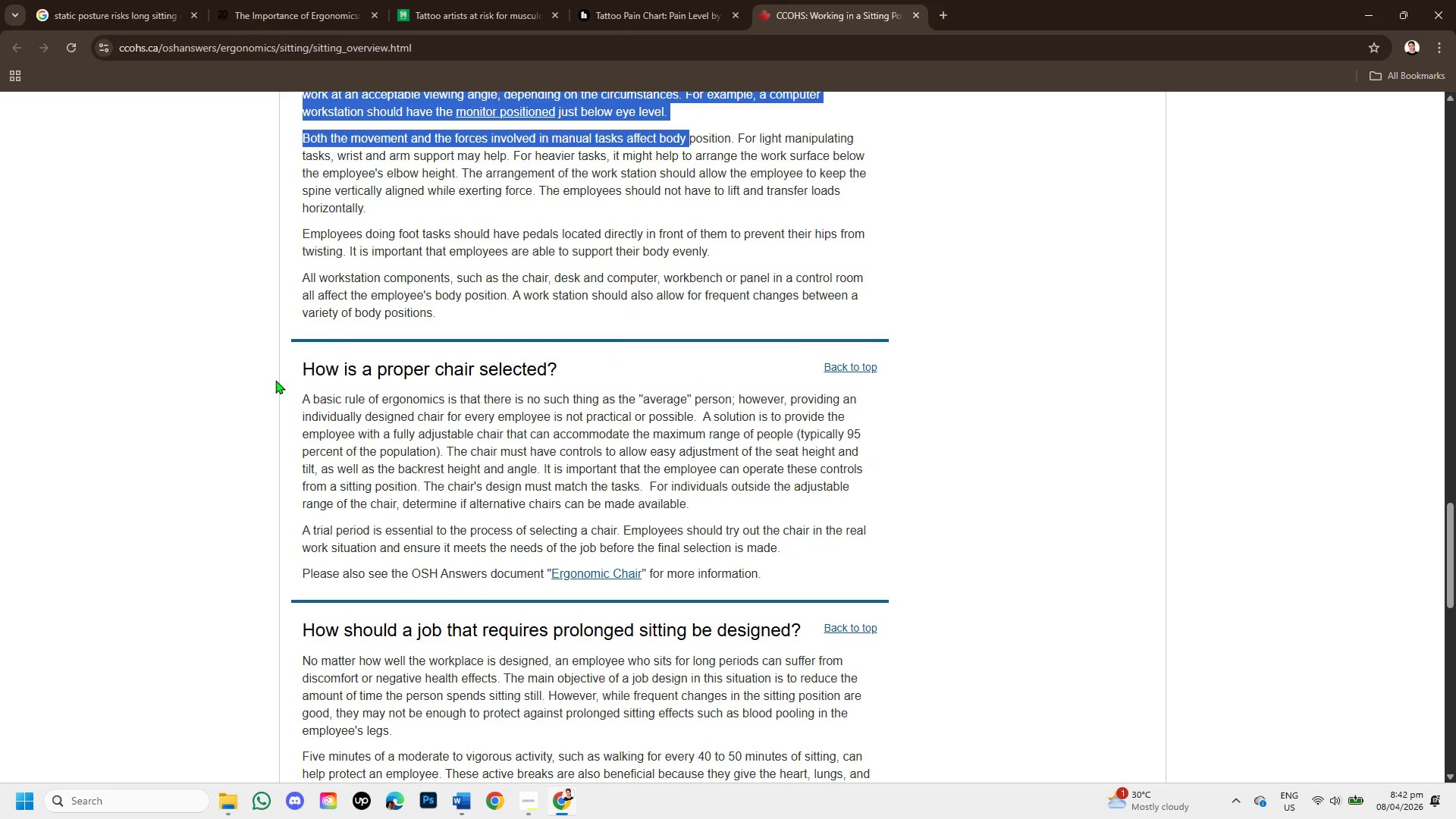 
left_click_drag(start_coordinate=[303, 371], to_coordinate=[610, 517])
 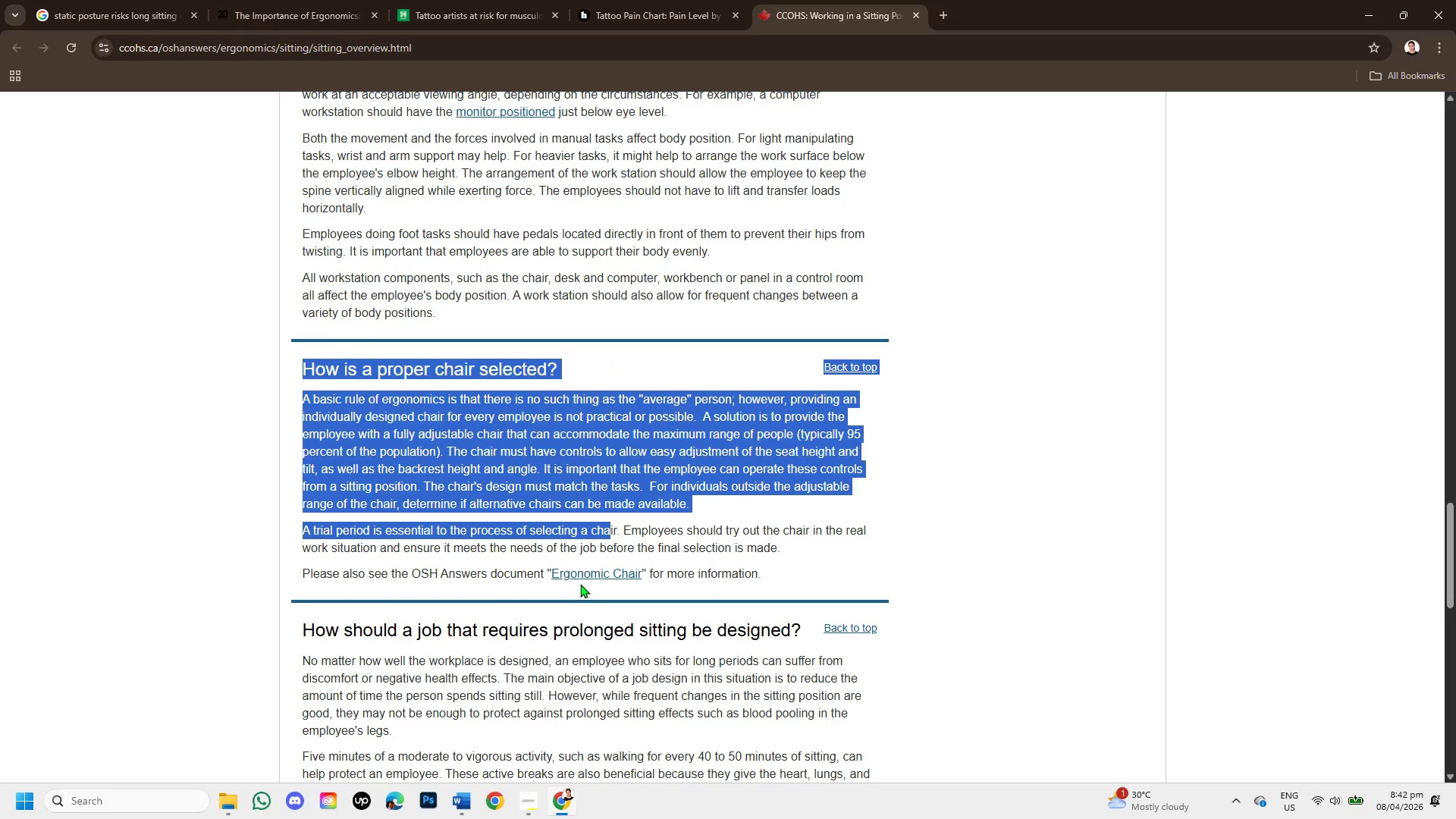 
scroll: coordinate [580, 584], scroll_direction: down, amount: 1.0
 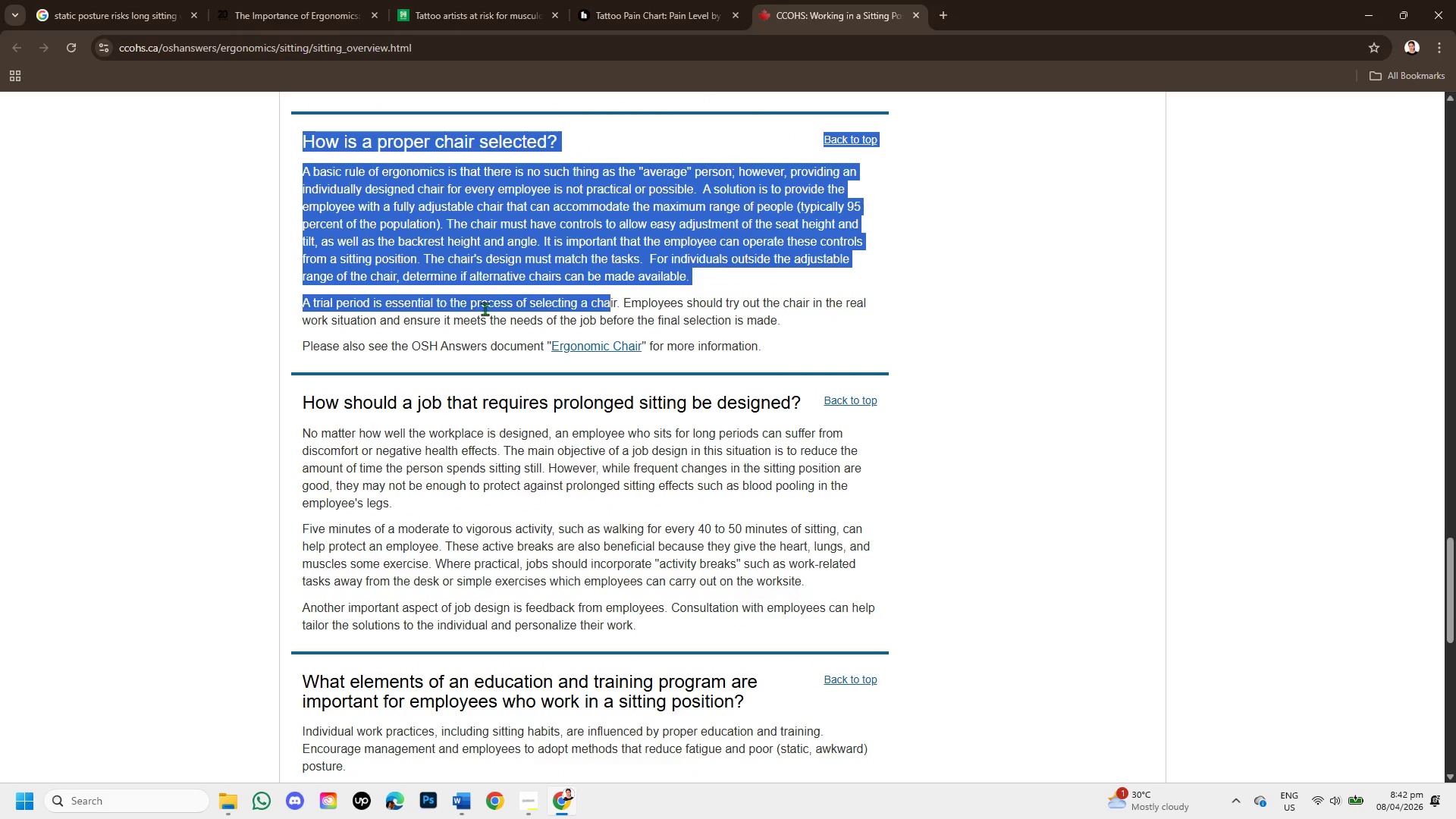 
left_click_drag(start_coordinate=[300, 400], to_coordinate=[858, 485])
 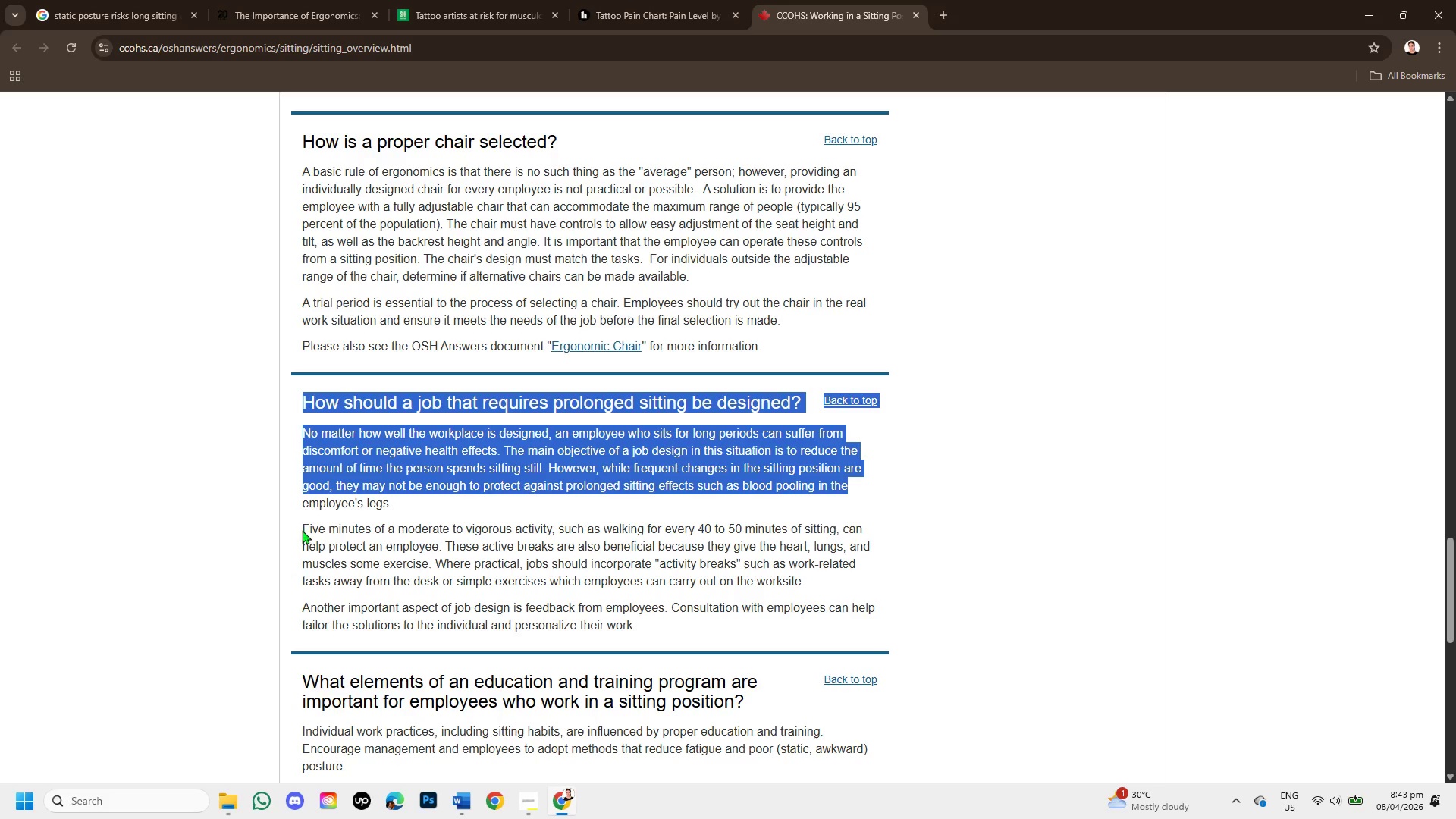 
left_click_drag(start_coordinate=[302, 530], to_coordinate=[748, 617])
 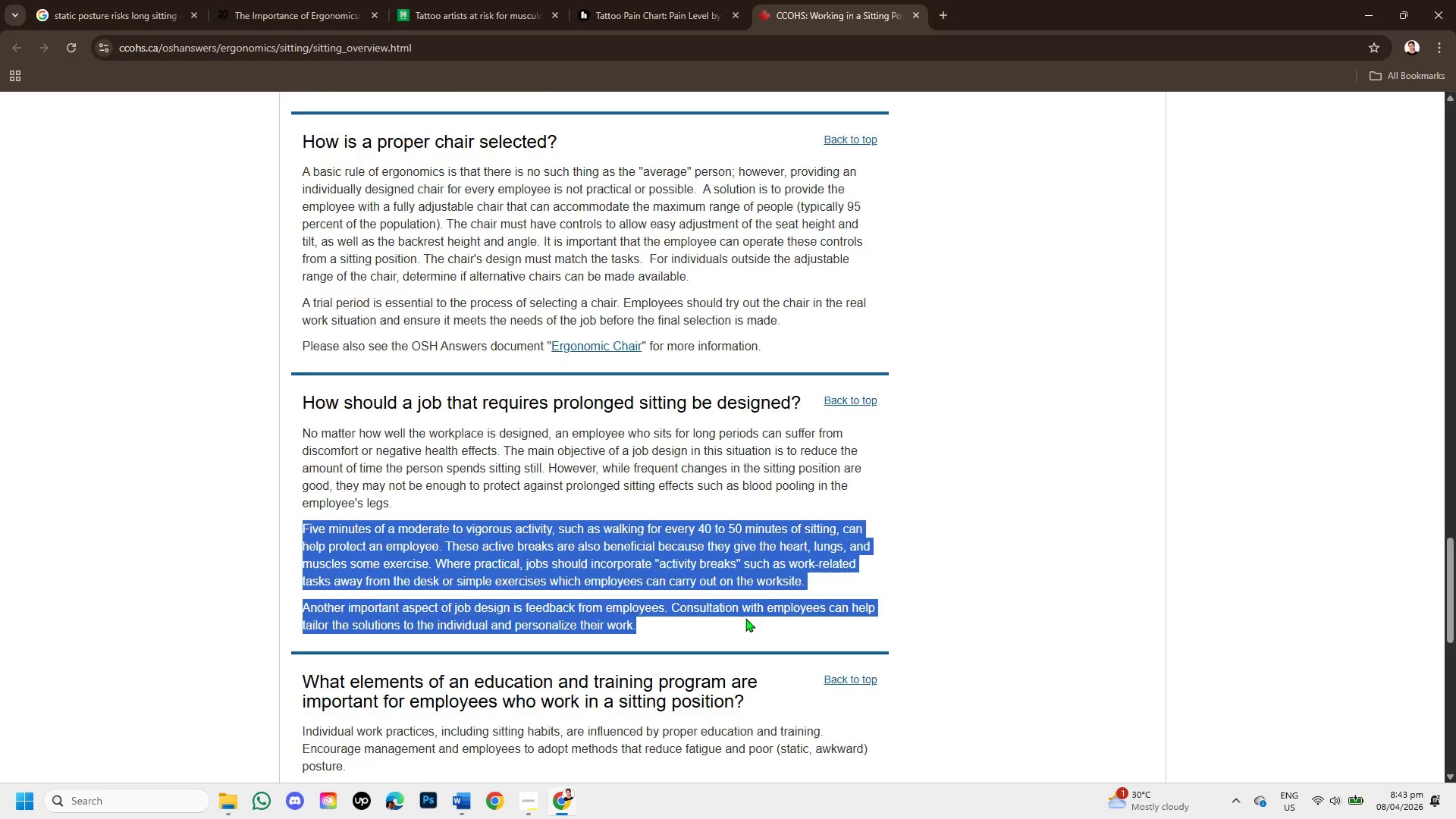 
scroll: coordinate [745, 613], scroll_direction: down, amount: 2.0
 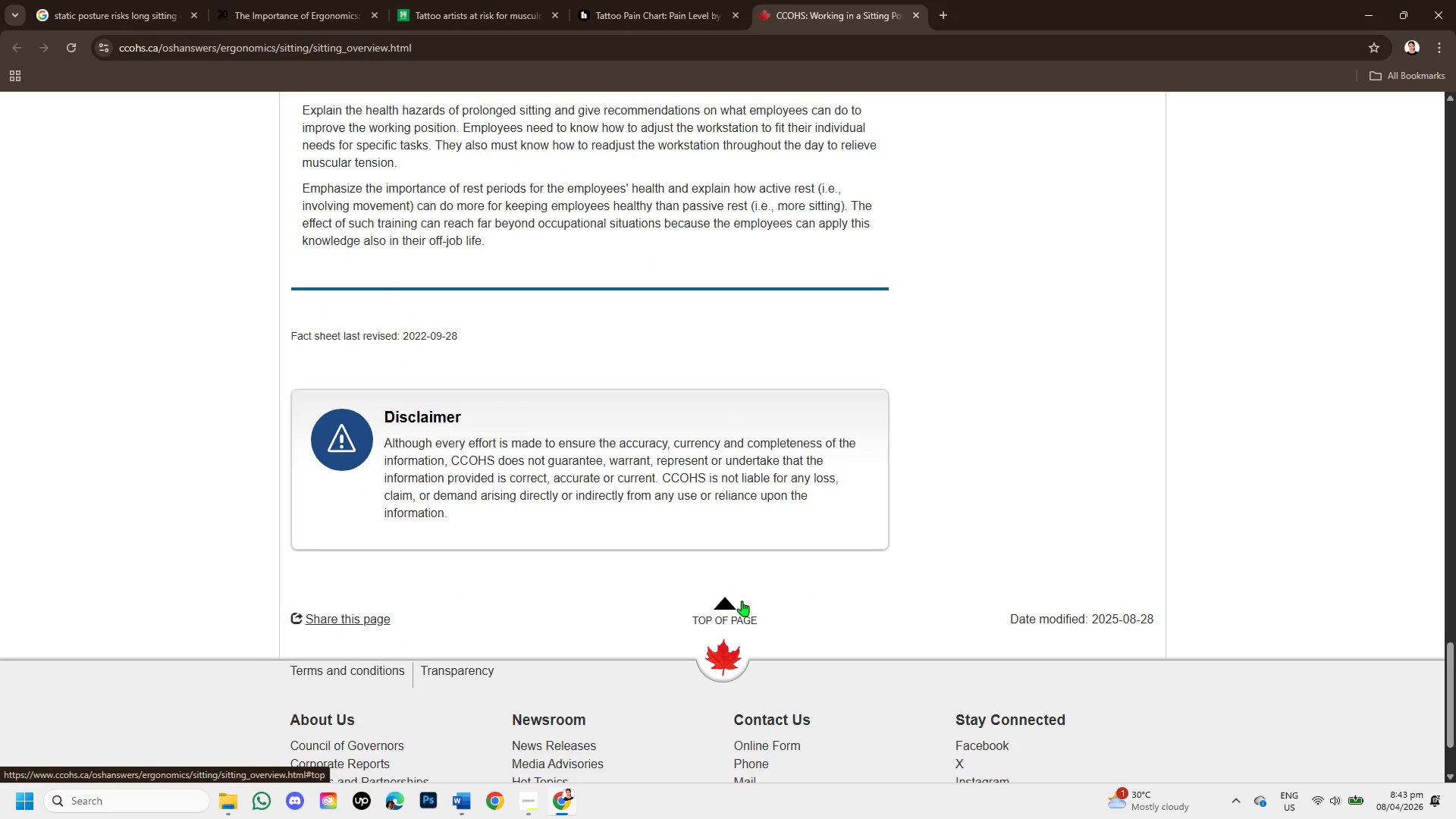 
scroll: coordinate [732, 483], scroll_direction: up, amount: 3.0
 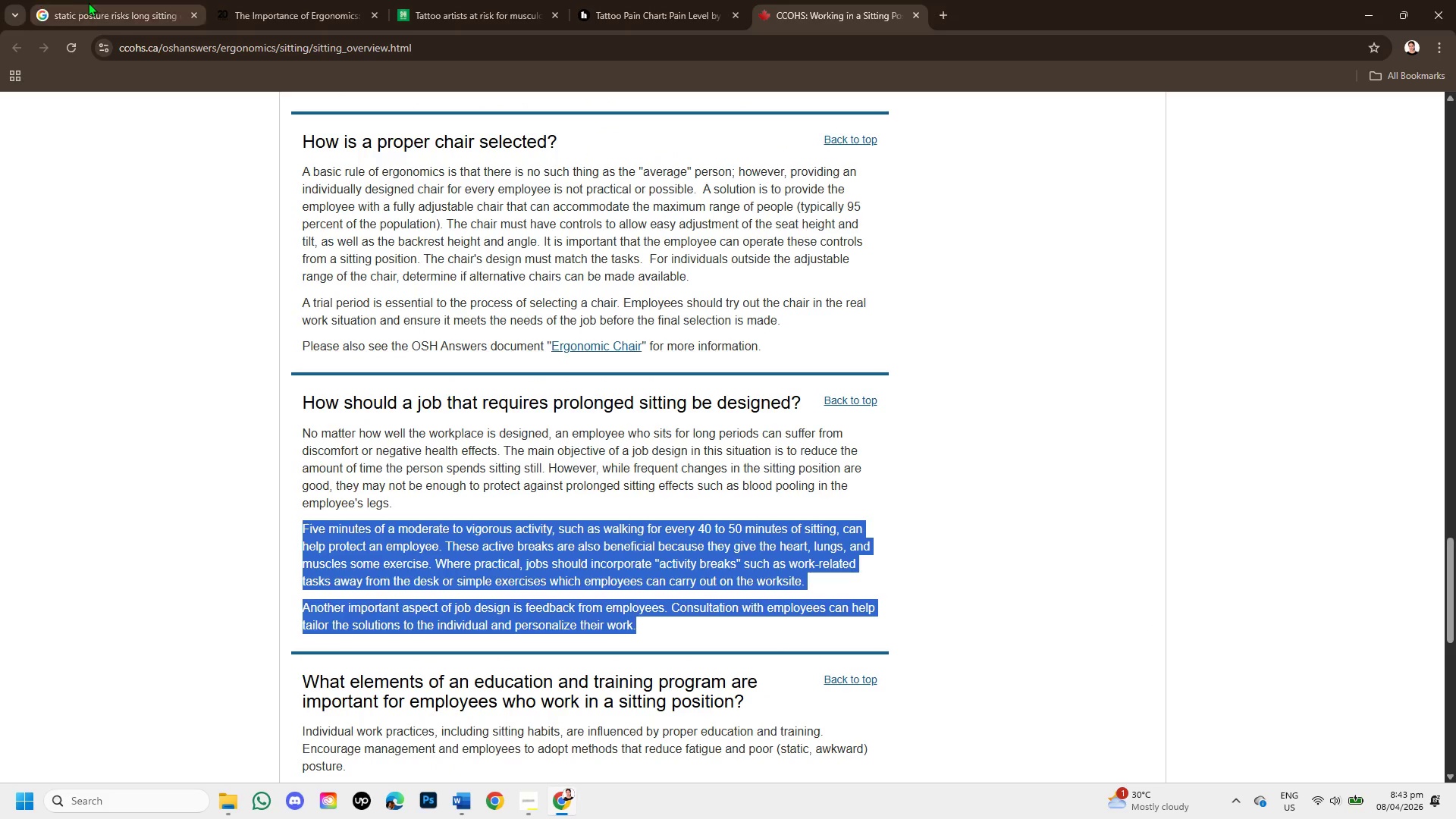 
left_click([89, 3])
 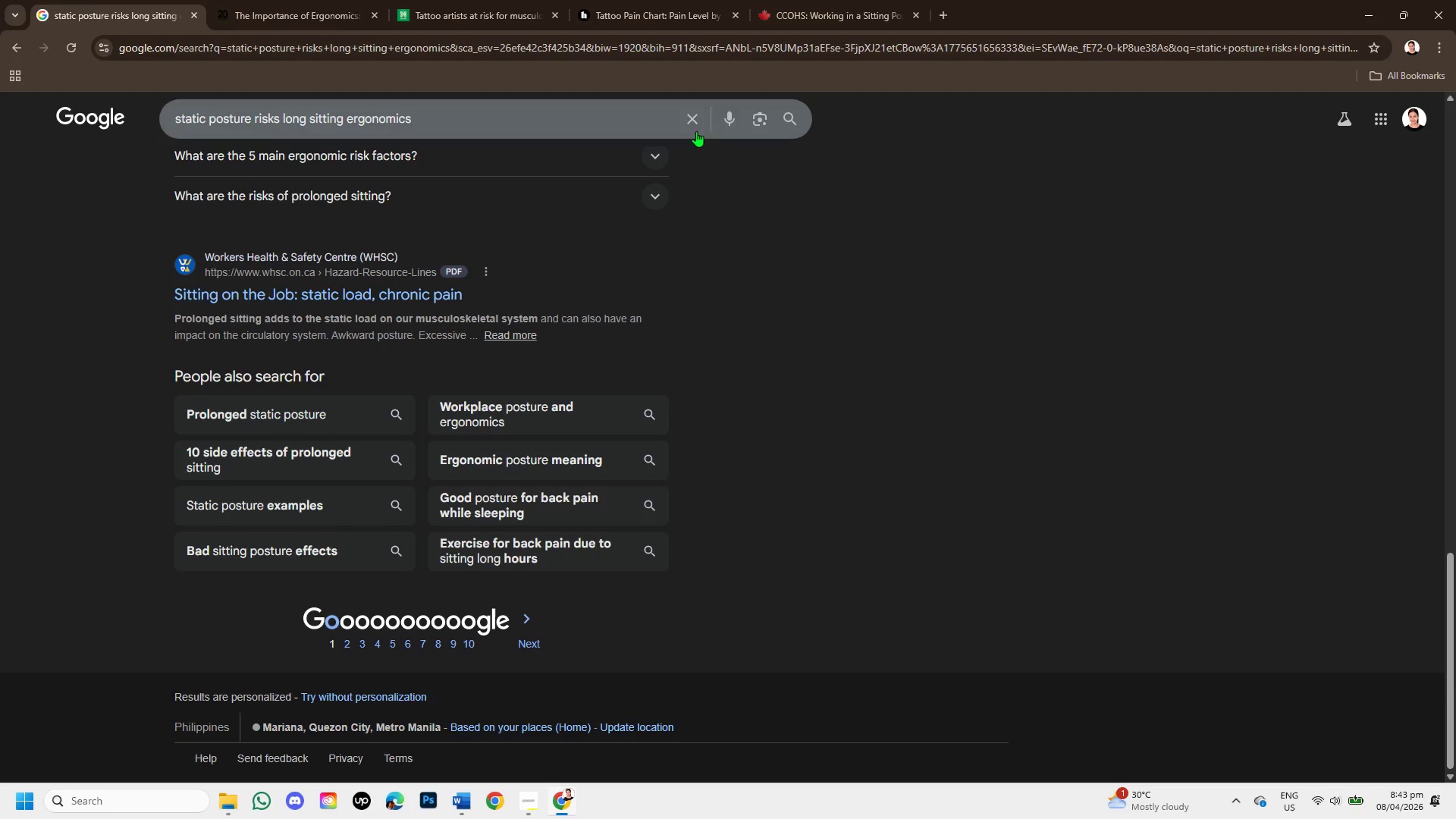 
left_click([696, 118])
 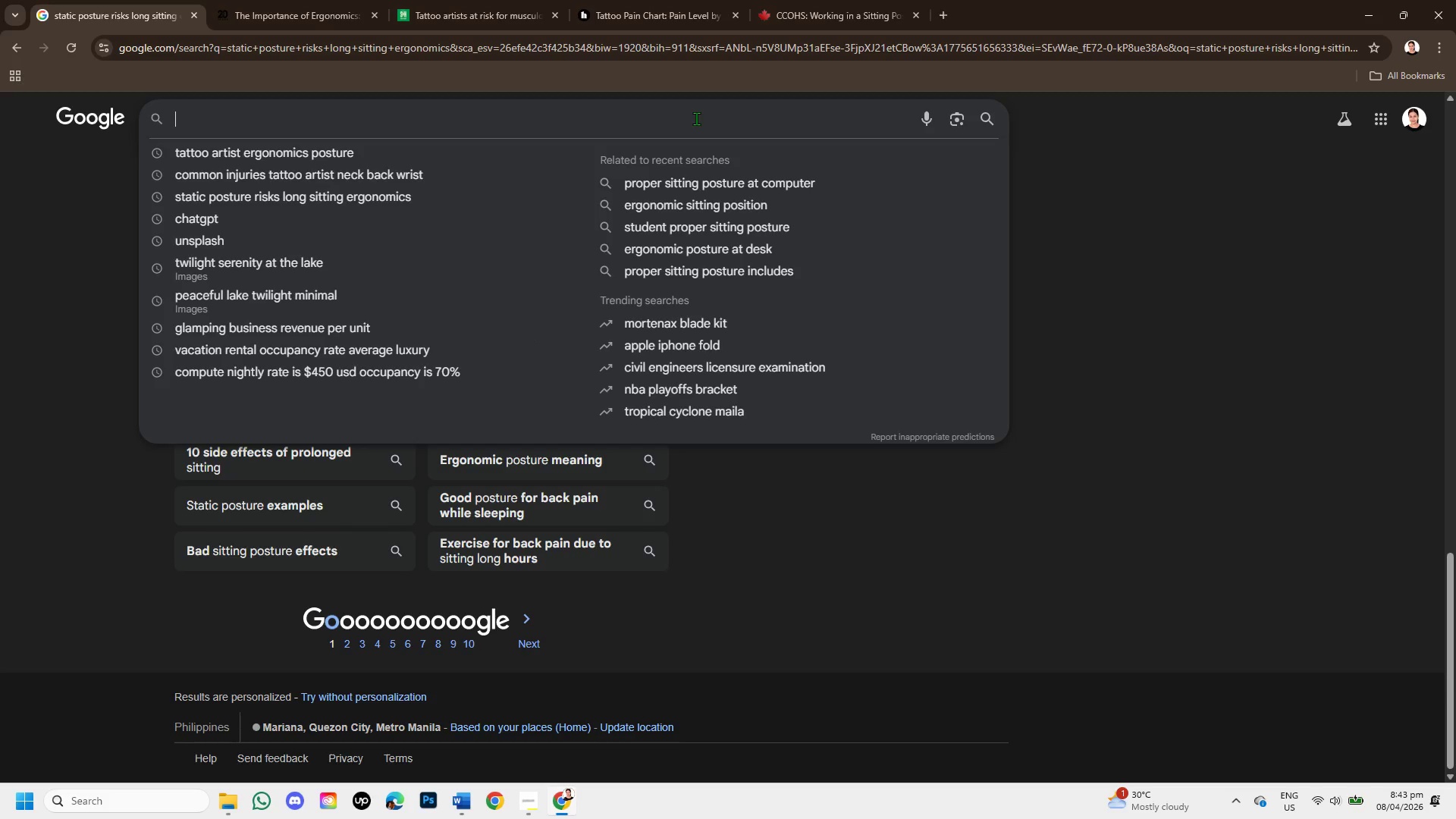 
type(tttoo workstation setup ergono)
 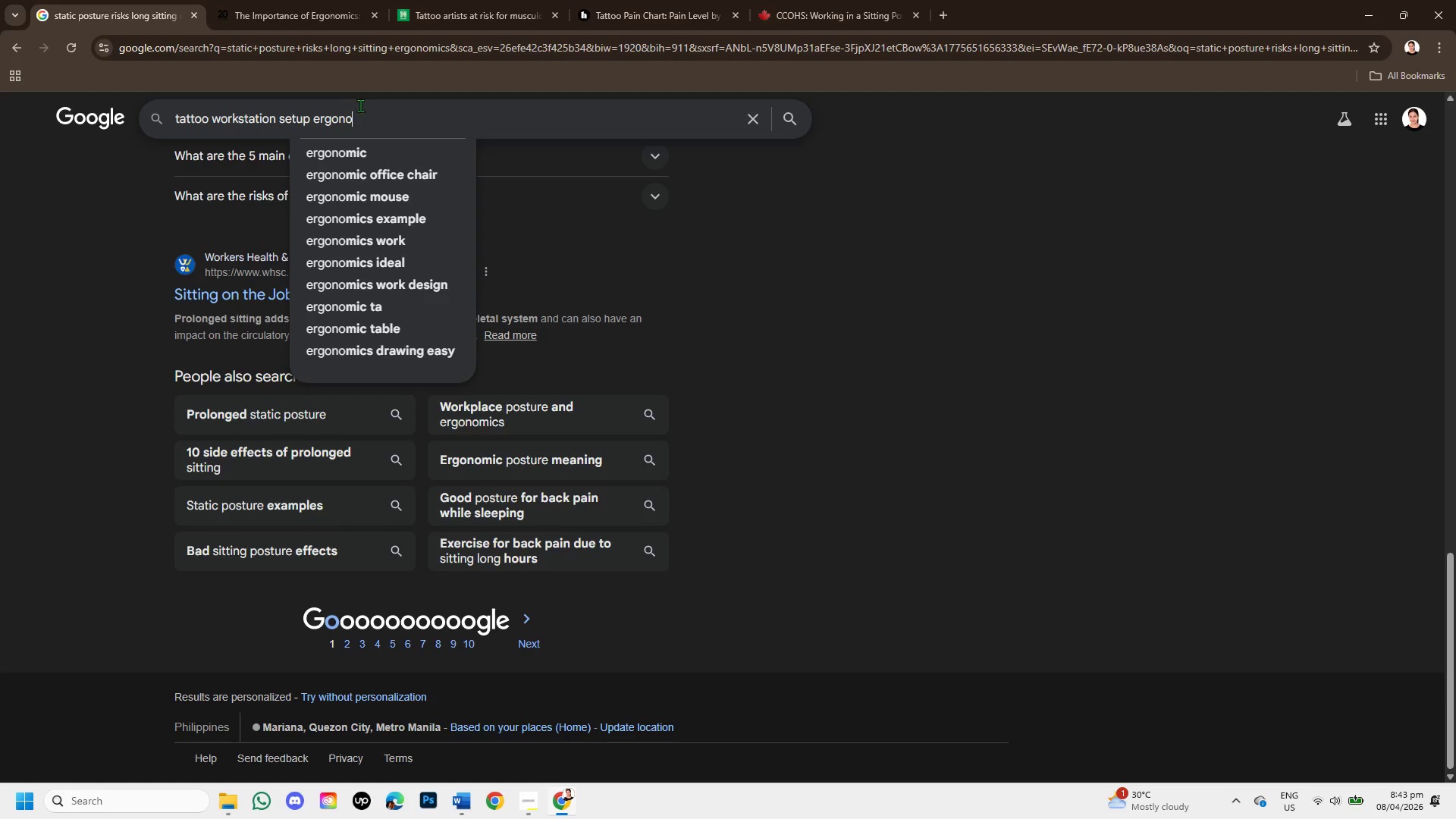 
left_click([387, 152])
 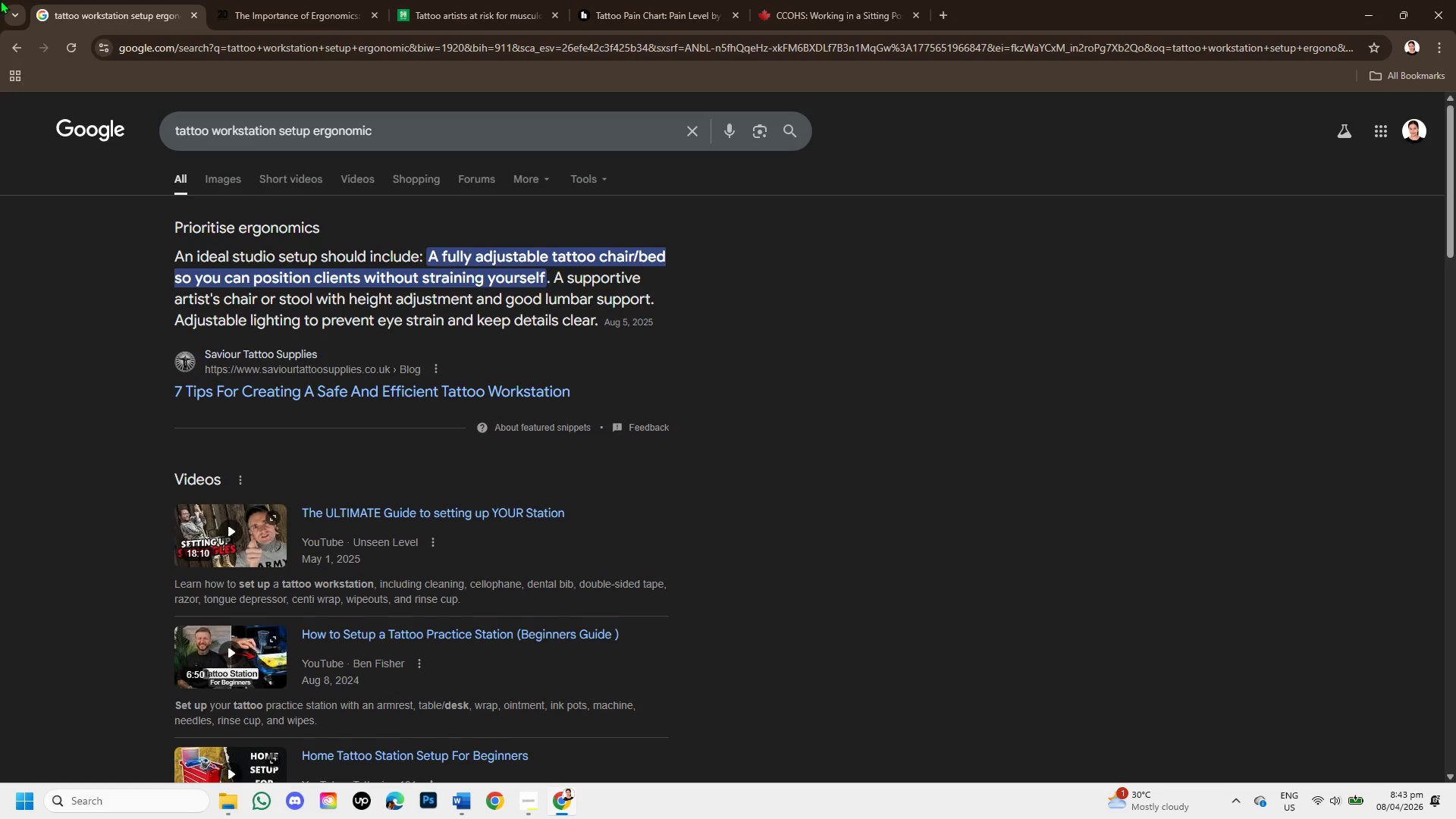 
wait(9.25)
 